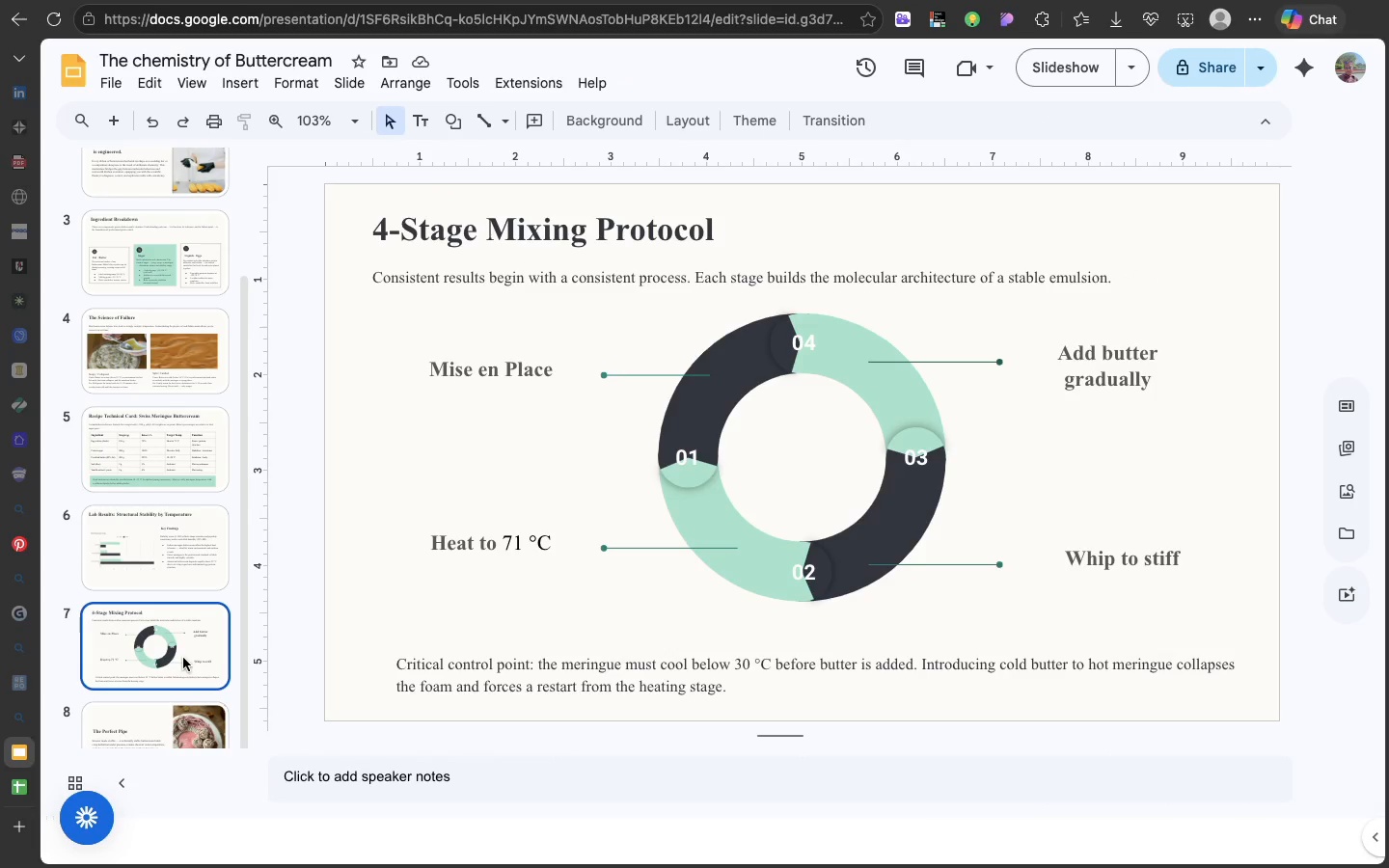 
scroll: coordinate [183, 658], scroll_direction: down, amount: 21.0
 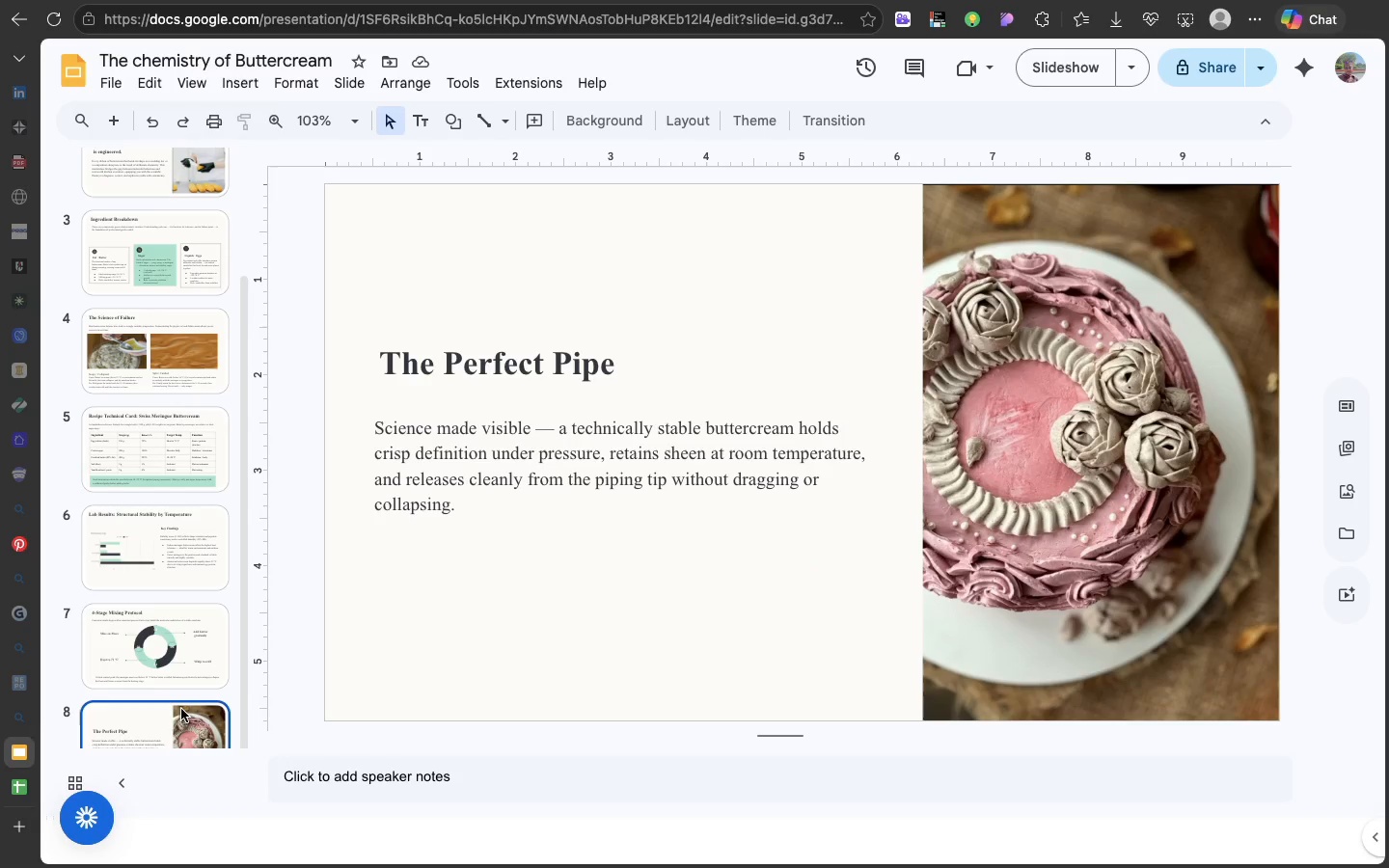 
left_click([181, 709])
 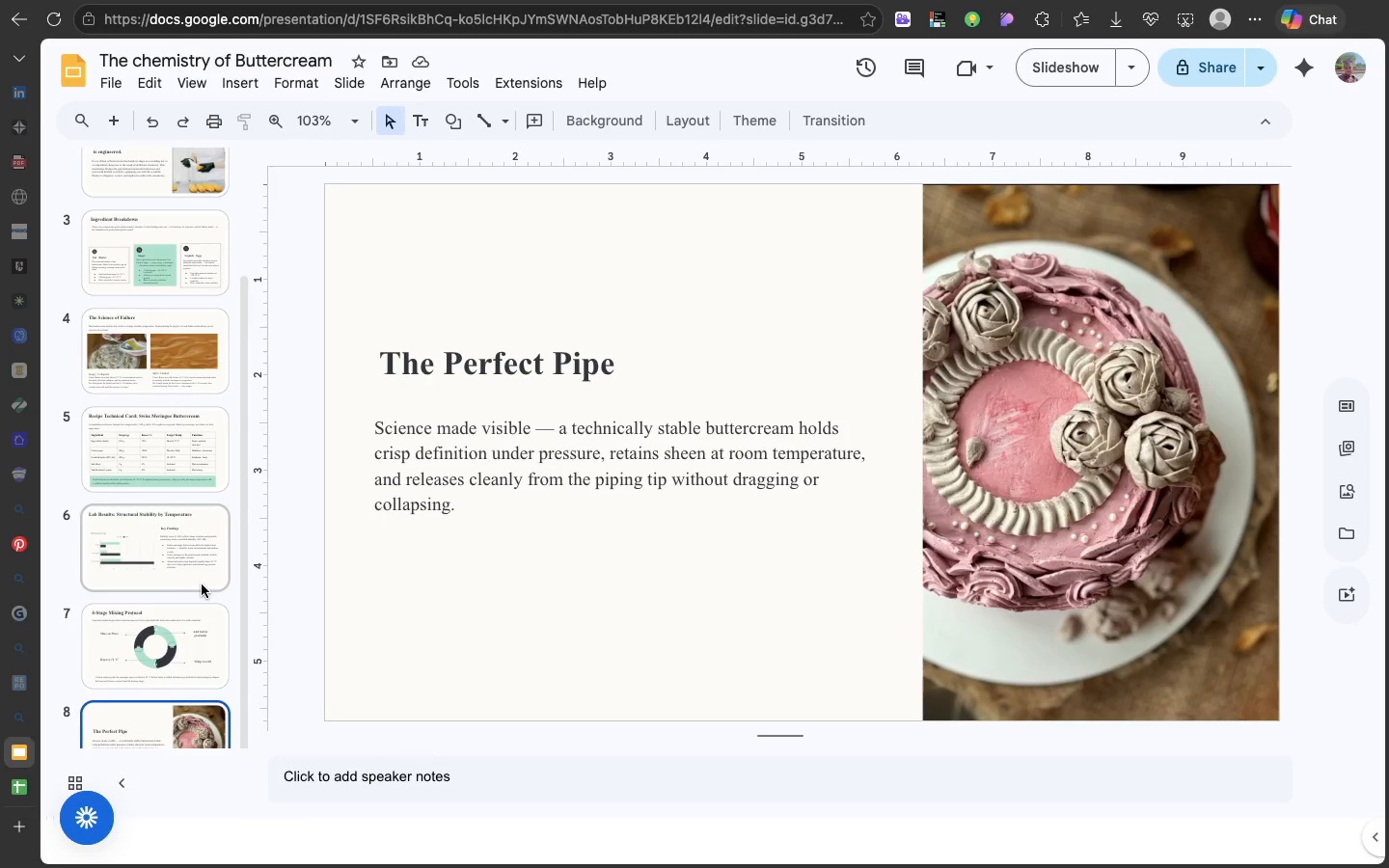 
wait(53.8)
 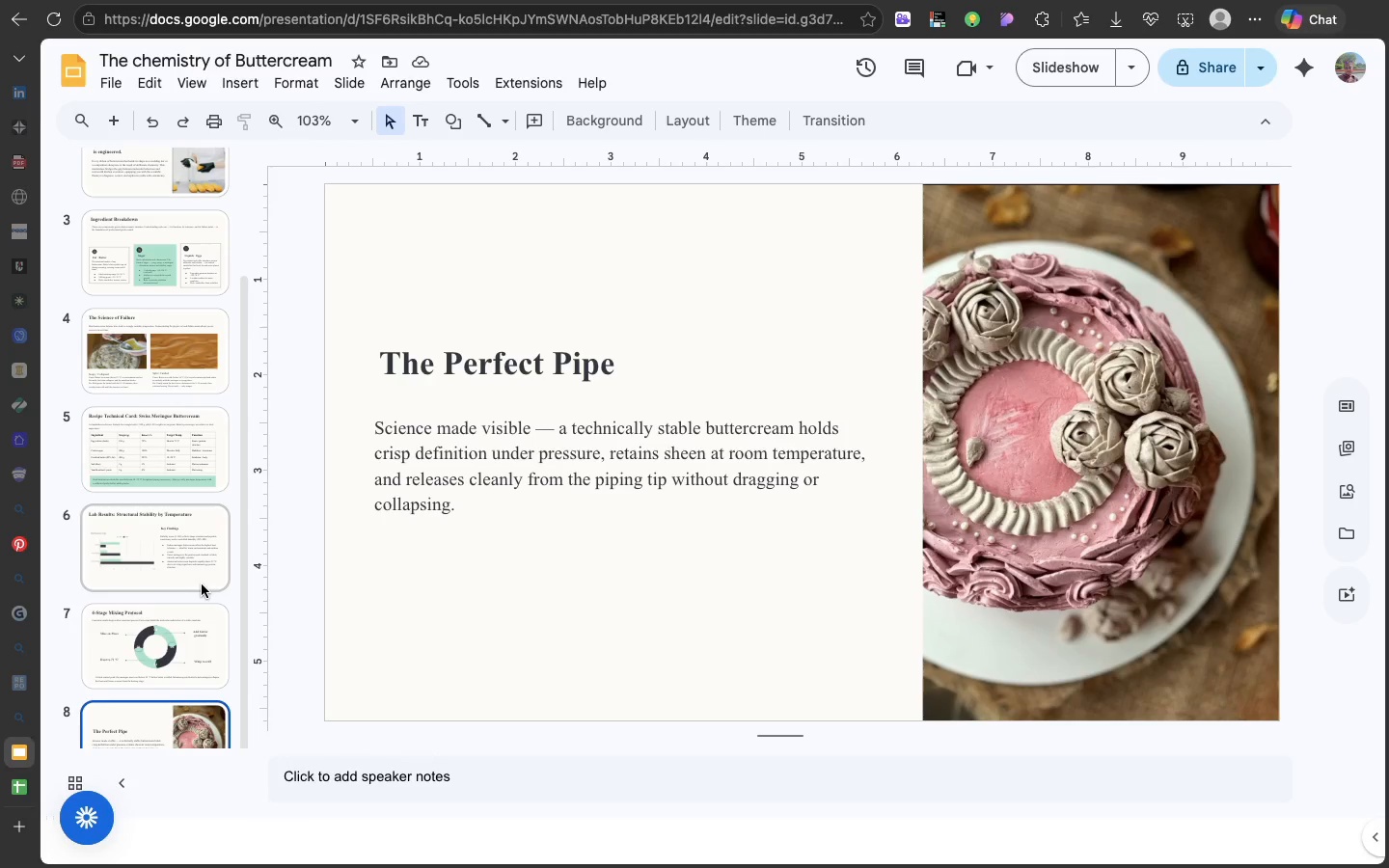 
scroll: coordinate [103, 695], scroll_direction: down, amount: 32.0
 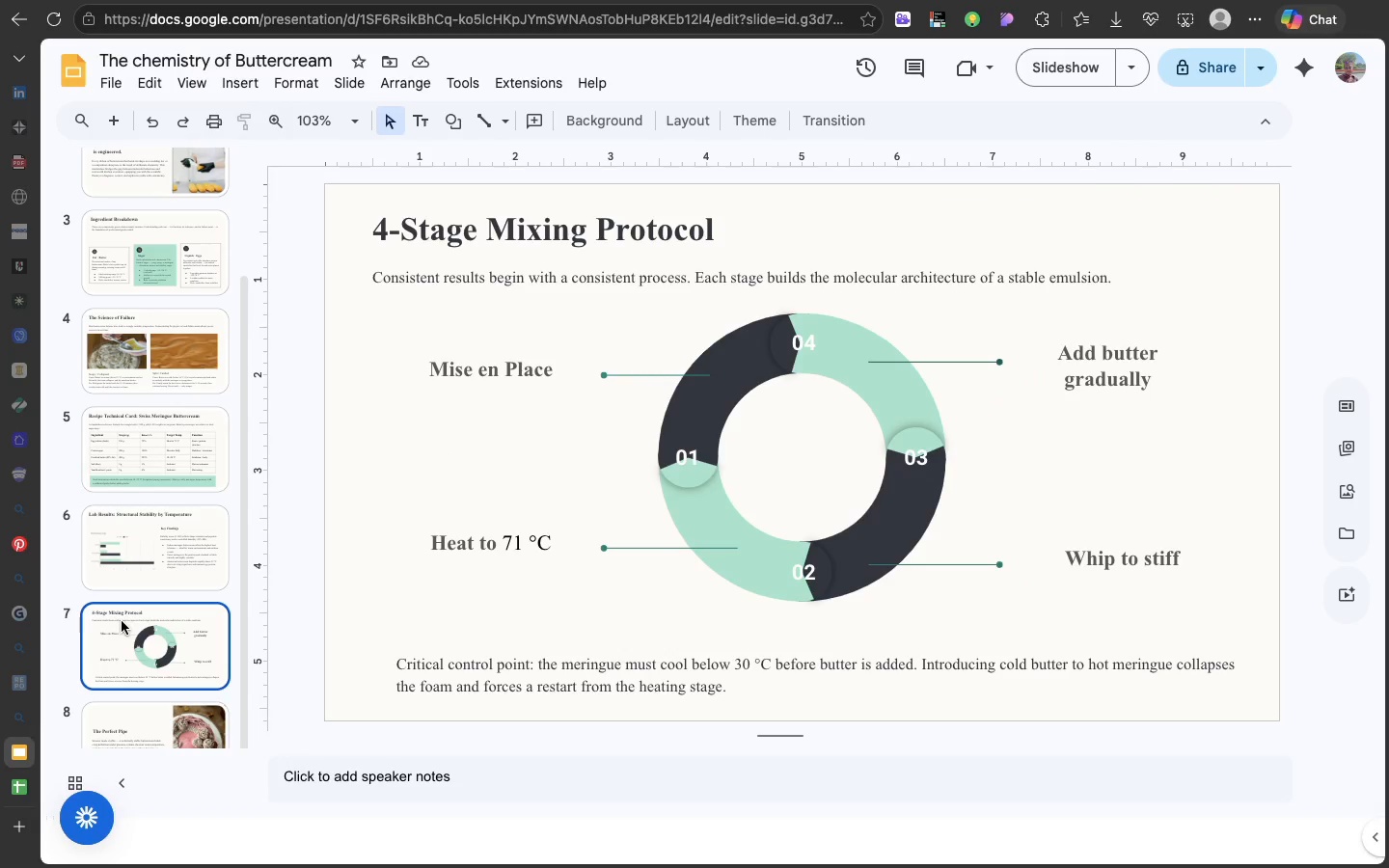 
left_click([122, 621])
 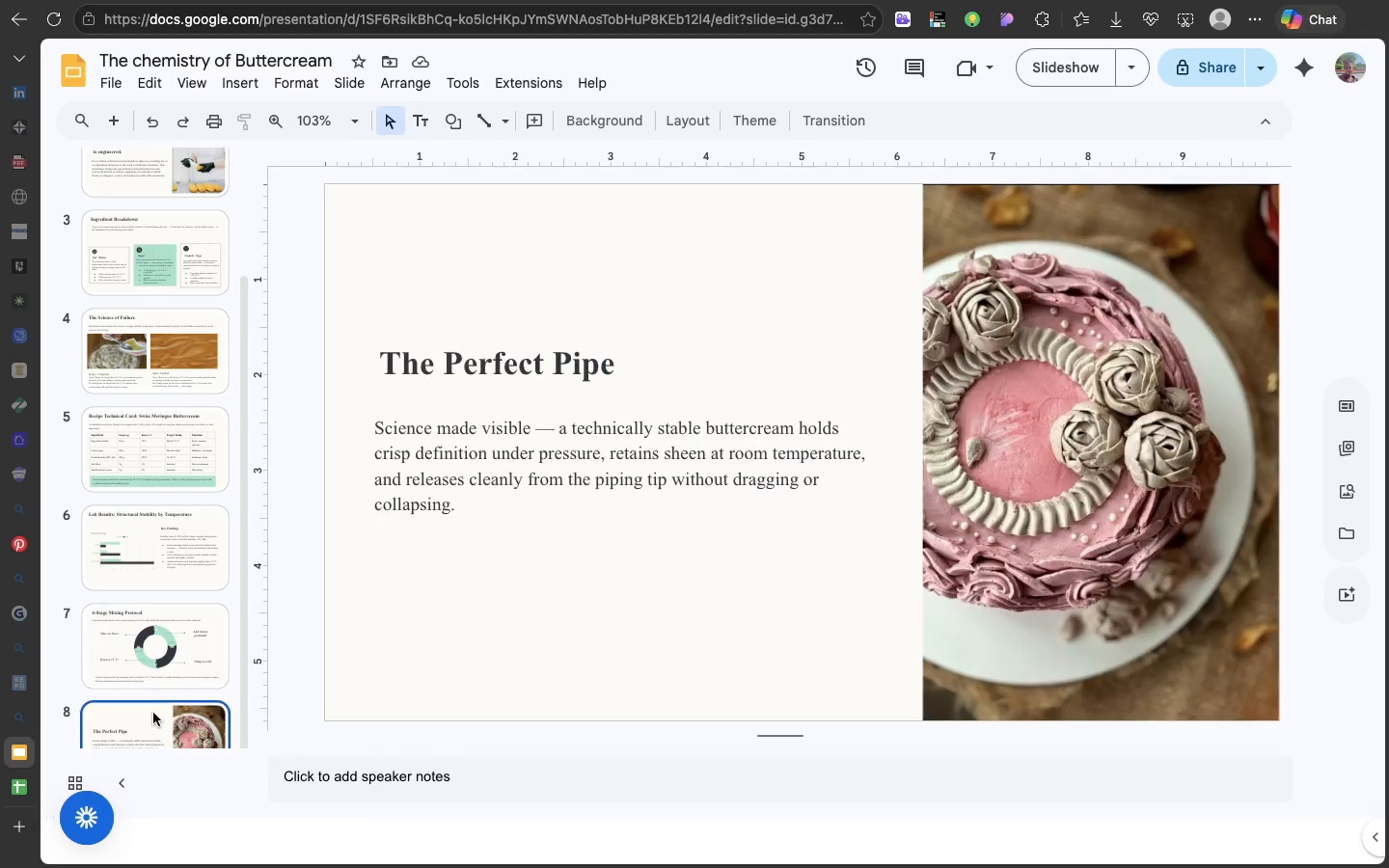 
left_click([153, 713])
 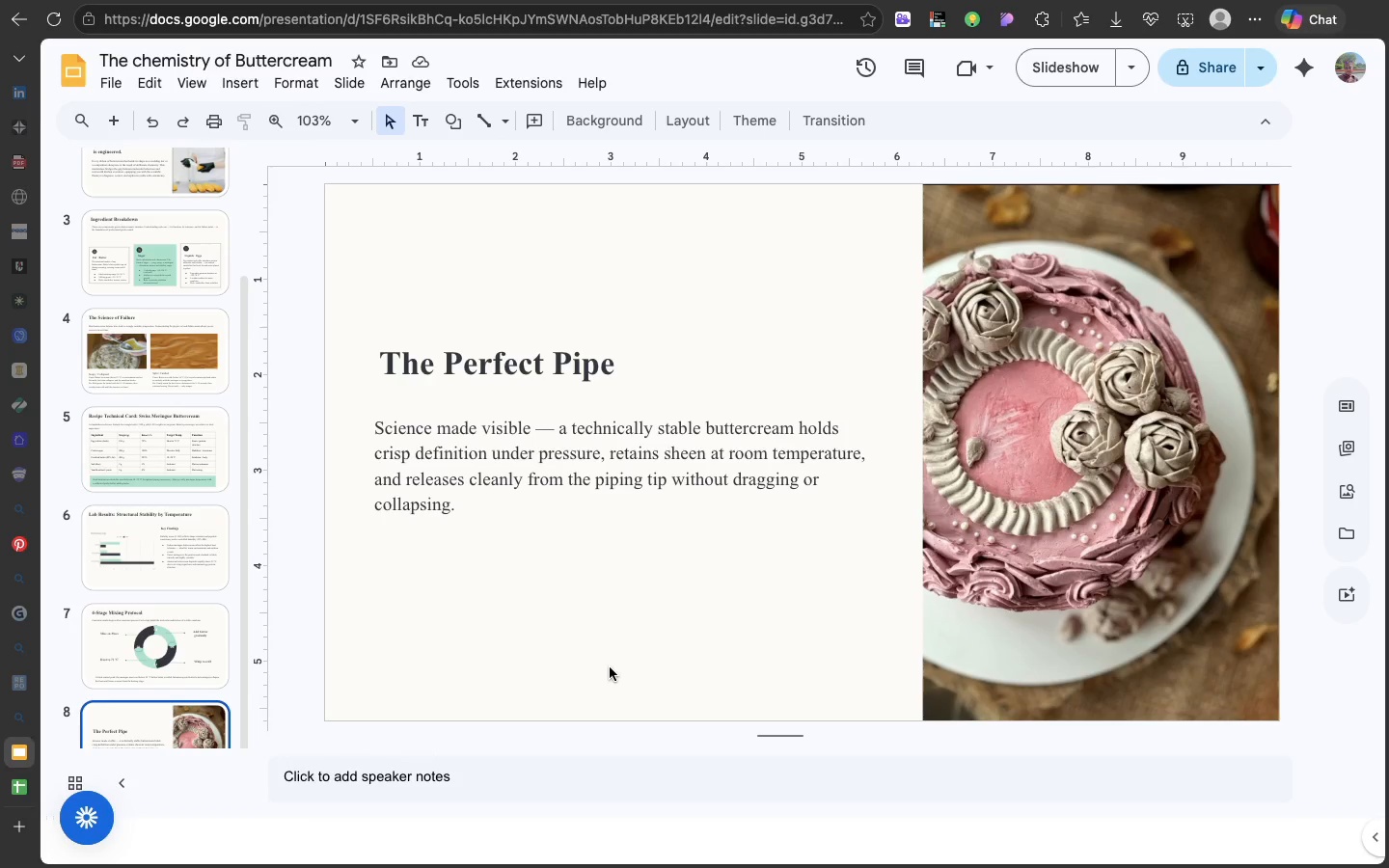 
wait(98.59)
 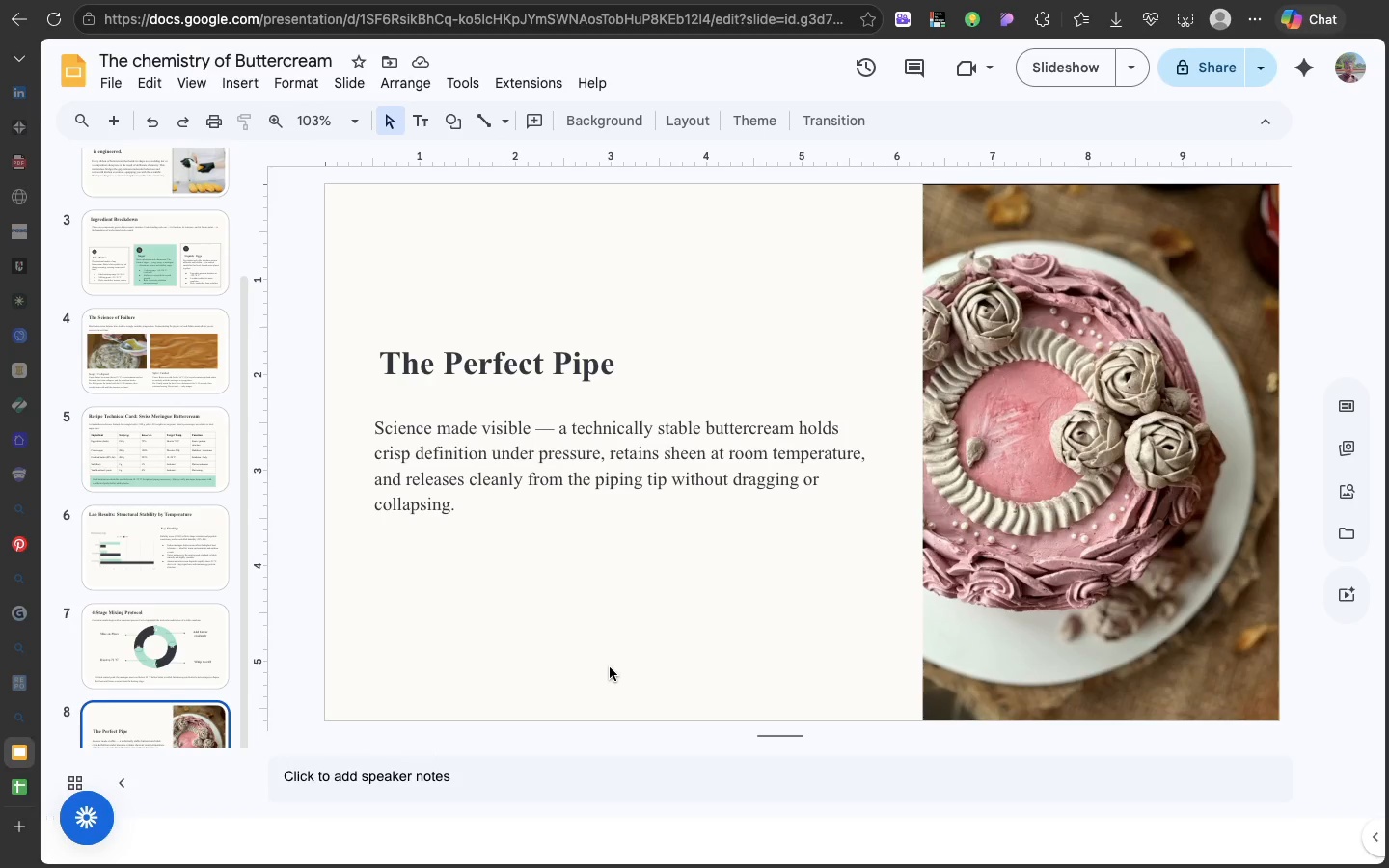 
scroll: coordinate [195, 696], scroll_direction: down, amount: 30.0
 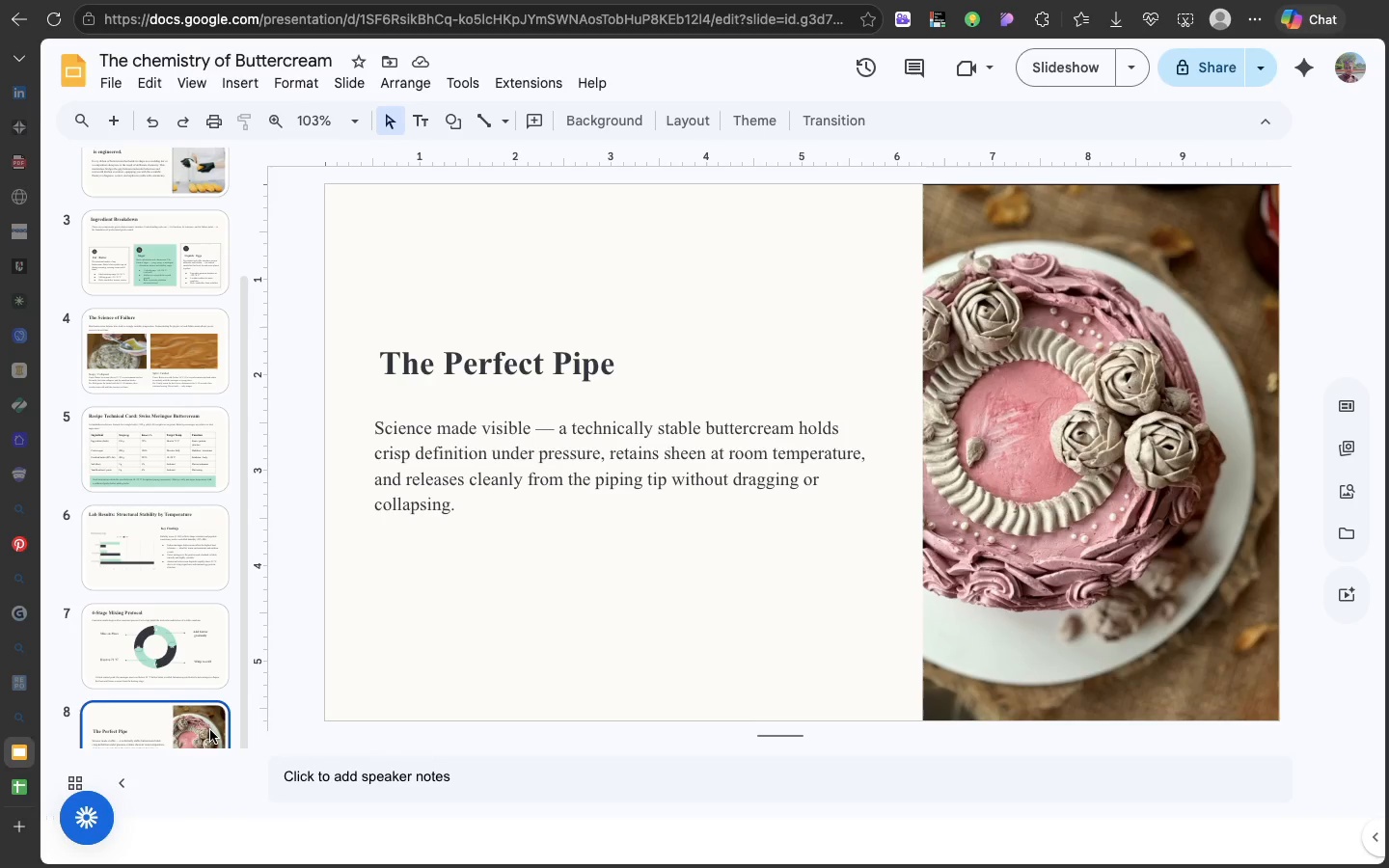 
left_click([210, 730])
 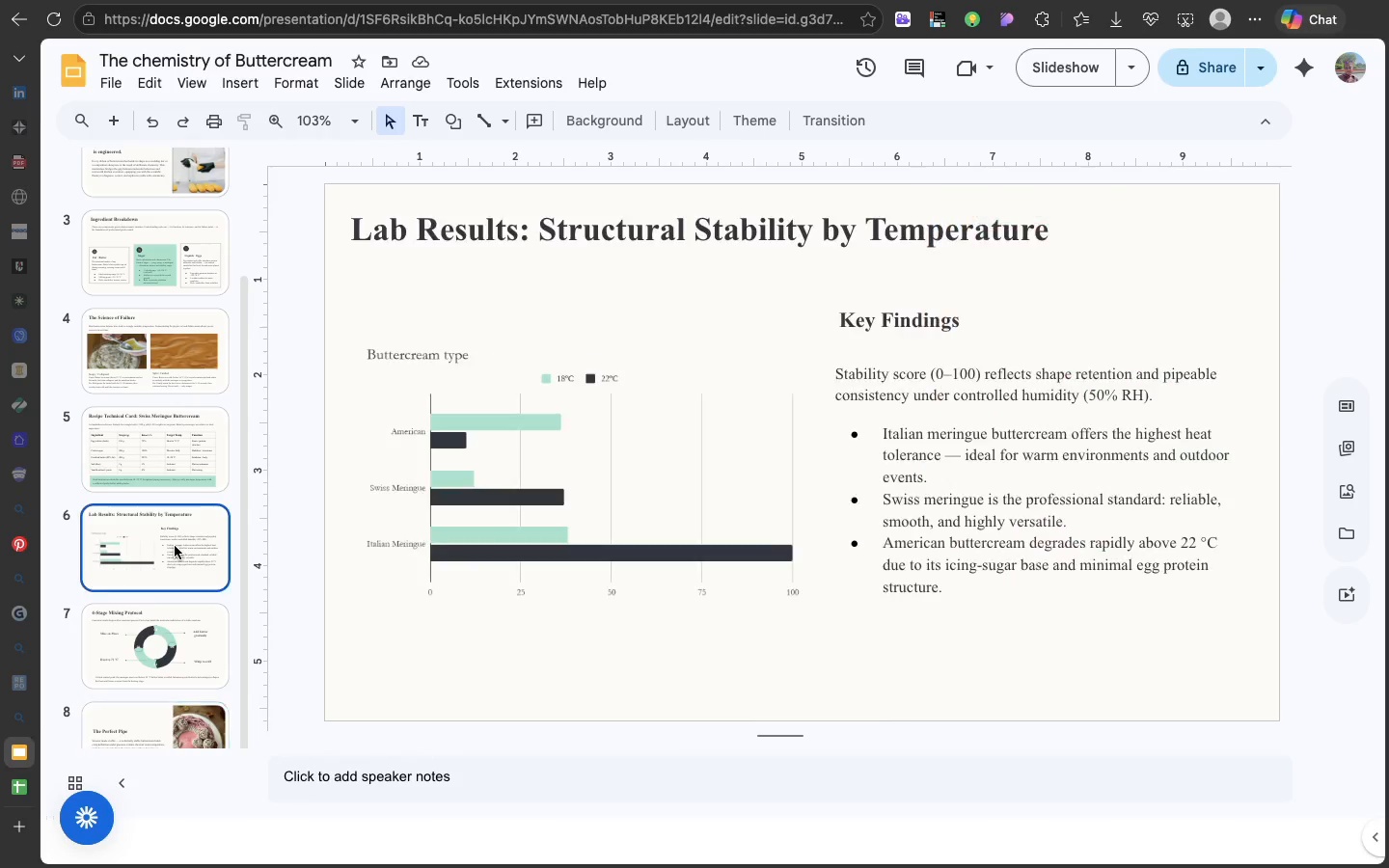 
left_click([175, 546])
 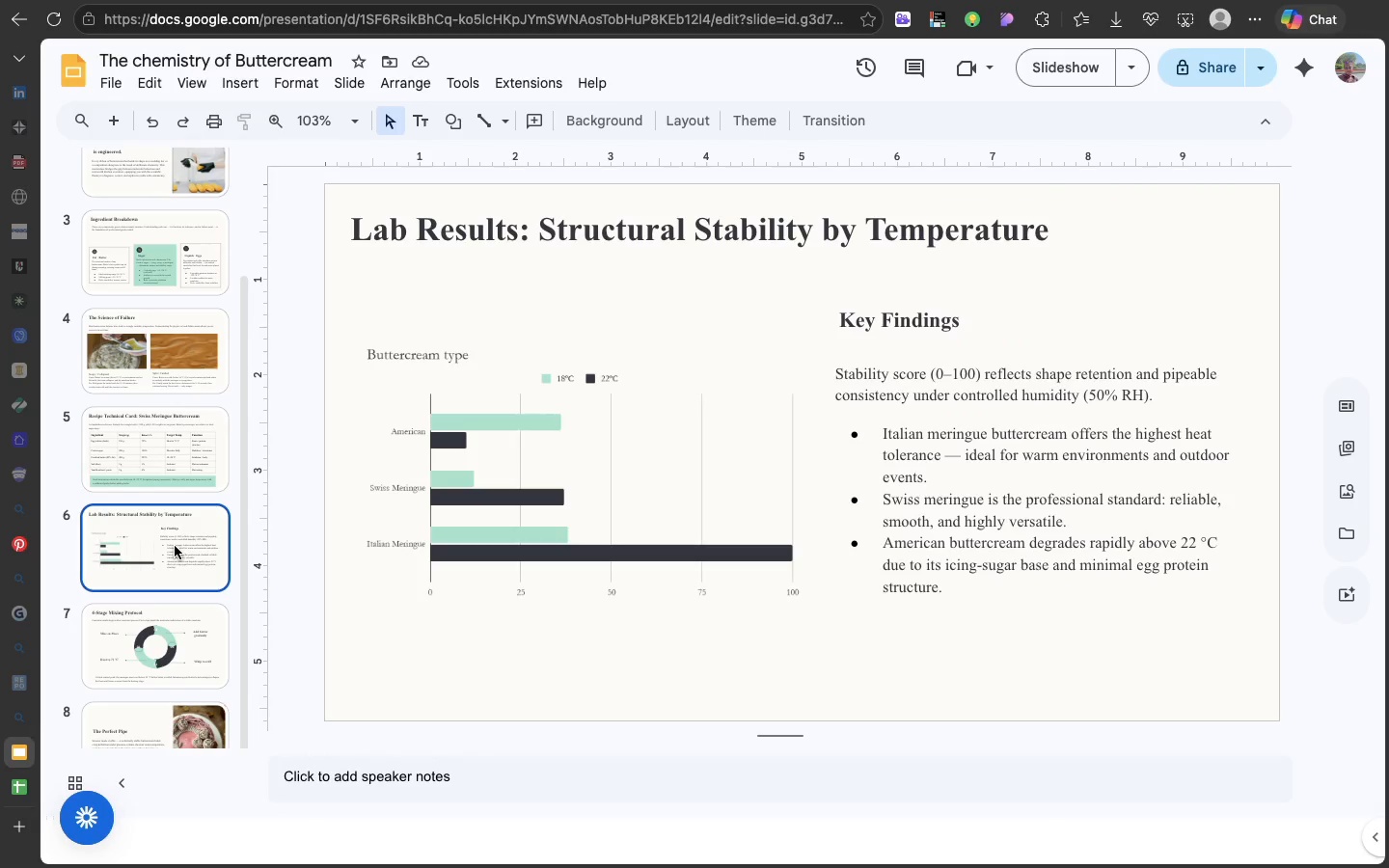 
scroll: coordinate [175, 546], scroll_direction: down, amount: 18.0
 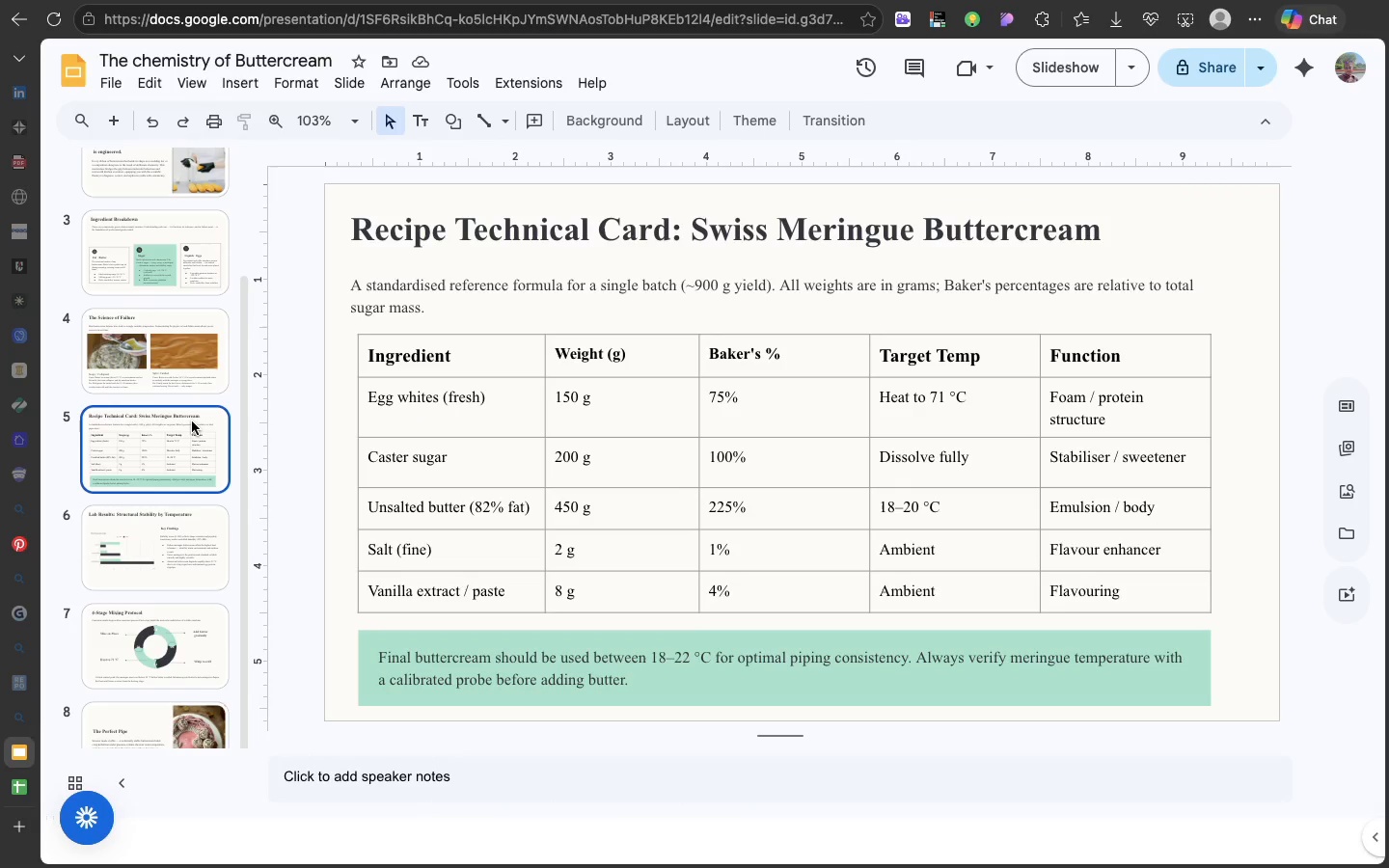 
left_click([192, 421])
 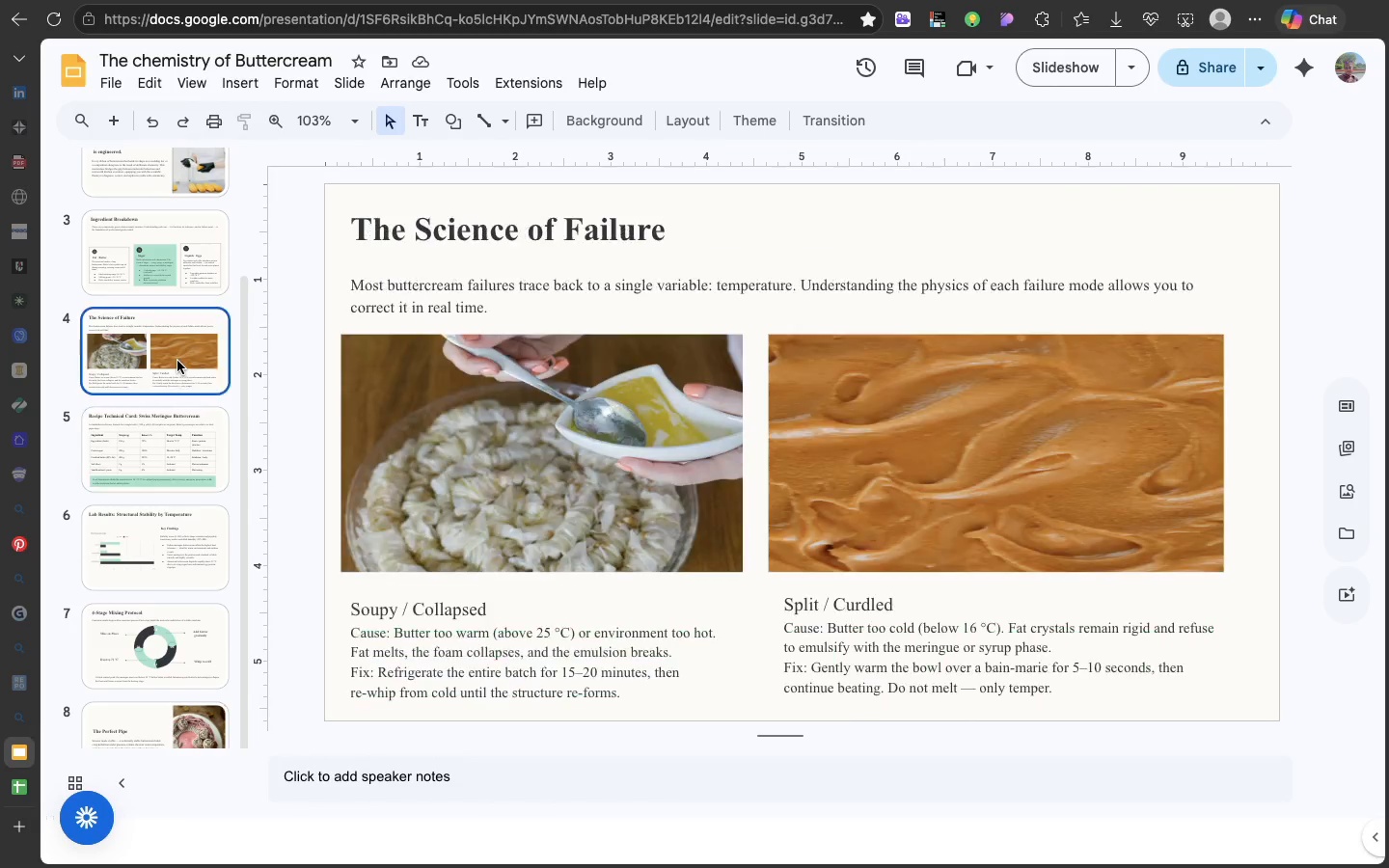 
left_click([177, 361])
 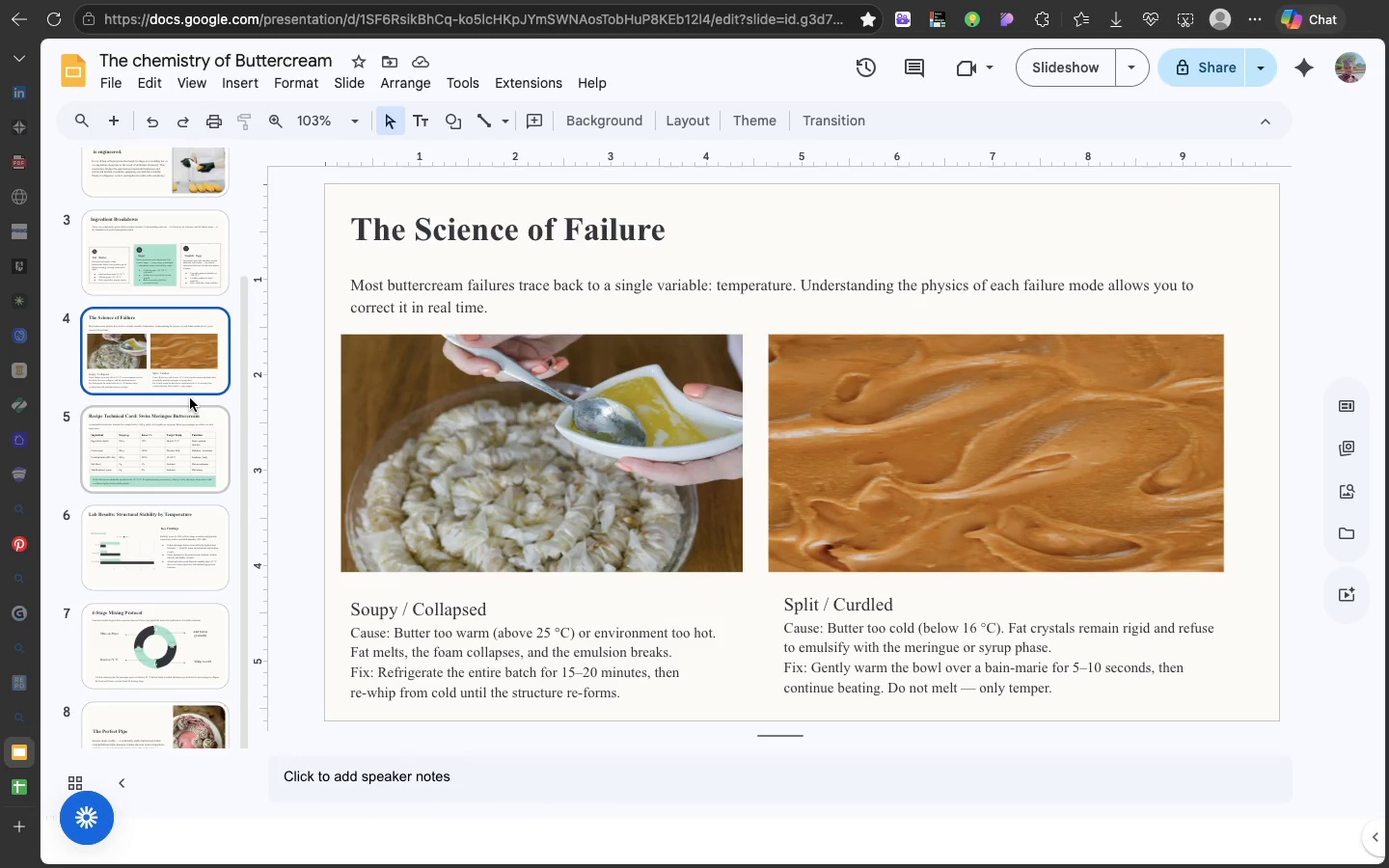 
wait(9.56)
 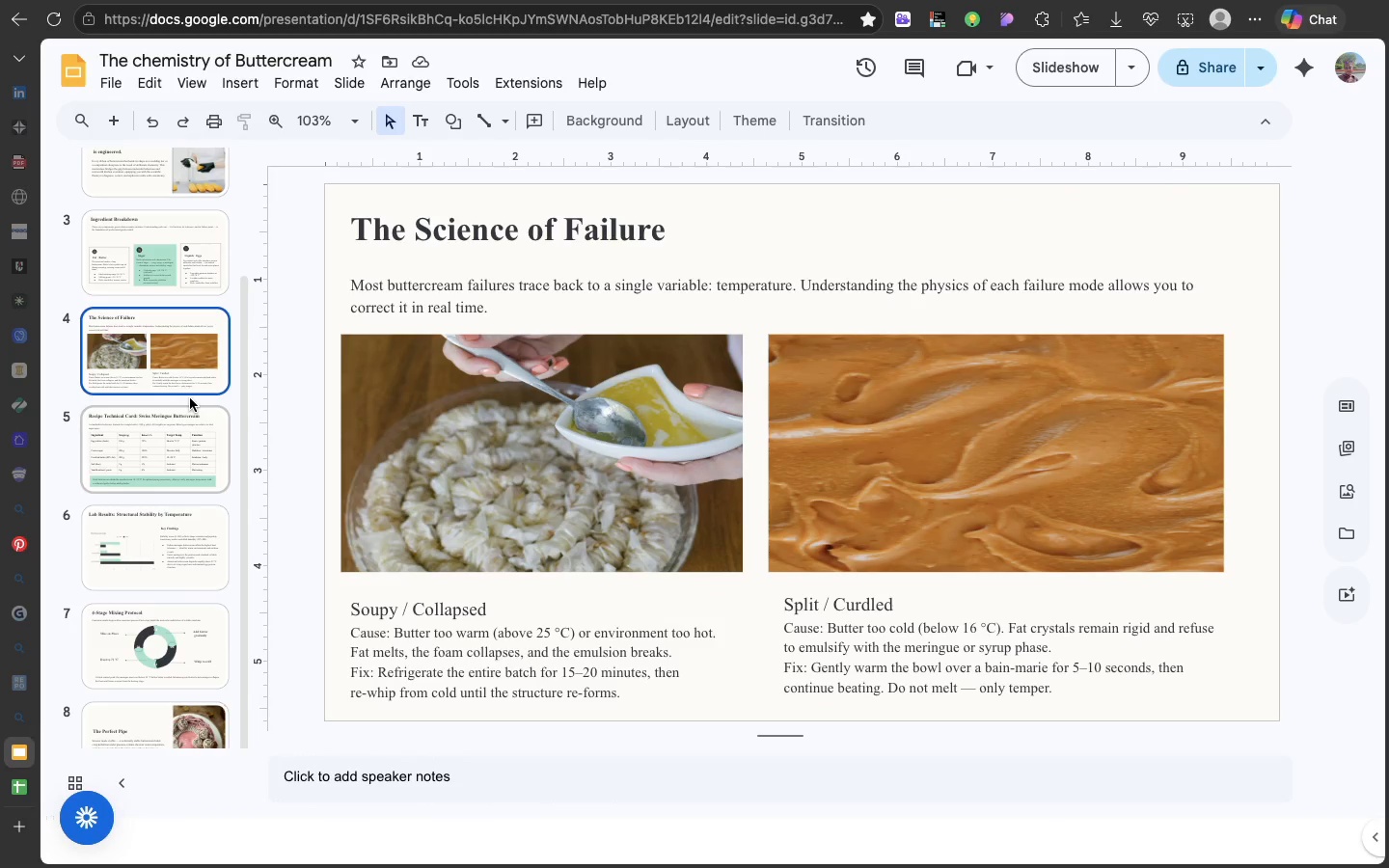 
left_click([407, 646])
 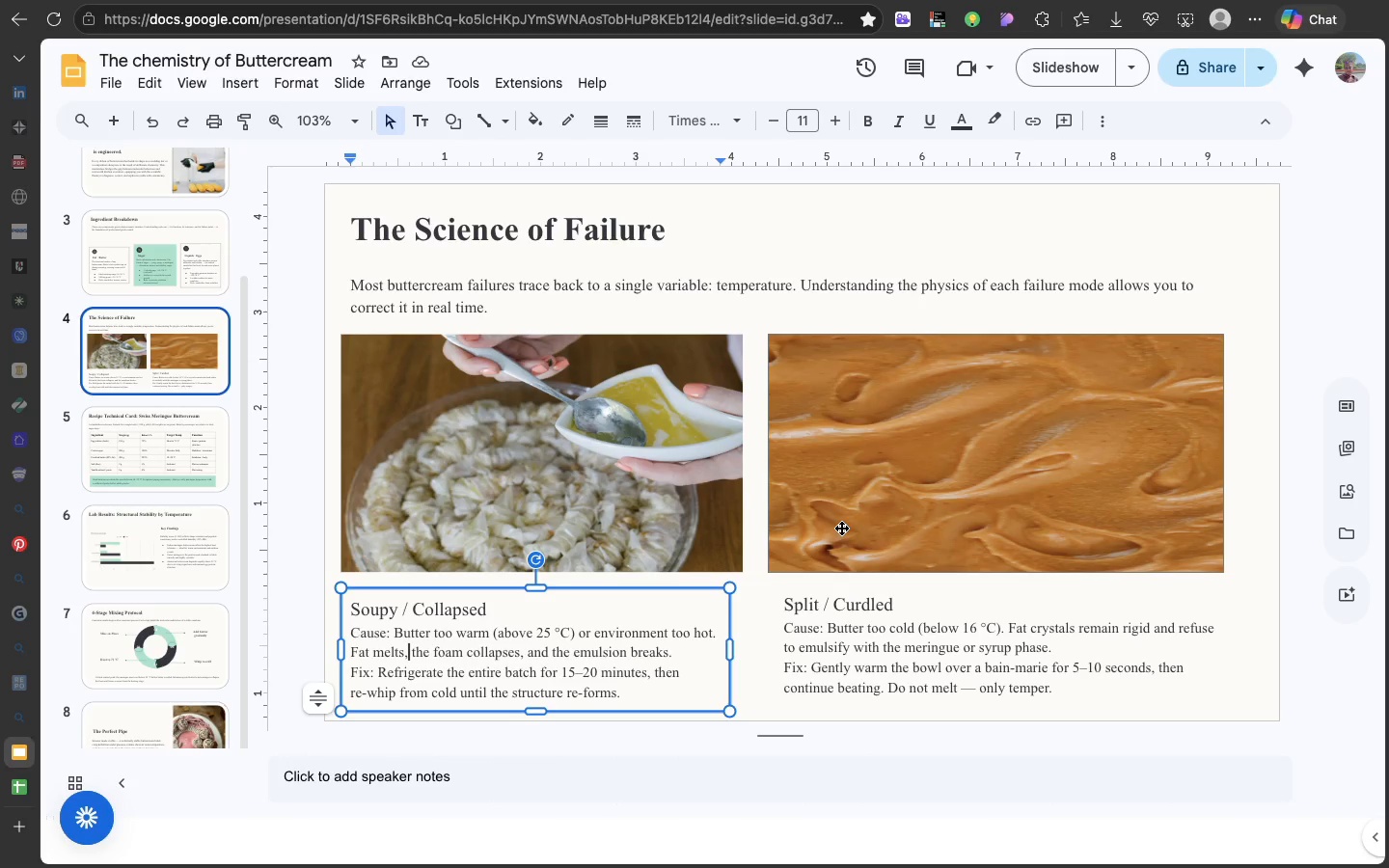 
left_click([841, 528])
 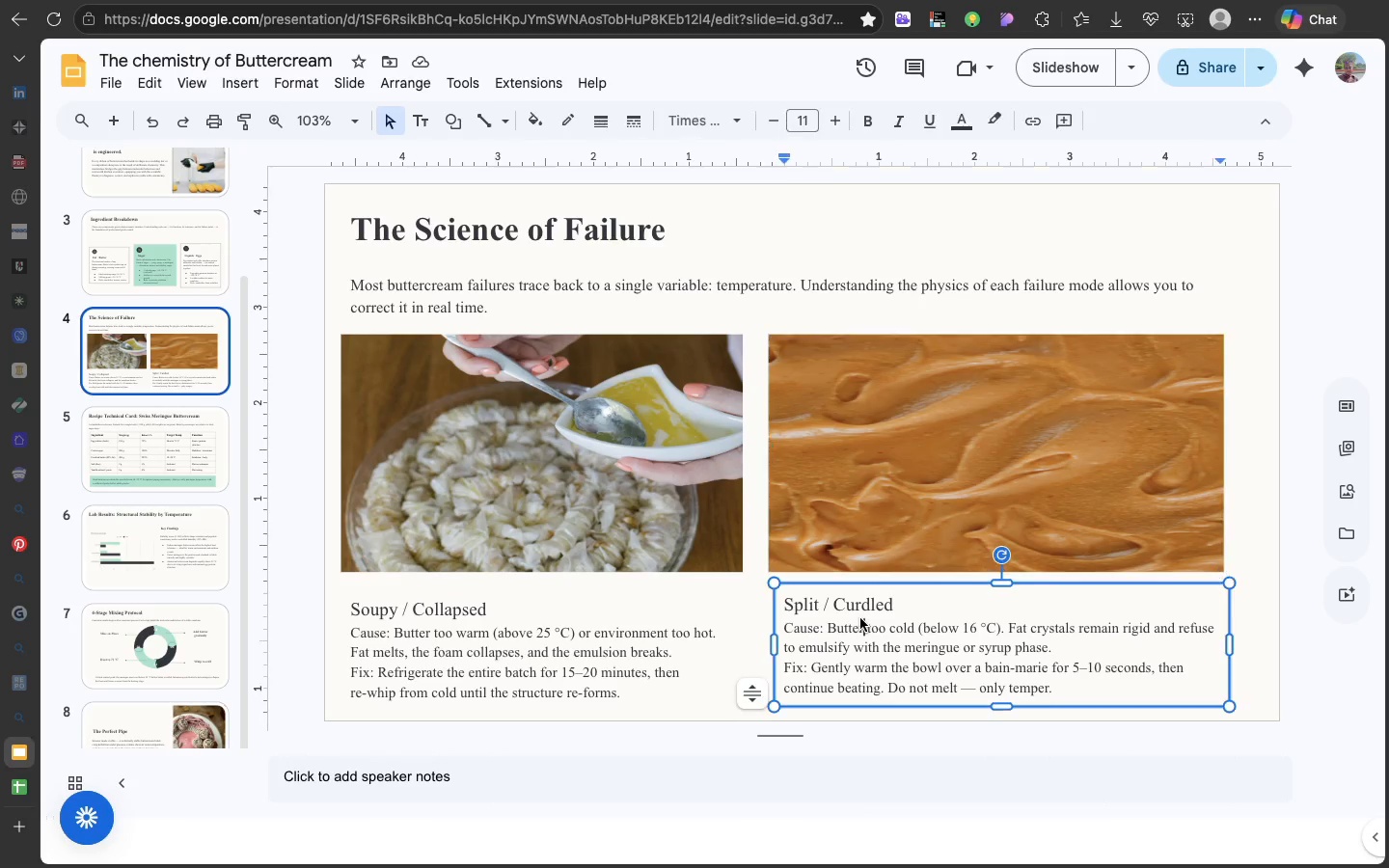 
left_click([860, 618])
 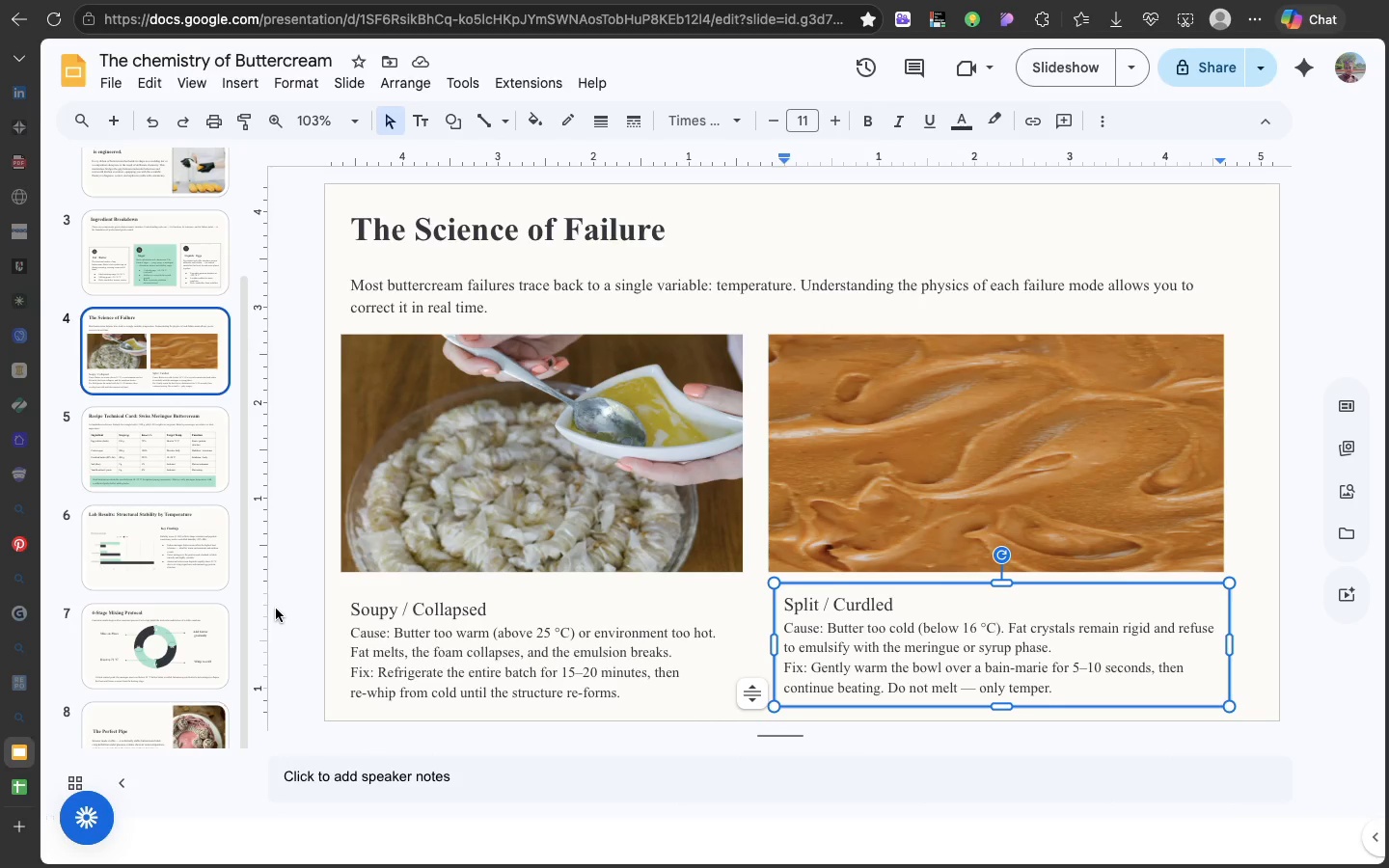 
wait(5.98)
 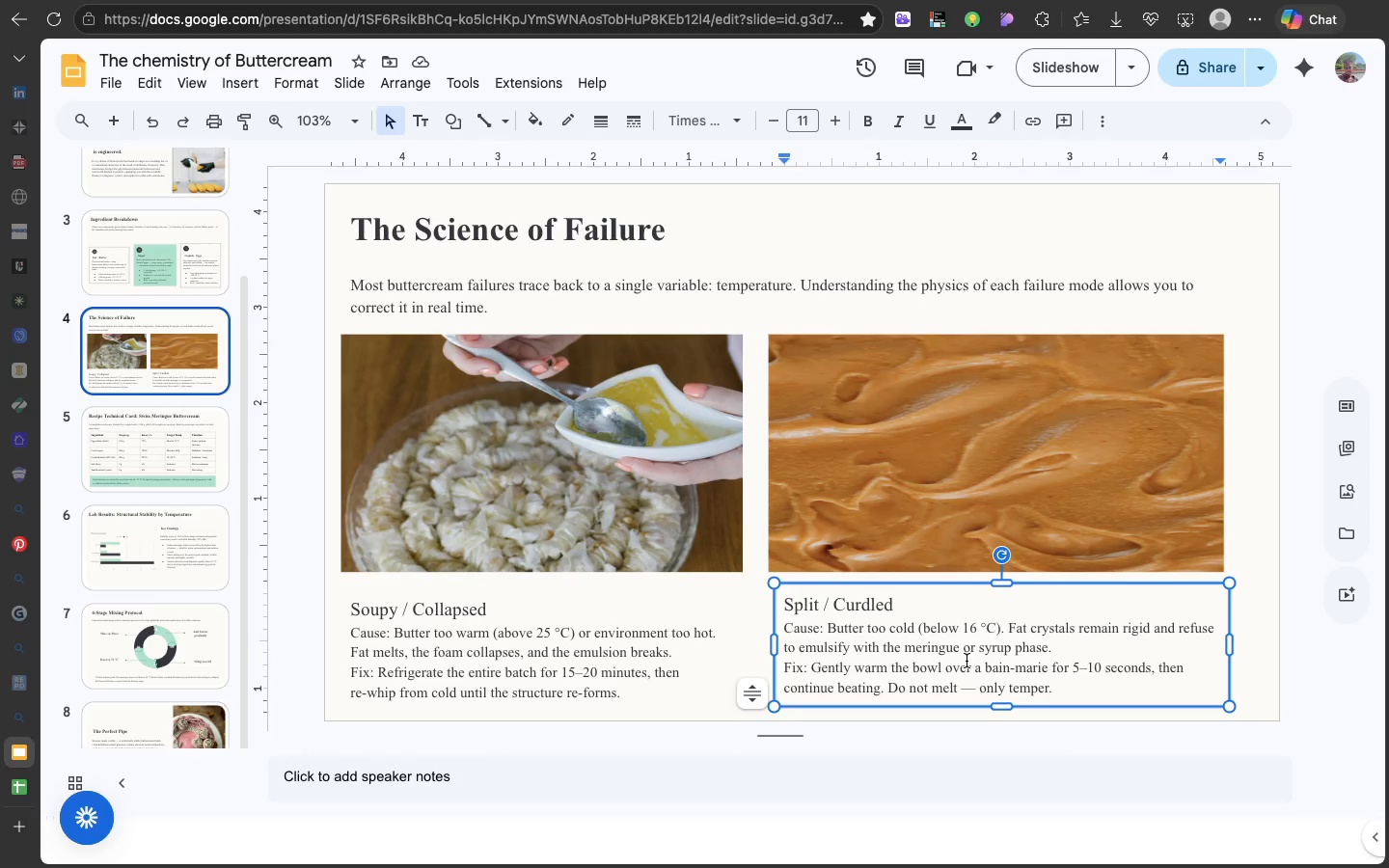 
left_click([276, 609])
 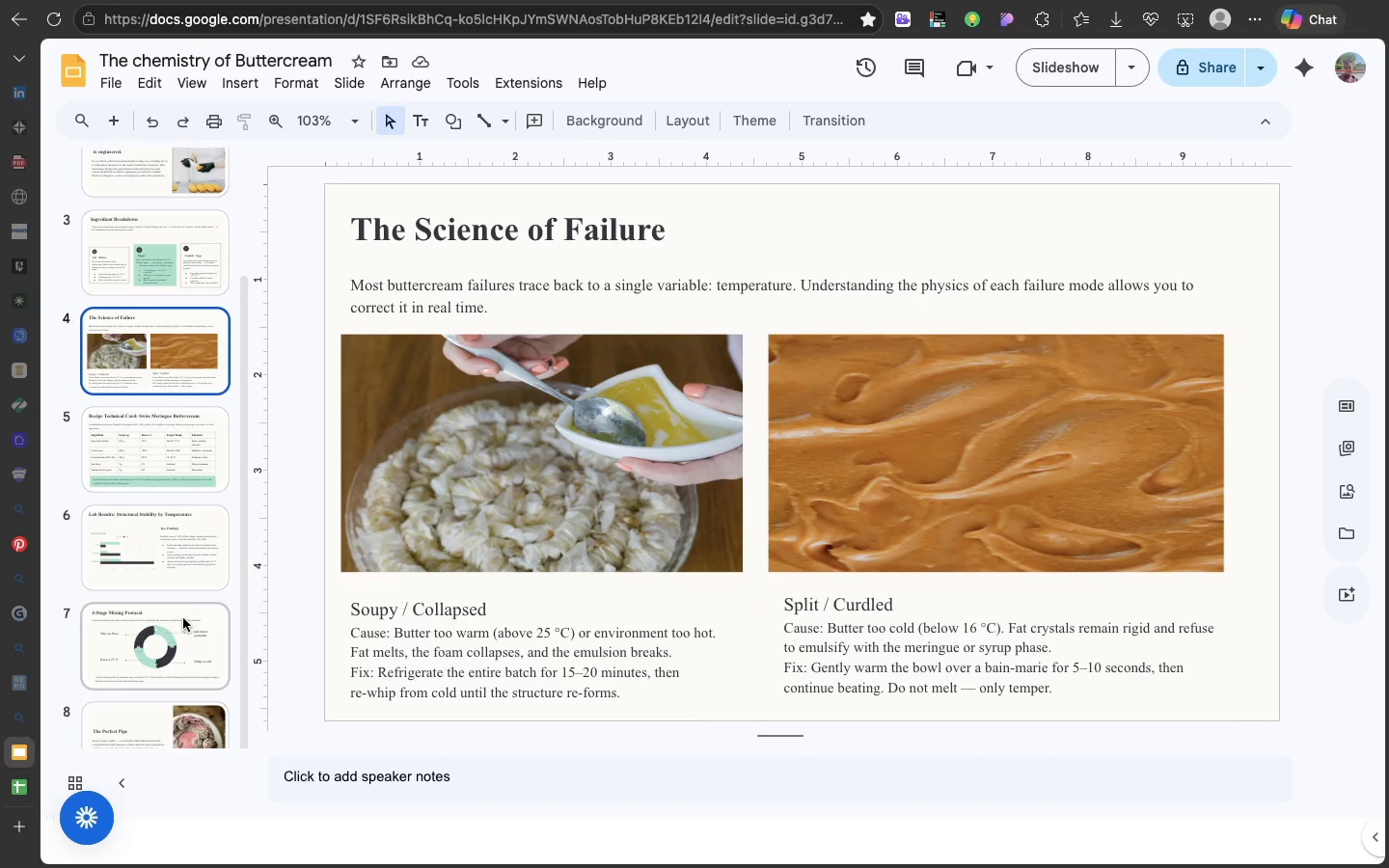 
scroll: coordinate [183, 618], scroll_direction: down, amount: 48.0
 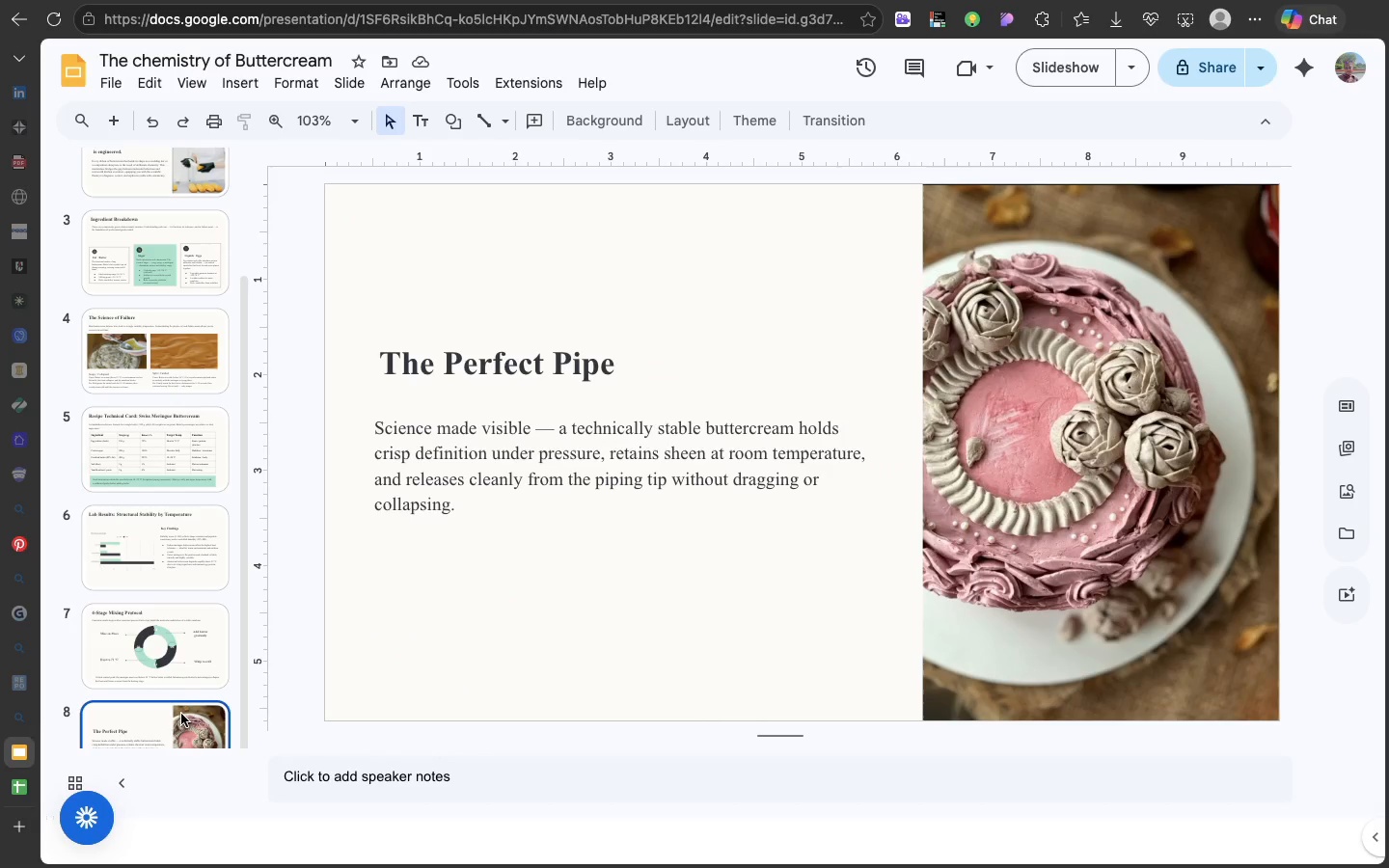 
left_click([181, 714])
 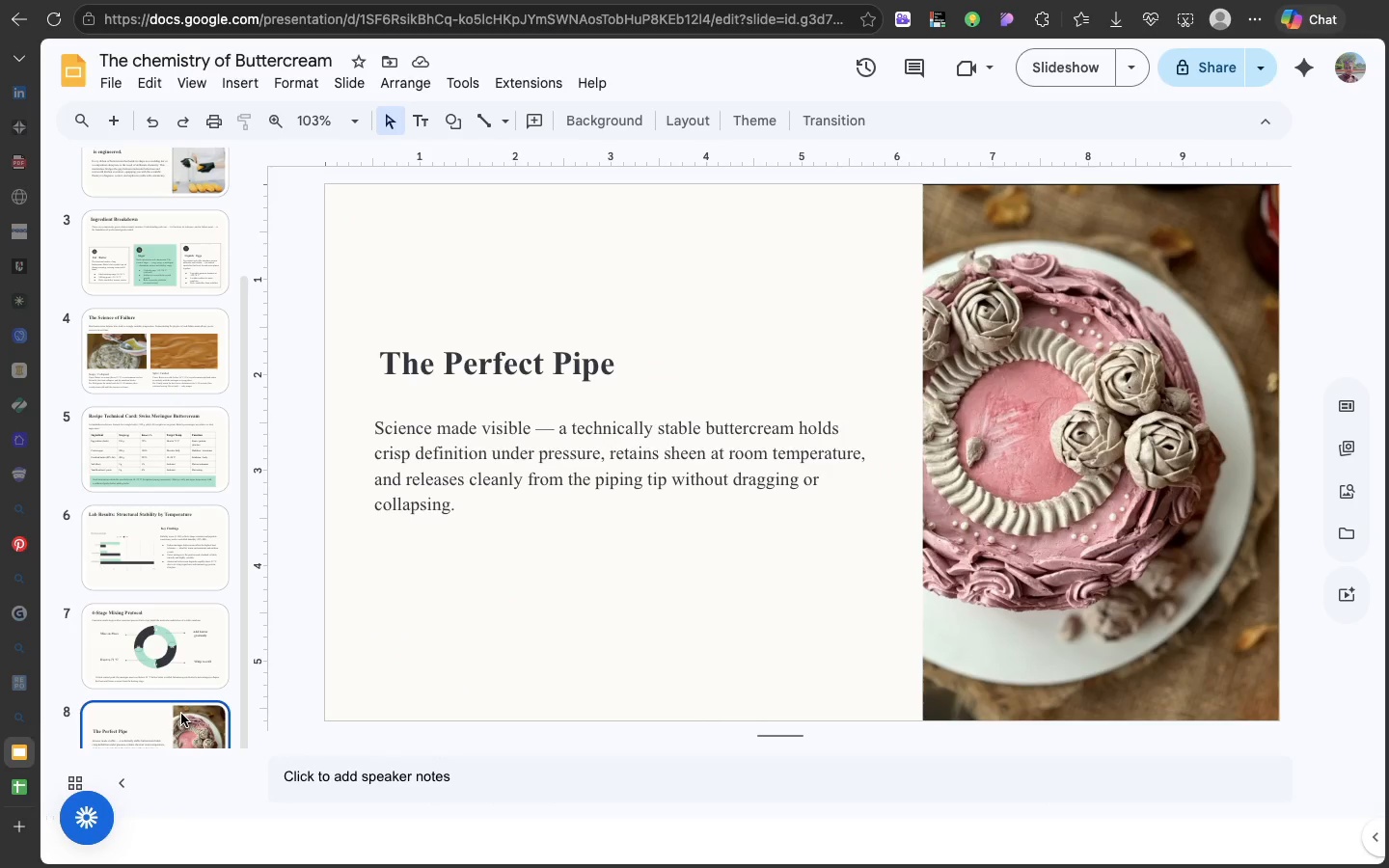 
key(Meta+D)
 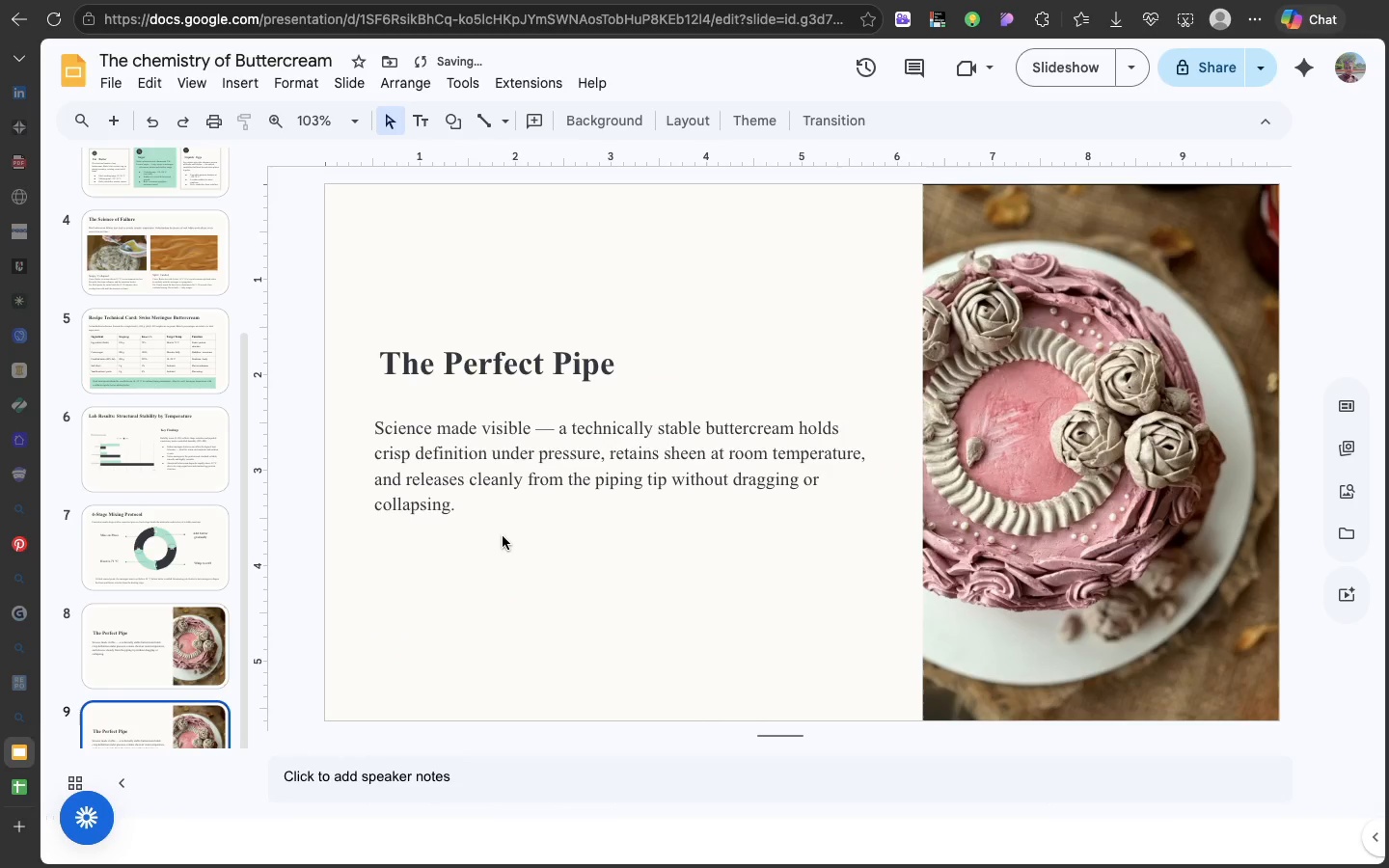 
left_click([503, 536])
 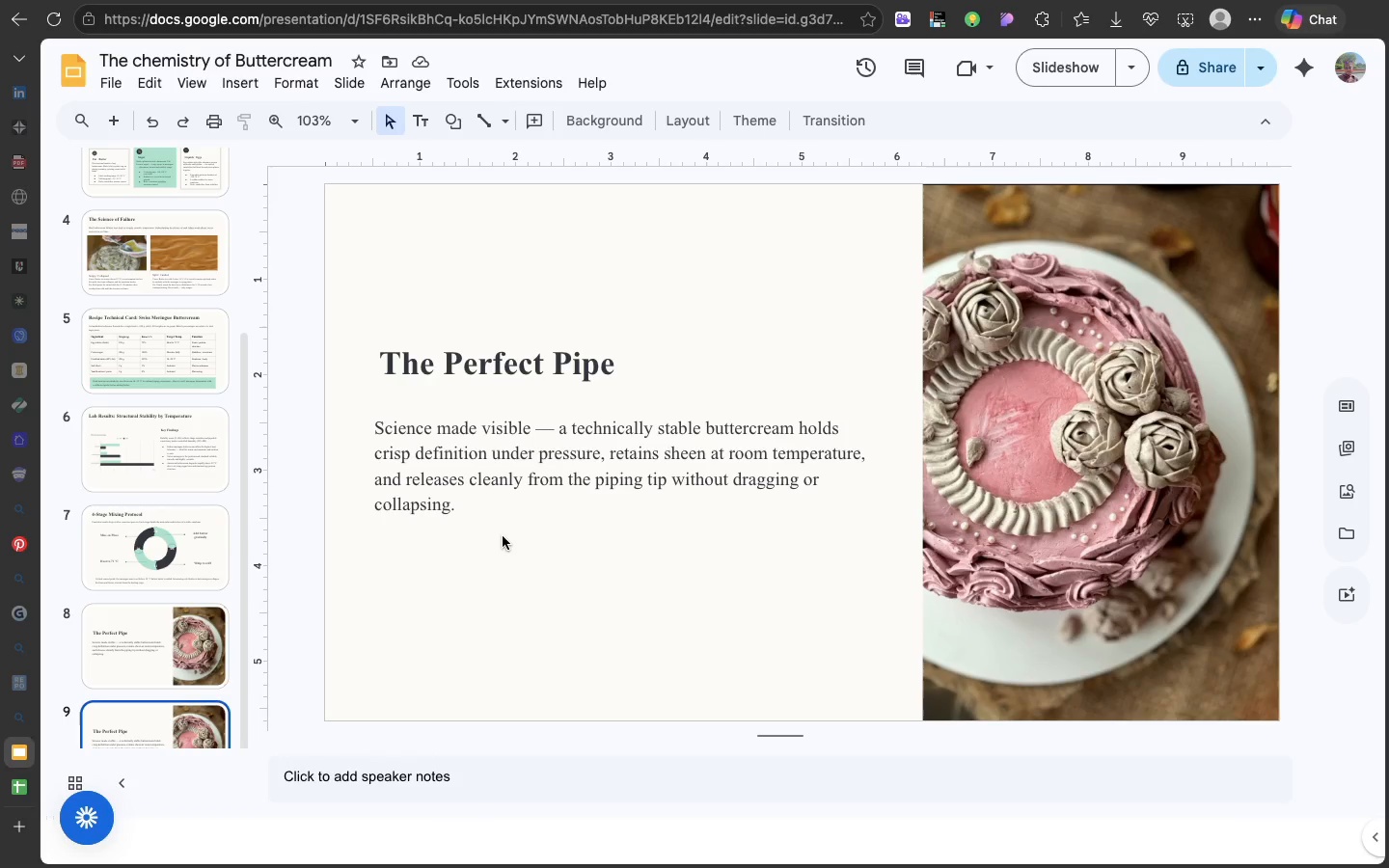 
wait(37.44)
 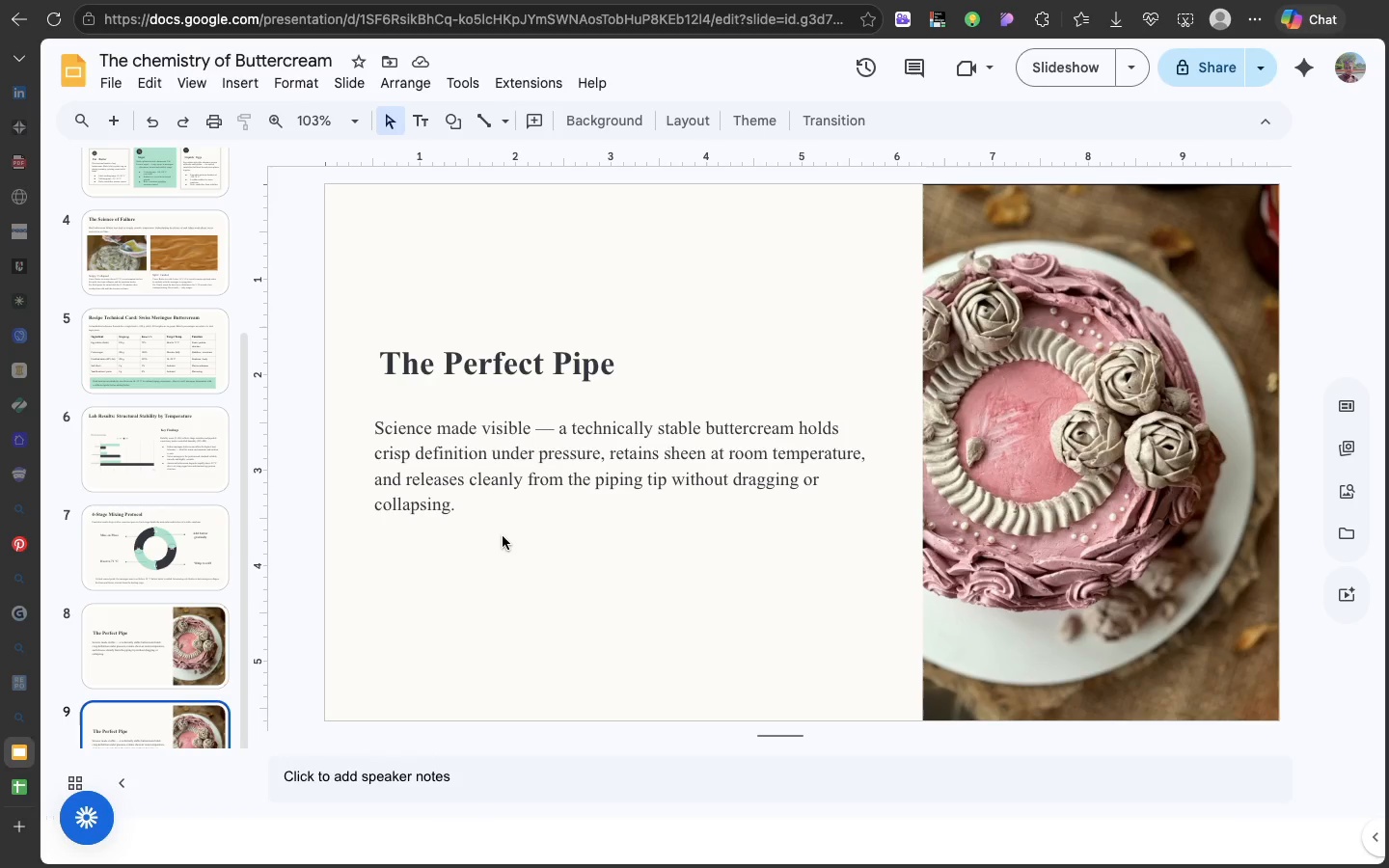 
left_click([987, 328])
 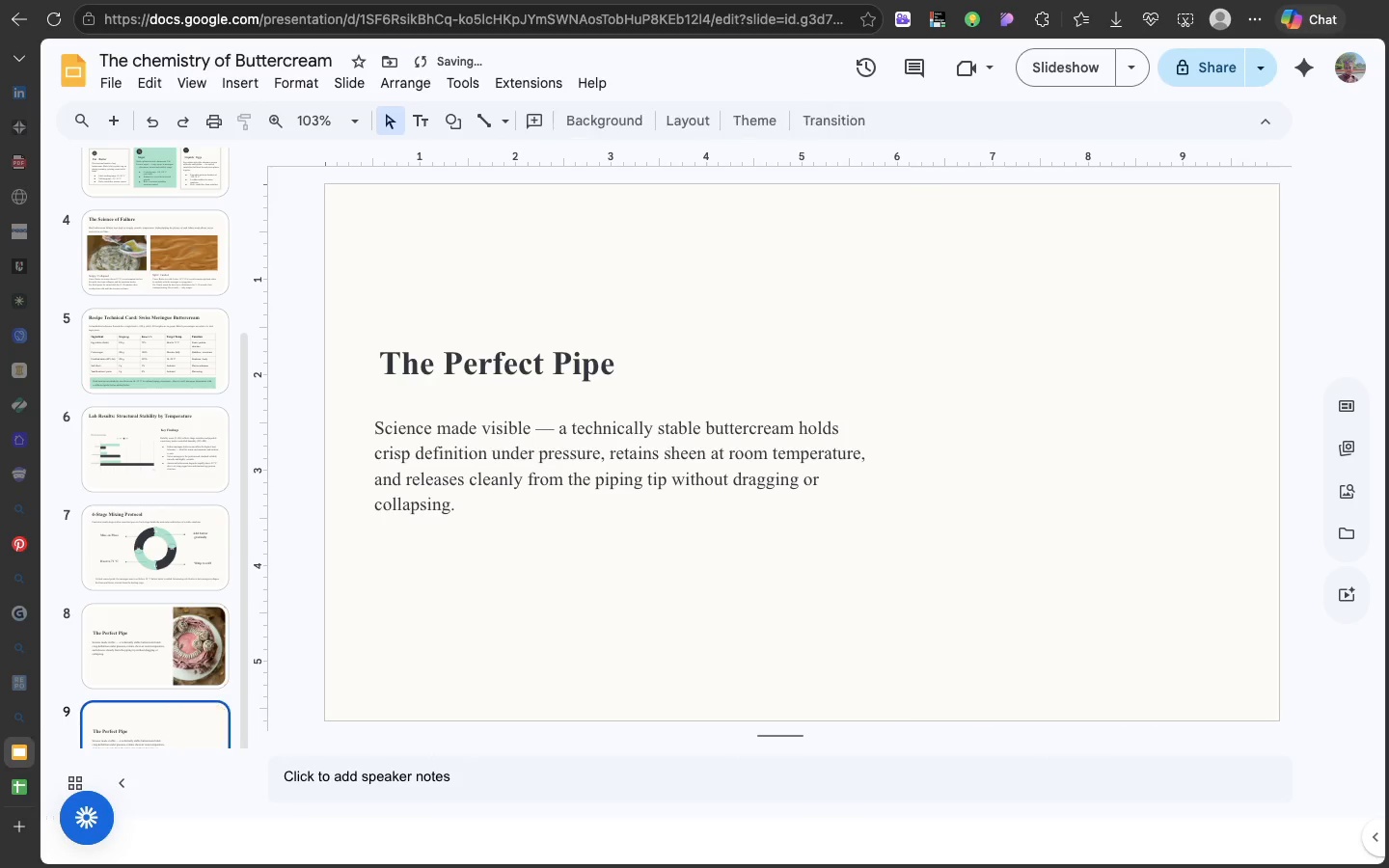 
key(Backspace)
 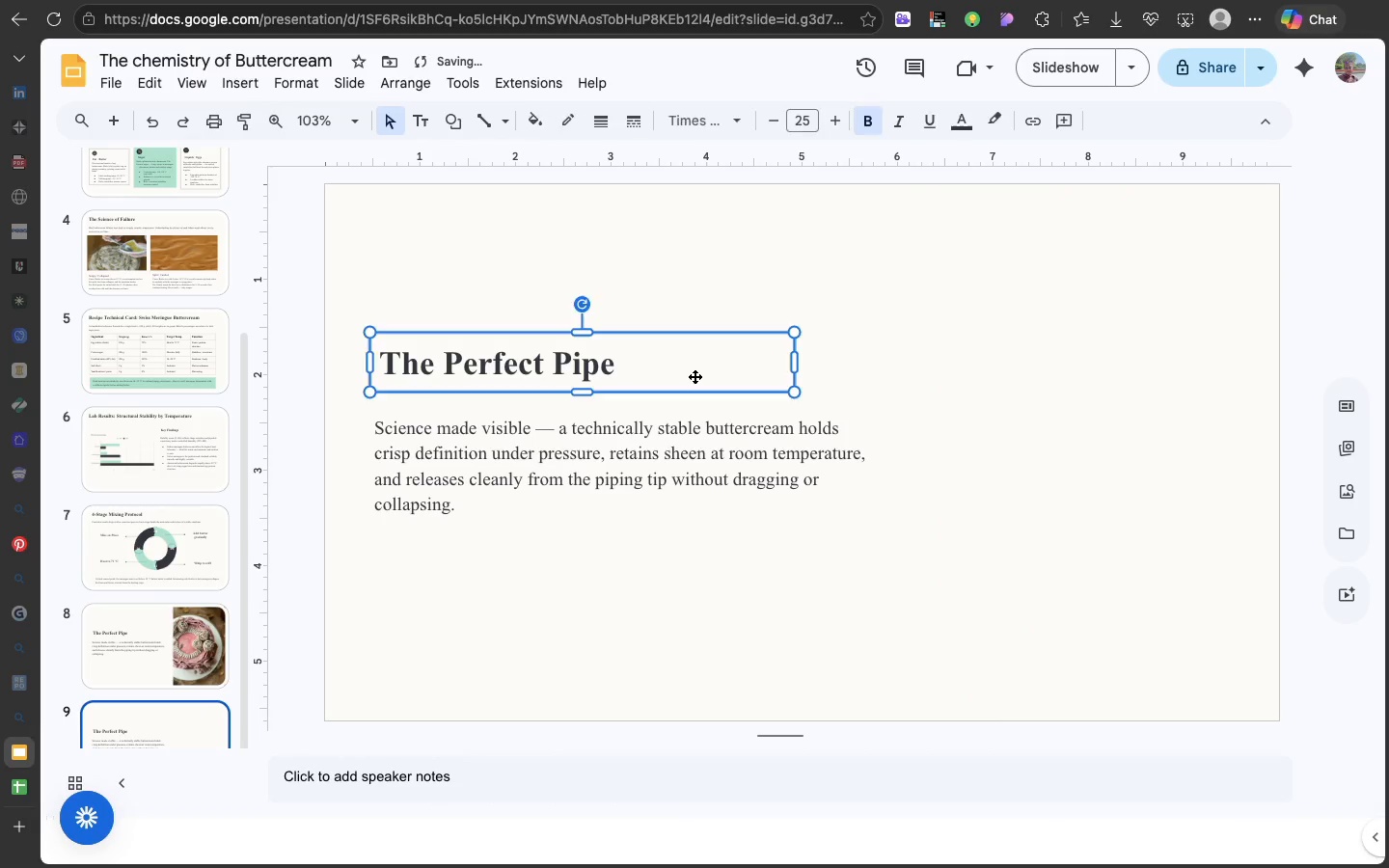 
left_click([694, 376])
 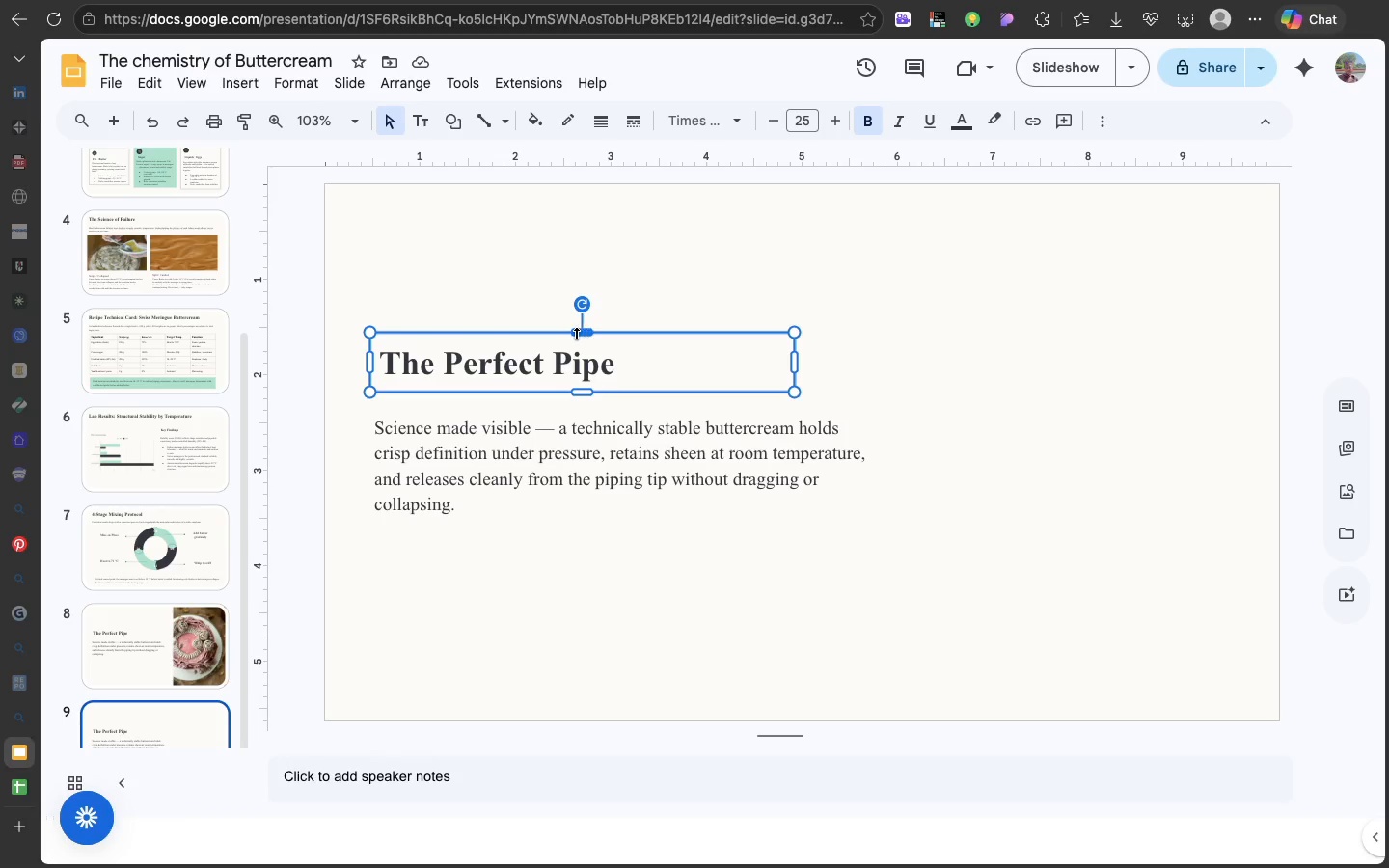 
wait(5.45)
 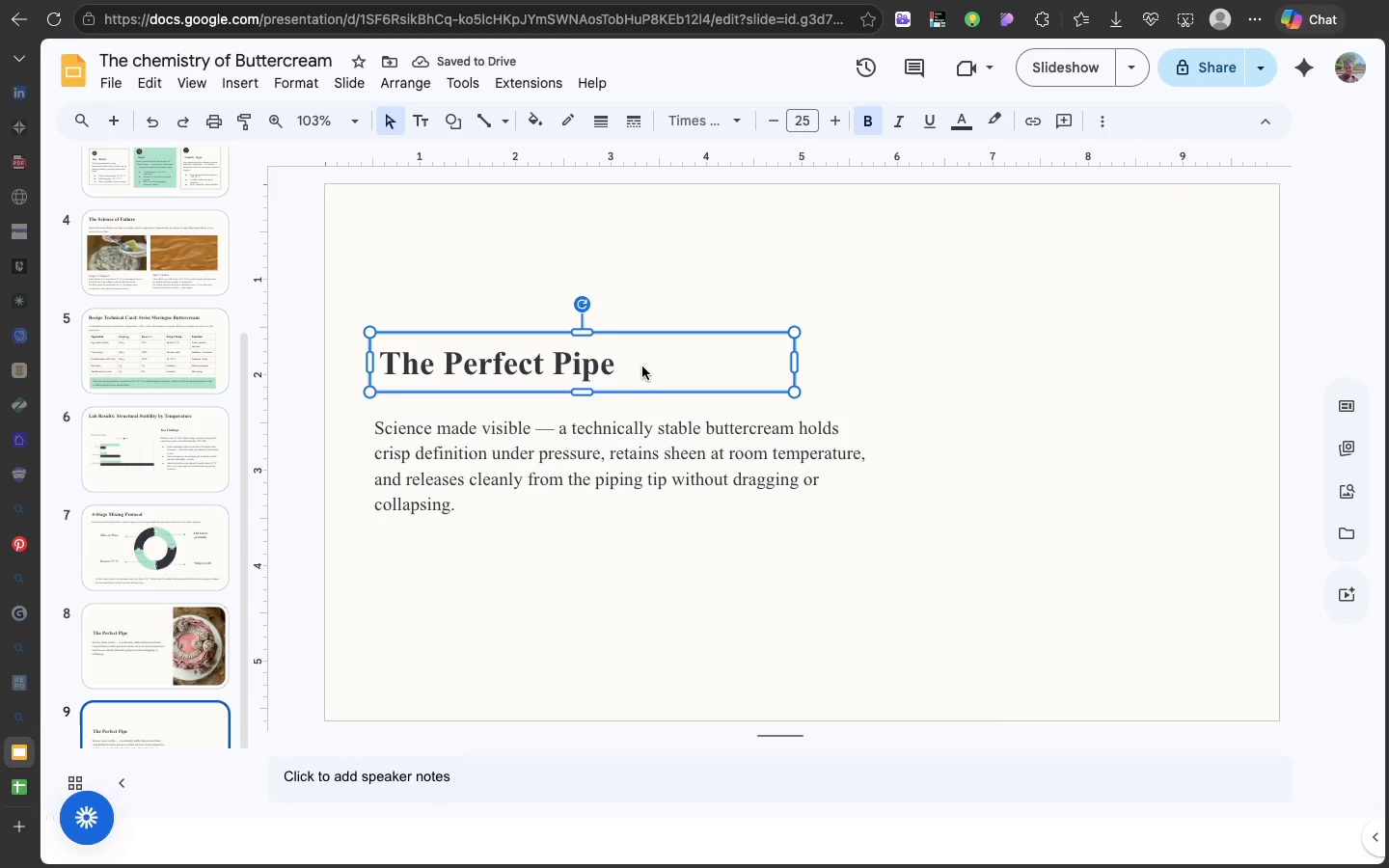 
left_click_drag(start_coordinate=[560, 333], to_coordinate=[555, 204])
 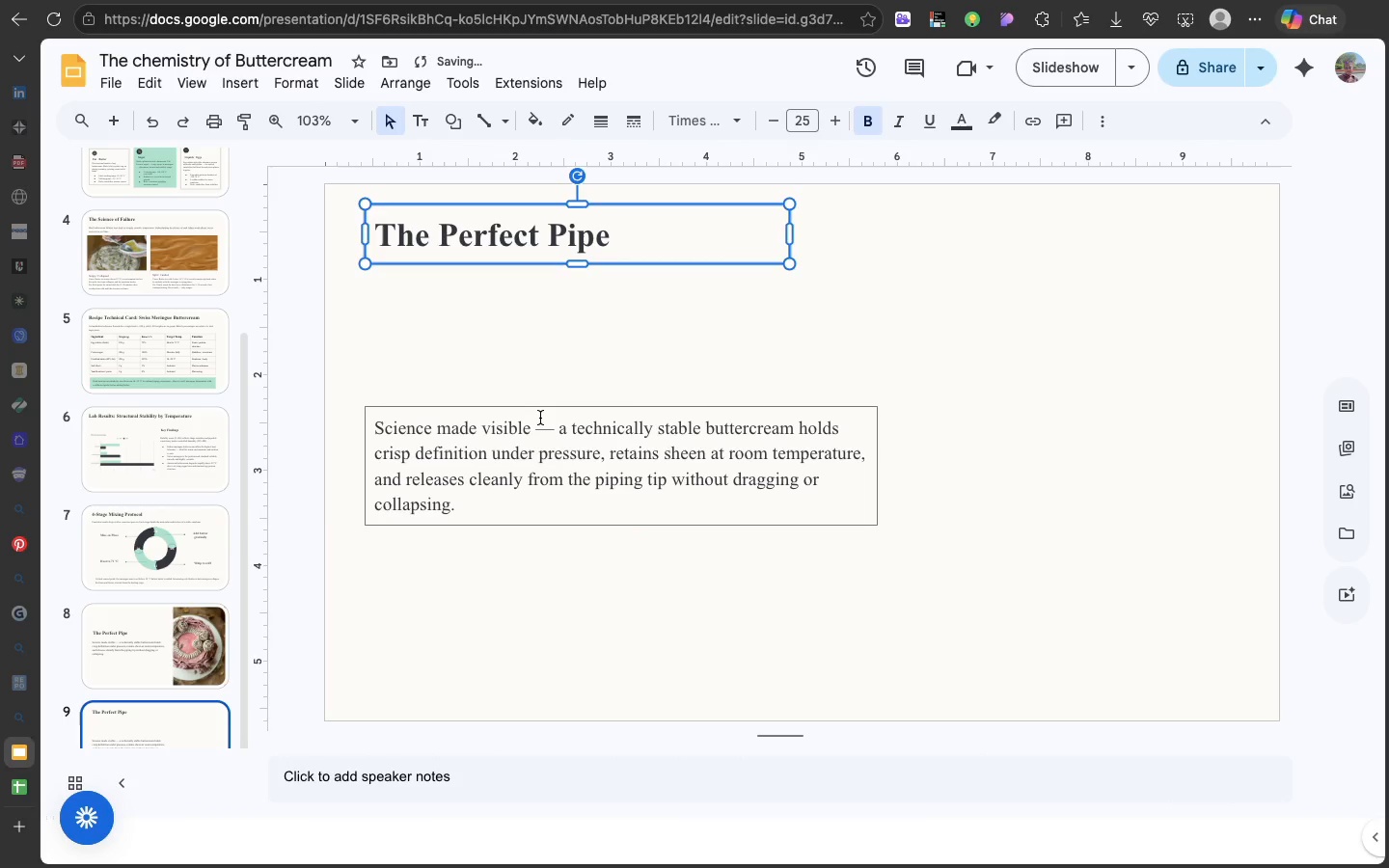 
left_click([540, 418])
 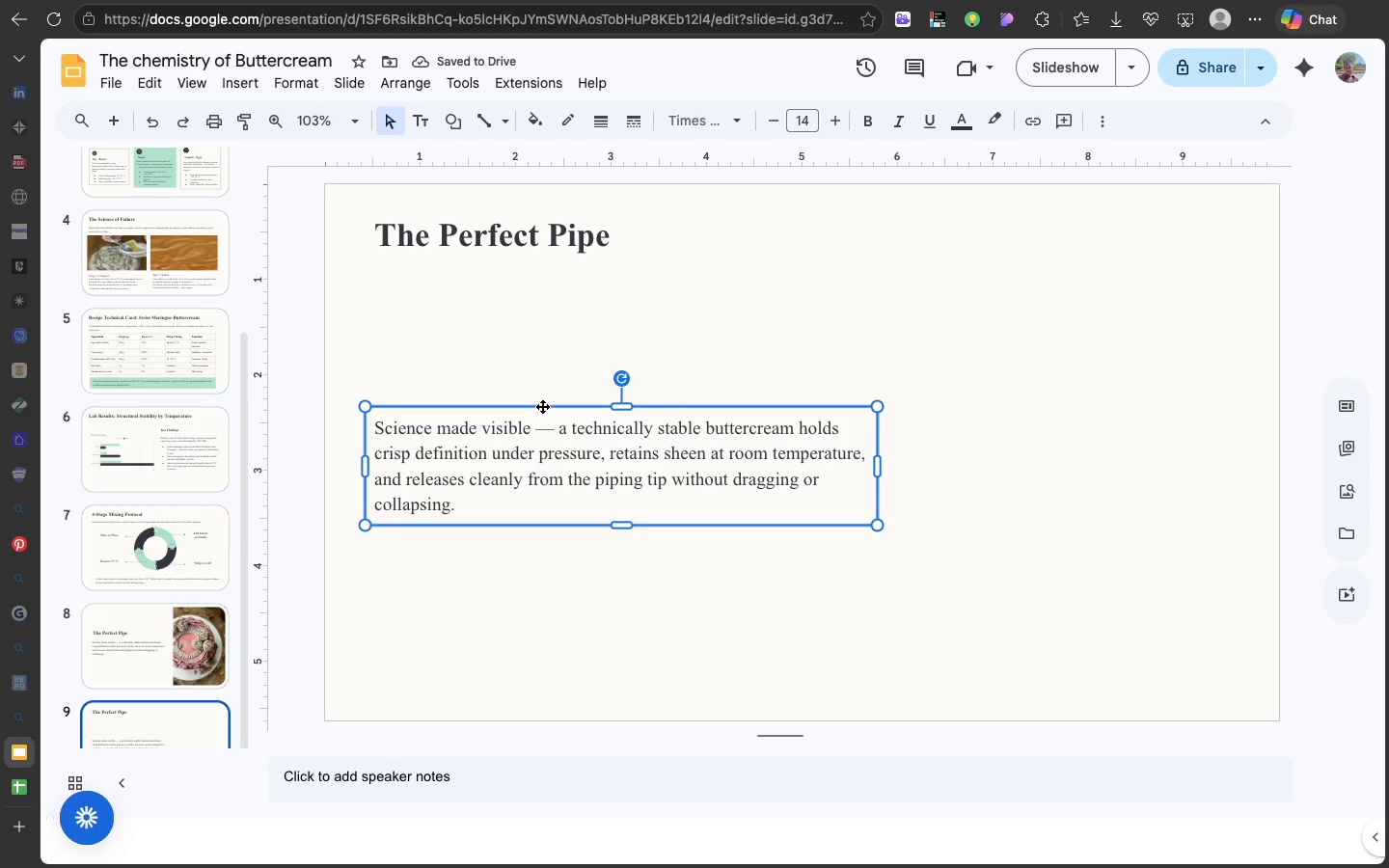 
left_click([542, 406])
 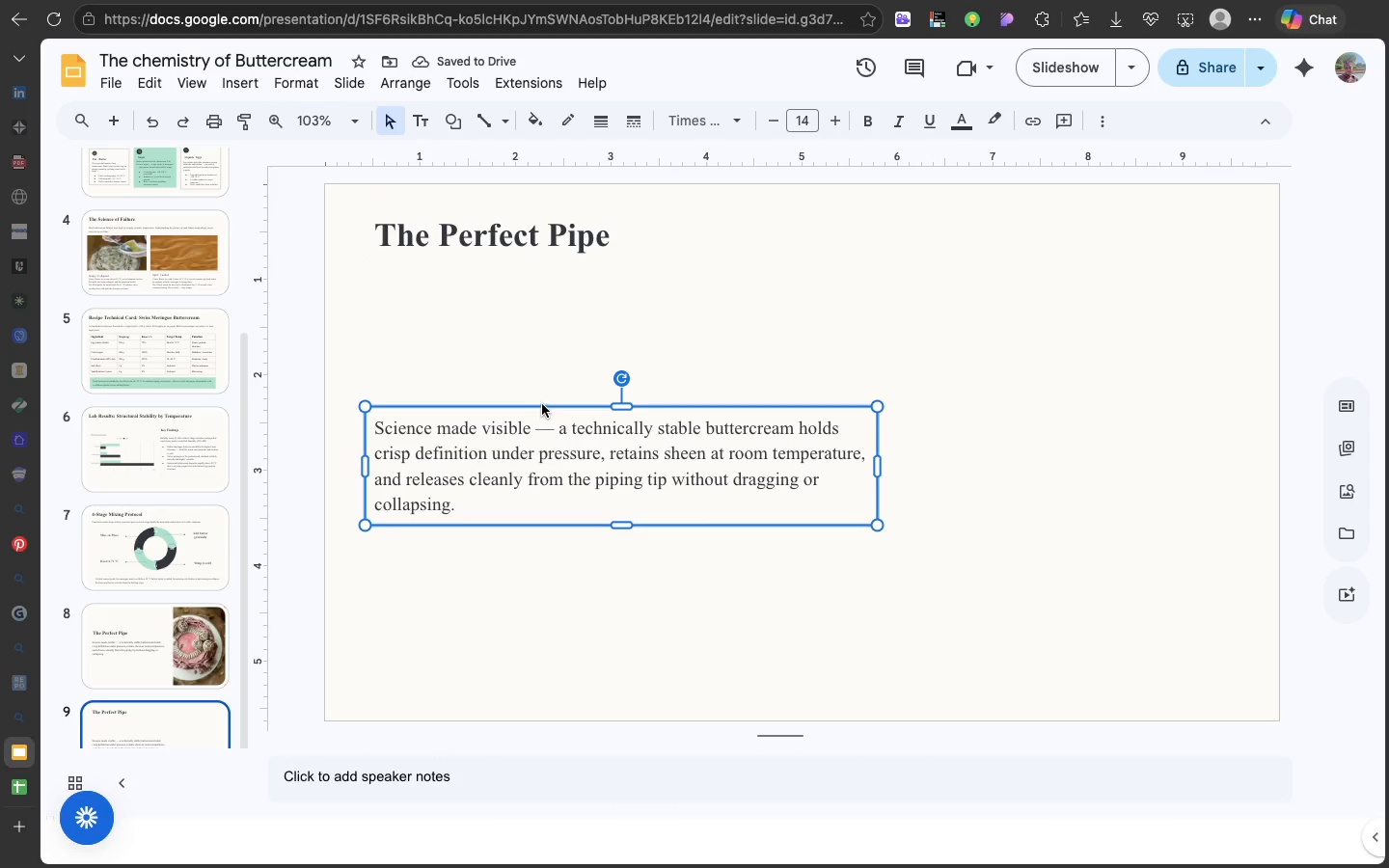 
left_click_drag(start_coordinate=[542, 406], to_coordinate=[556, 316])
 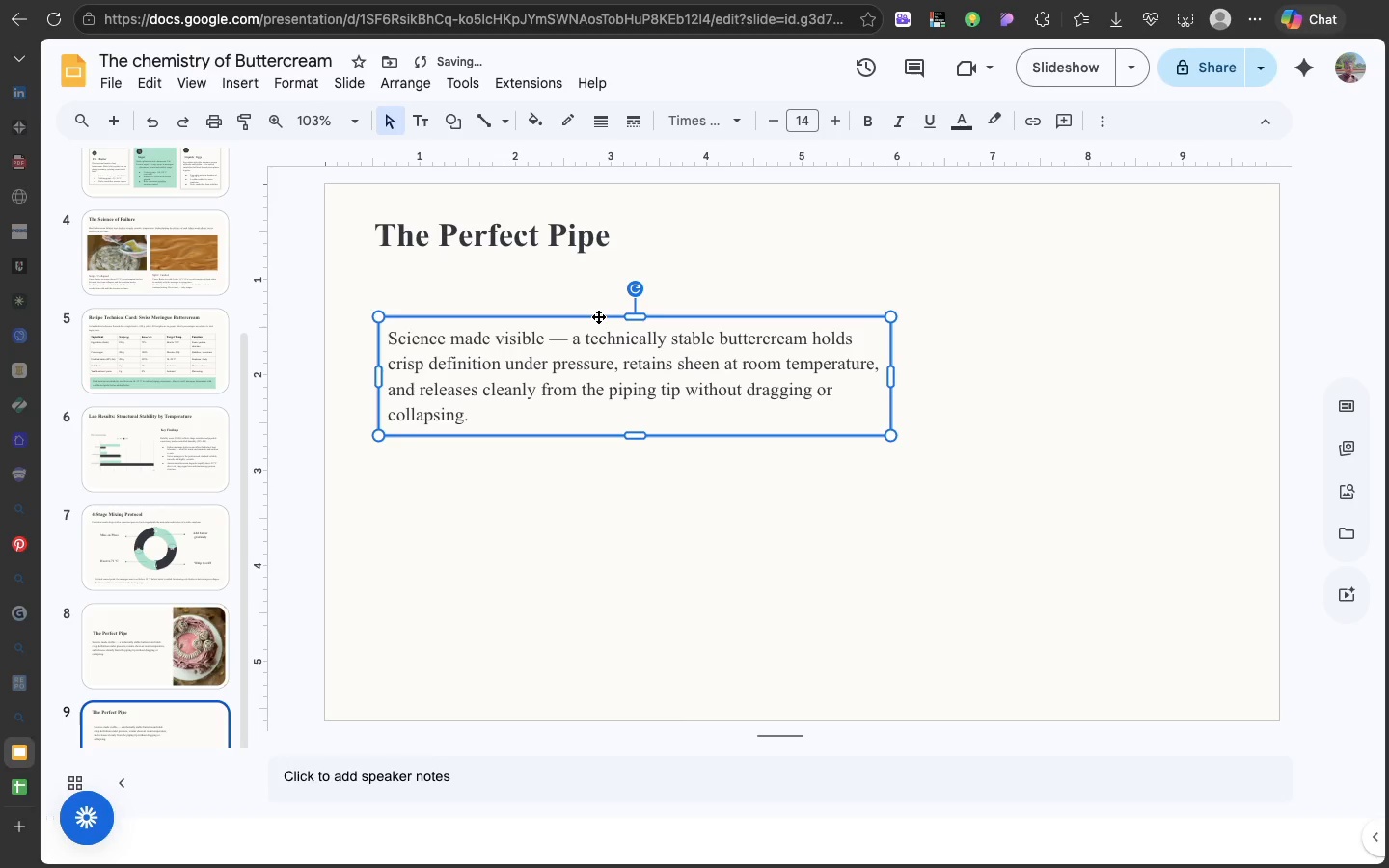 
left_click_drag(start_coordinate=[598, 316], to_coordinate=[597, 287])
 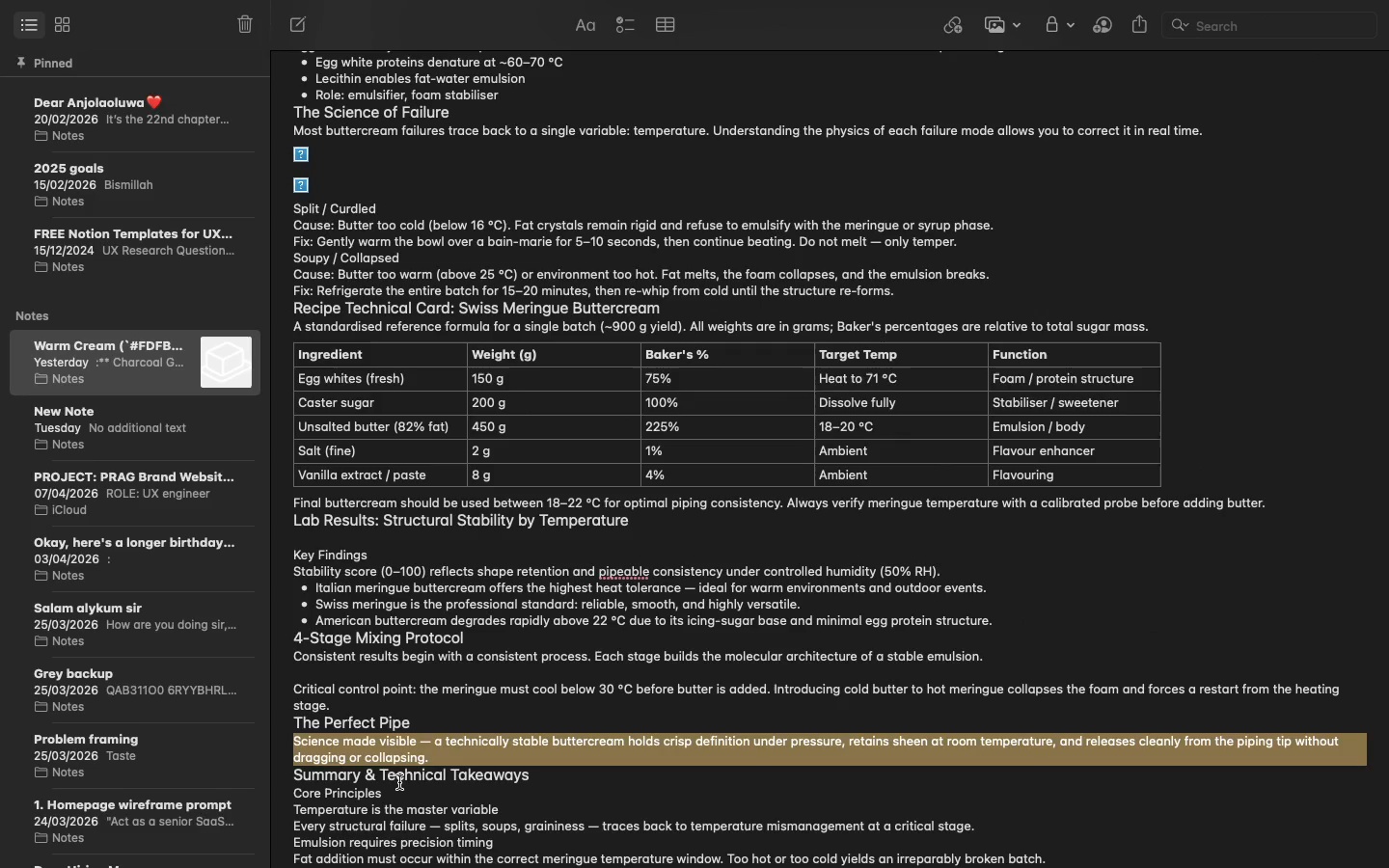 
double_click([399, 780])
 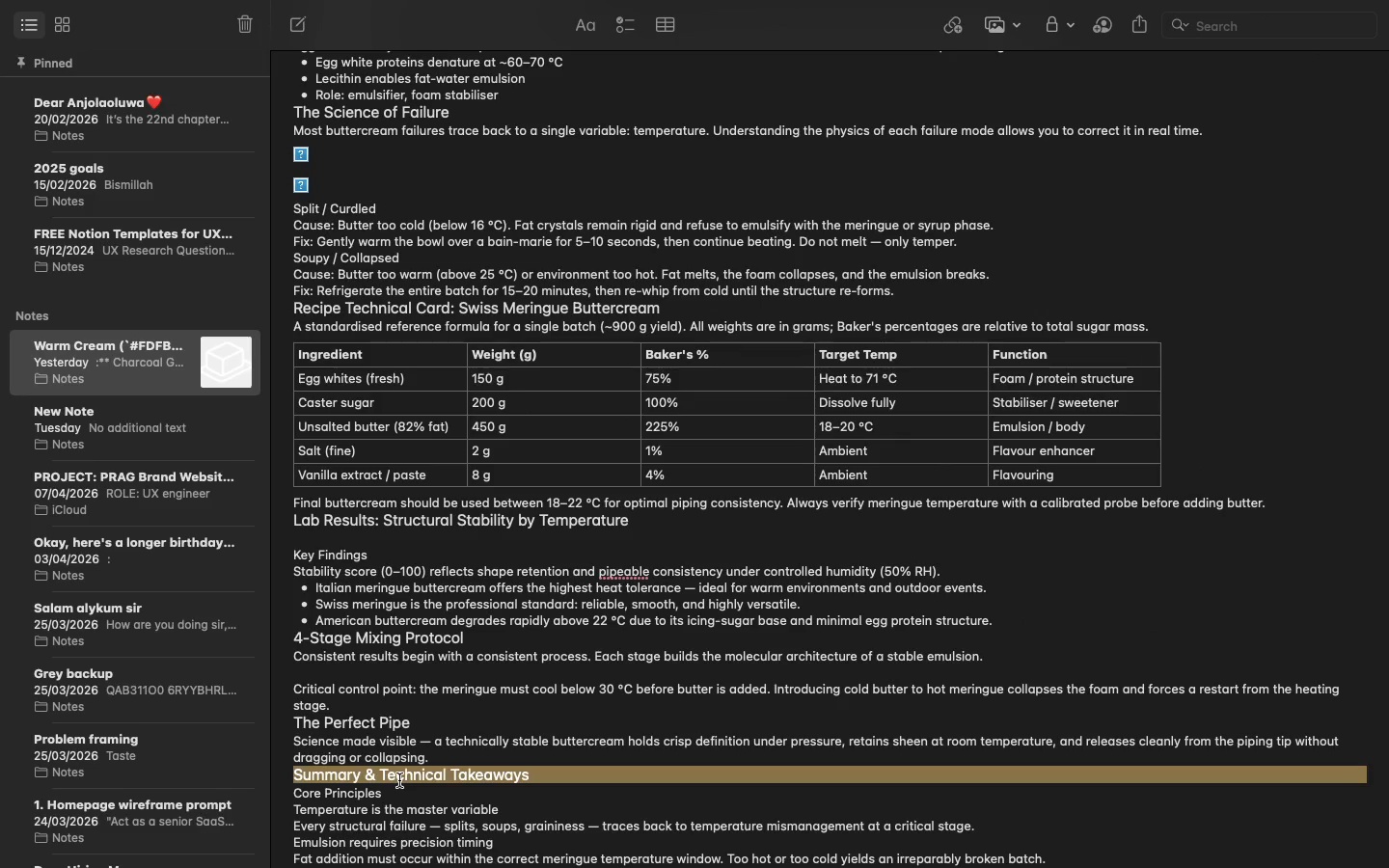 
triple_click([399, 780])
 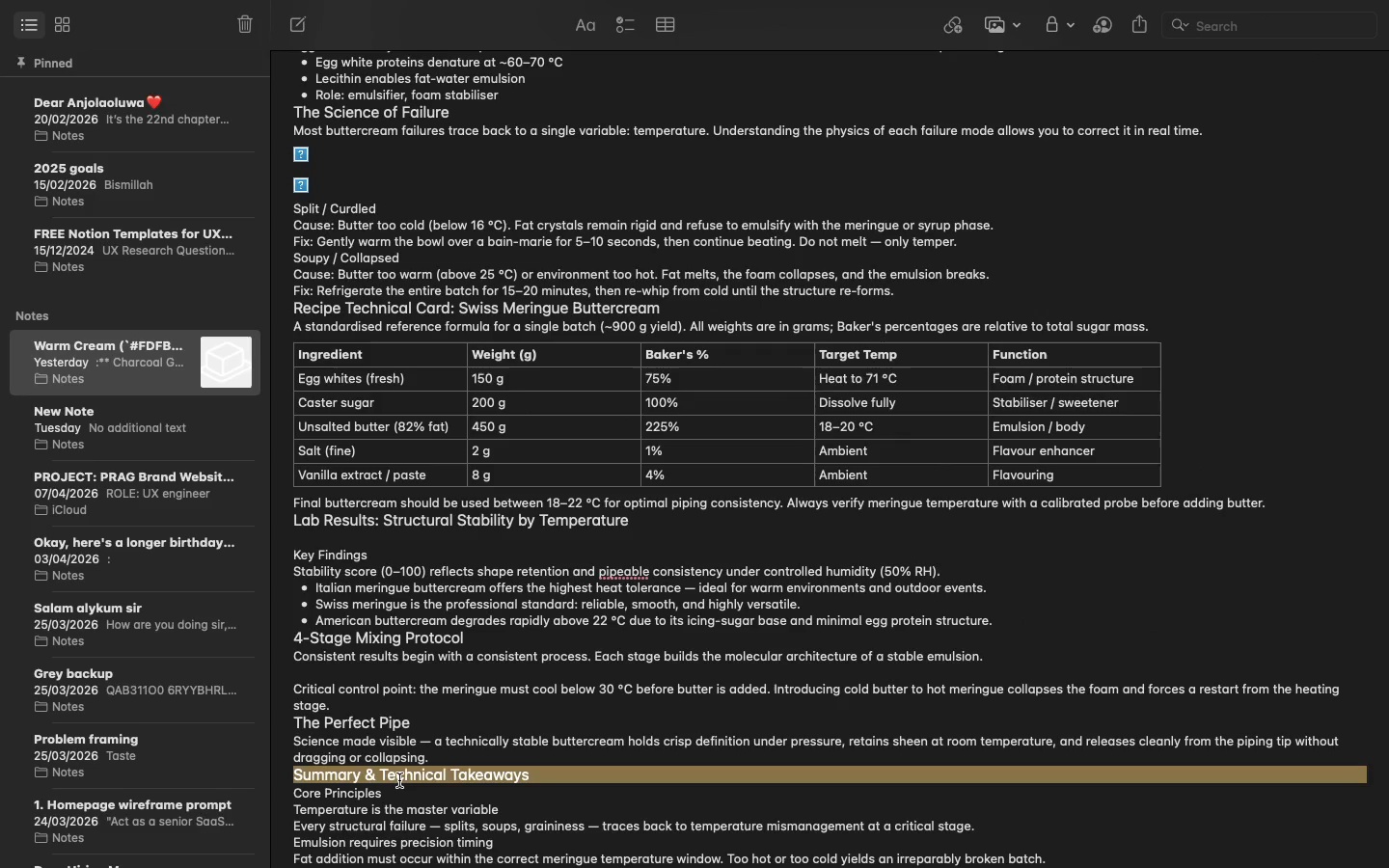 
triple_click([399, 780])
 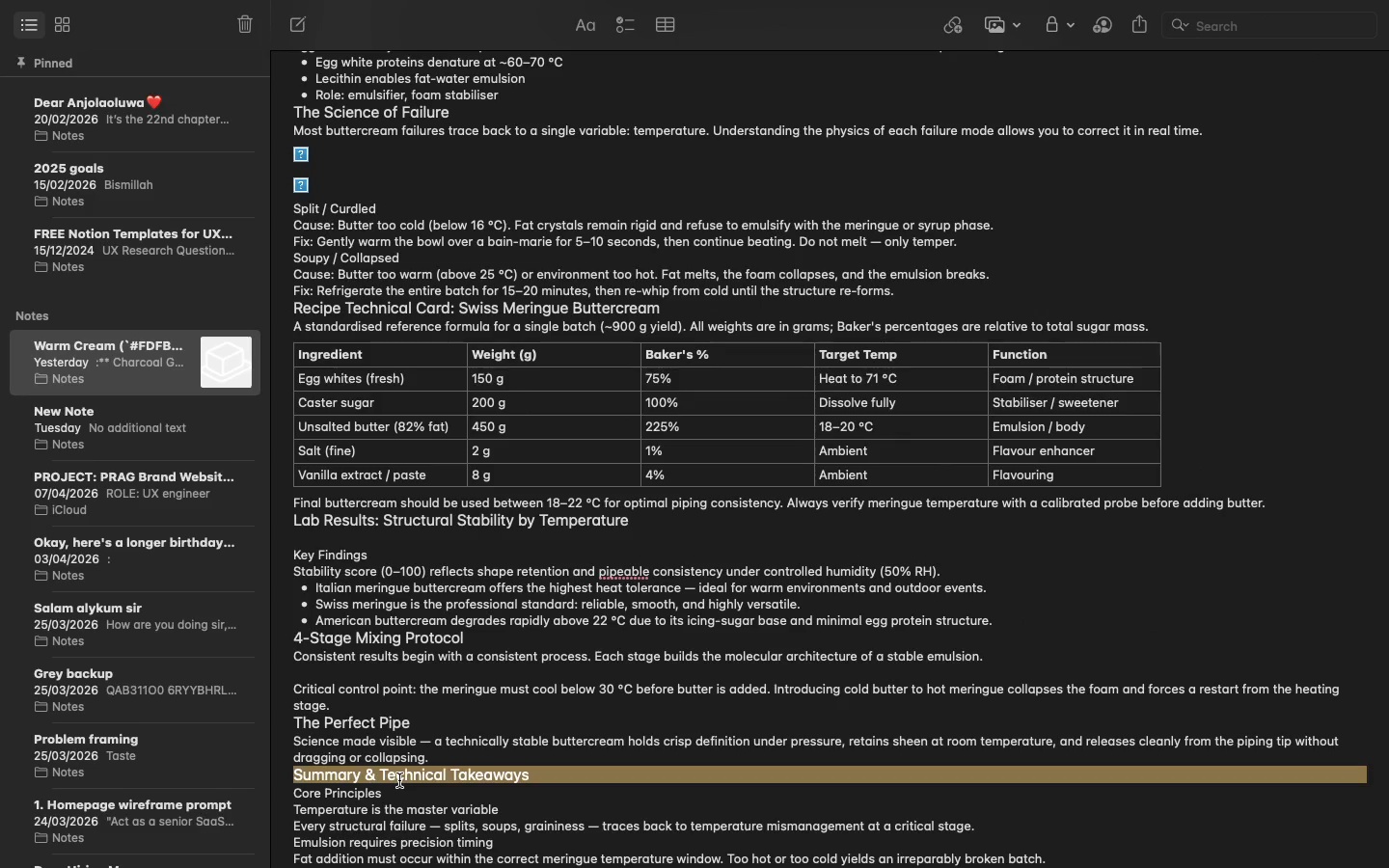 
hold_key(key=CommandLeft, duration=0.72)
 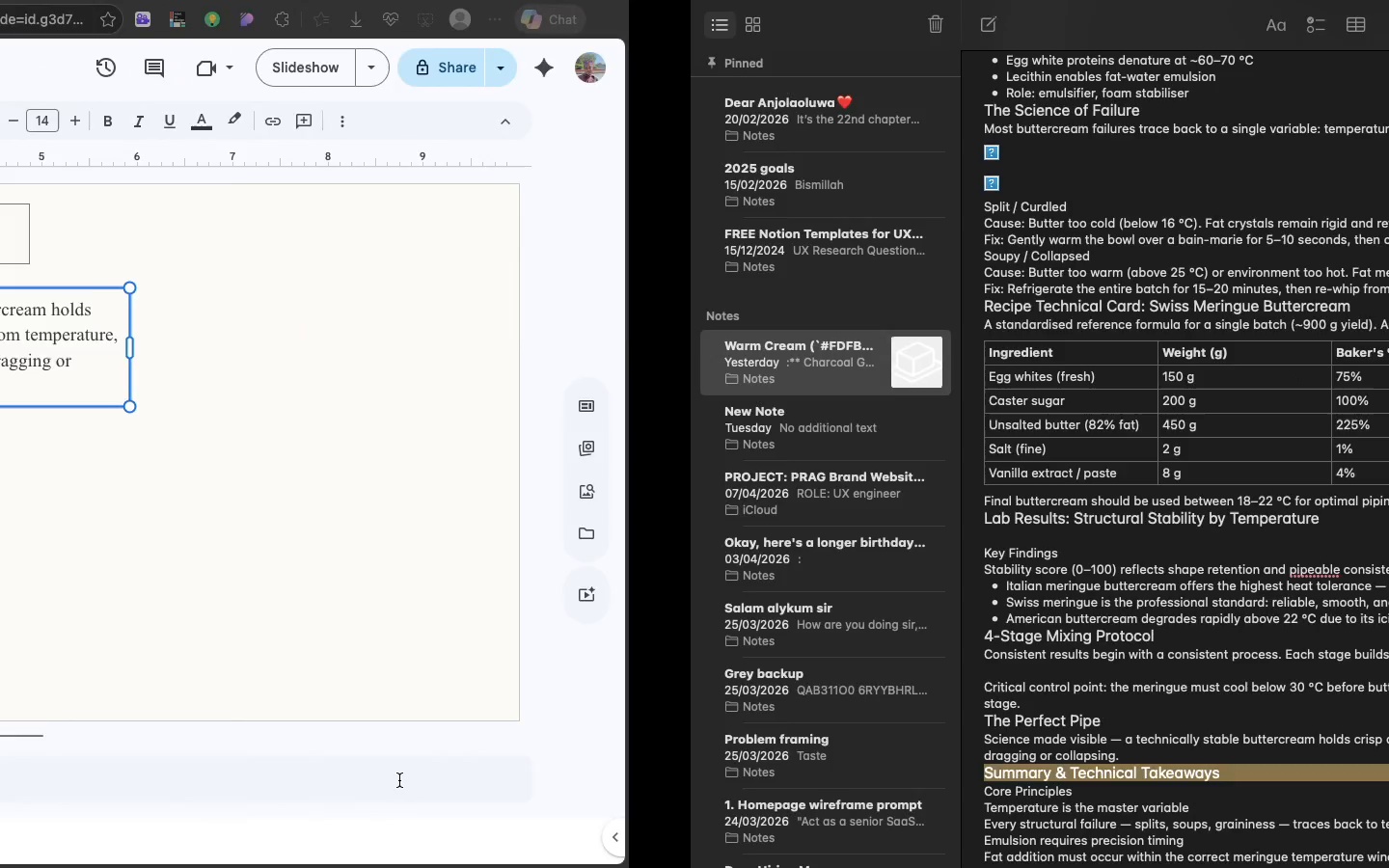 
hold_key(key=C, duration=0.38)
 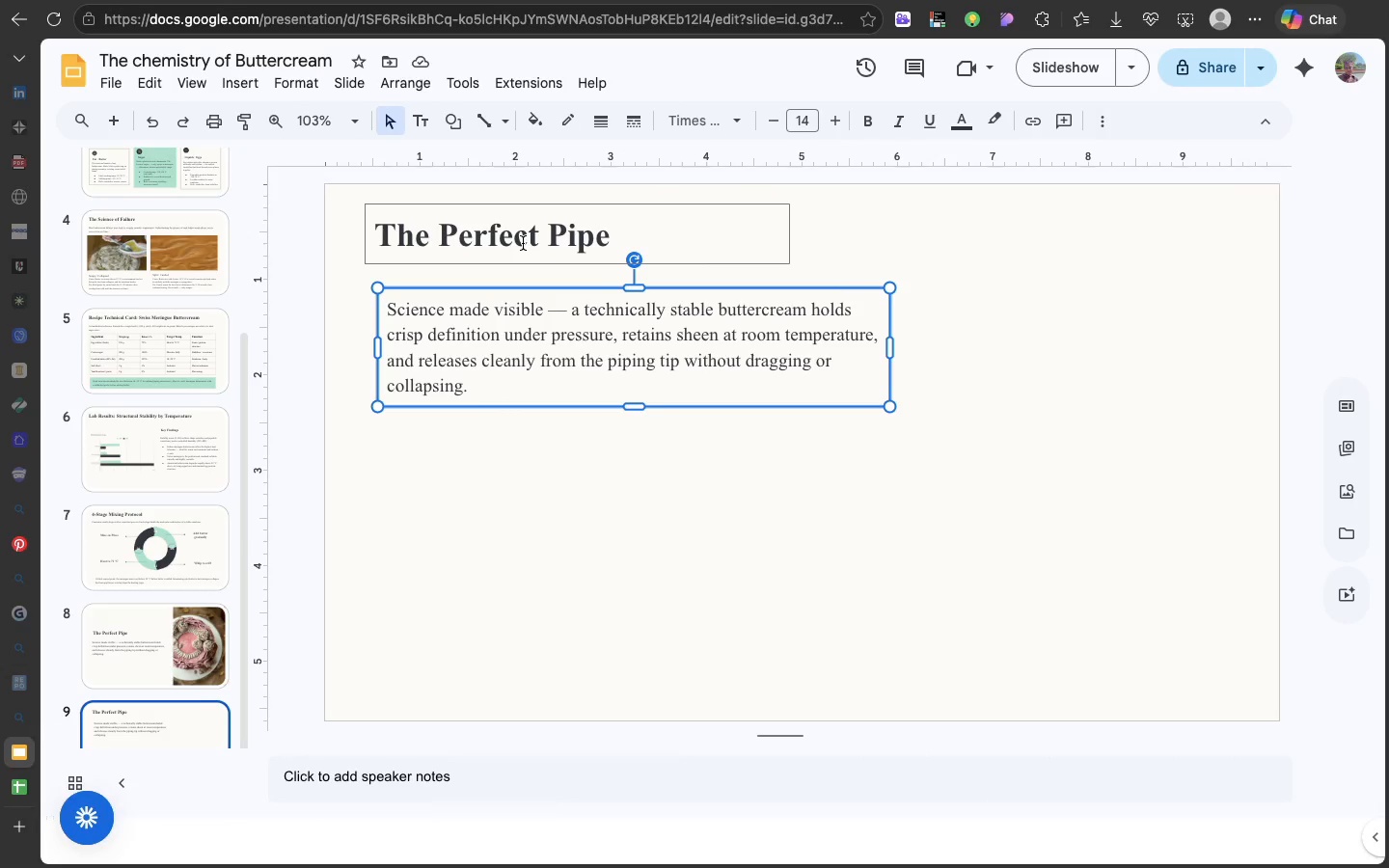 
double_click([523, 243])
 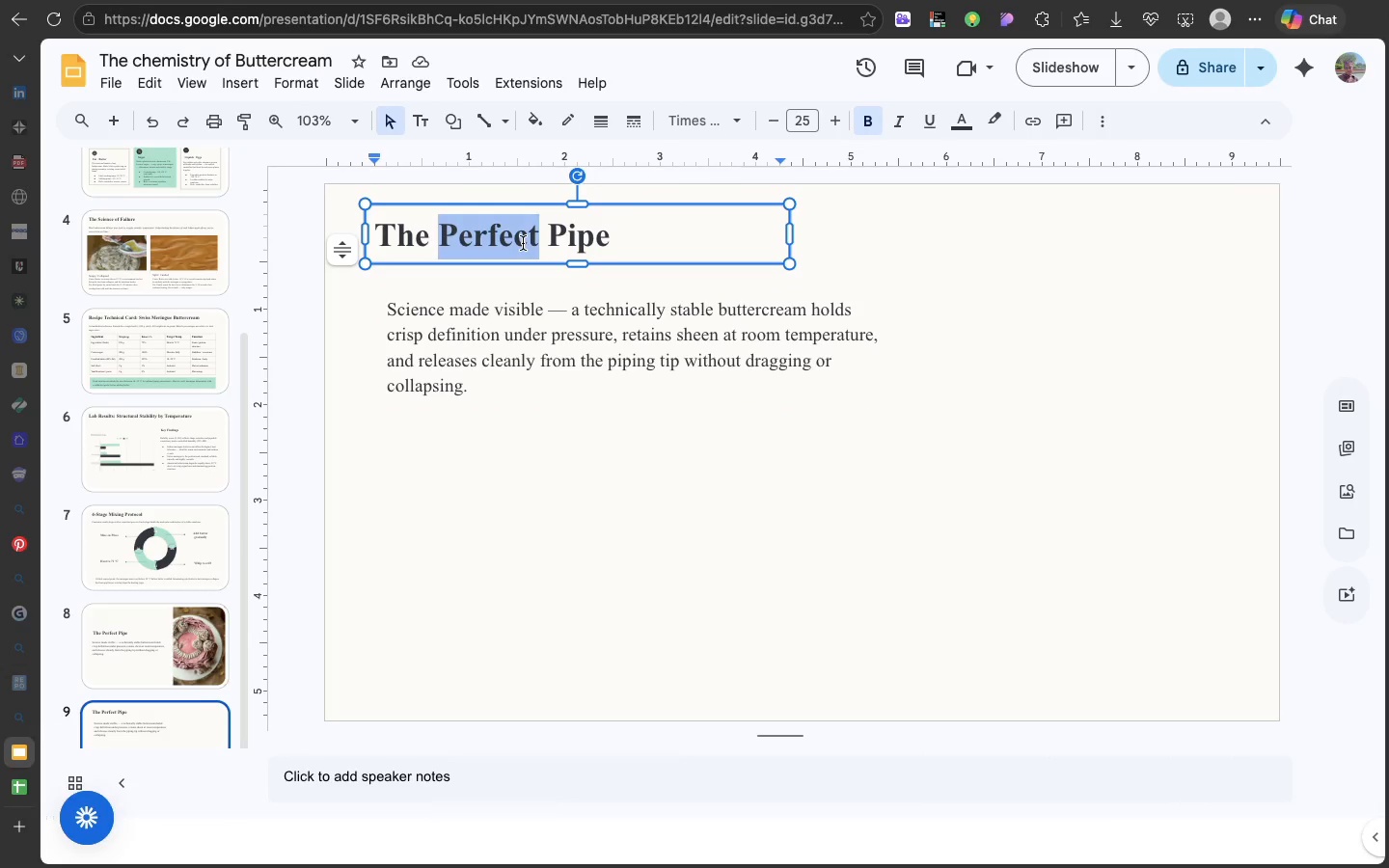 
triple_click([523, 243])
 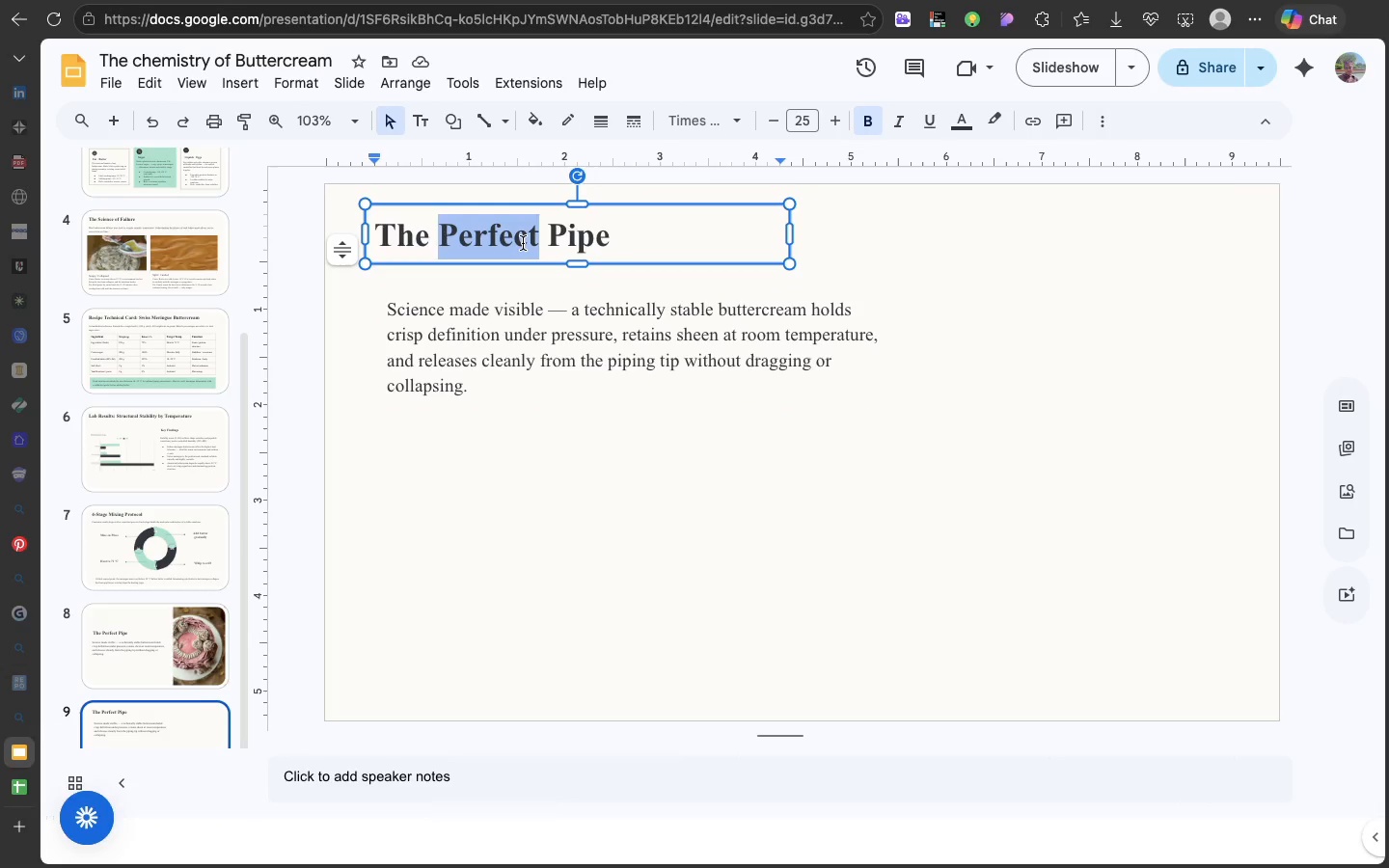 
triple_click([523, 243])
 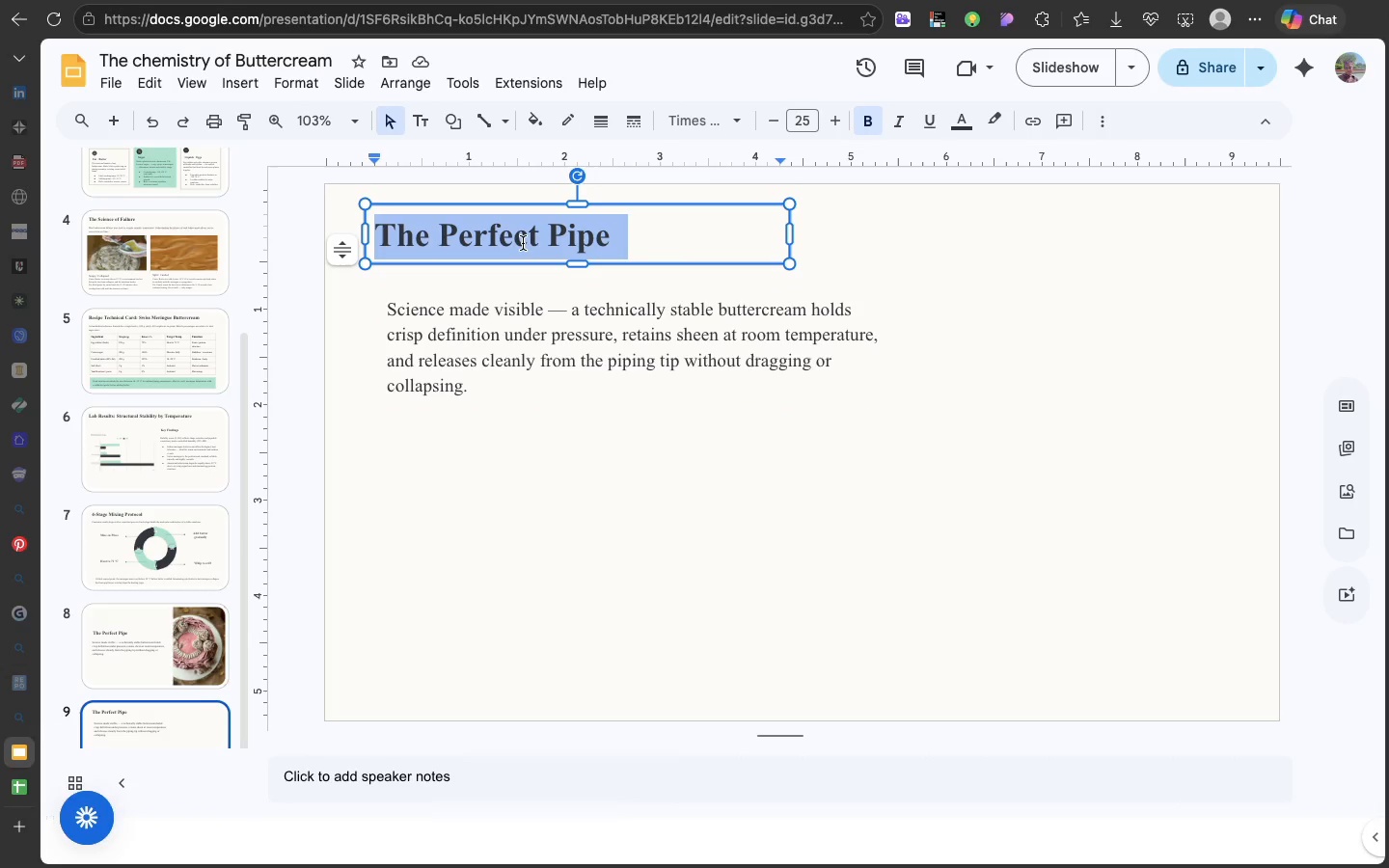 
triple_click([523, 243])
 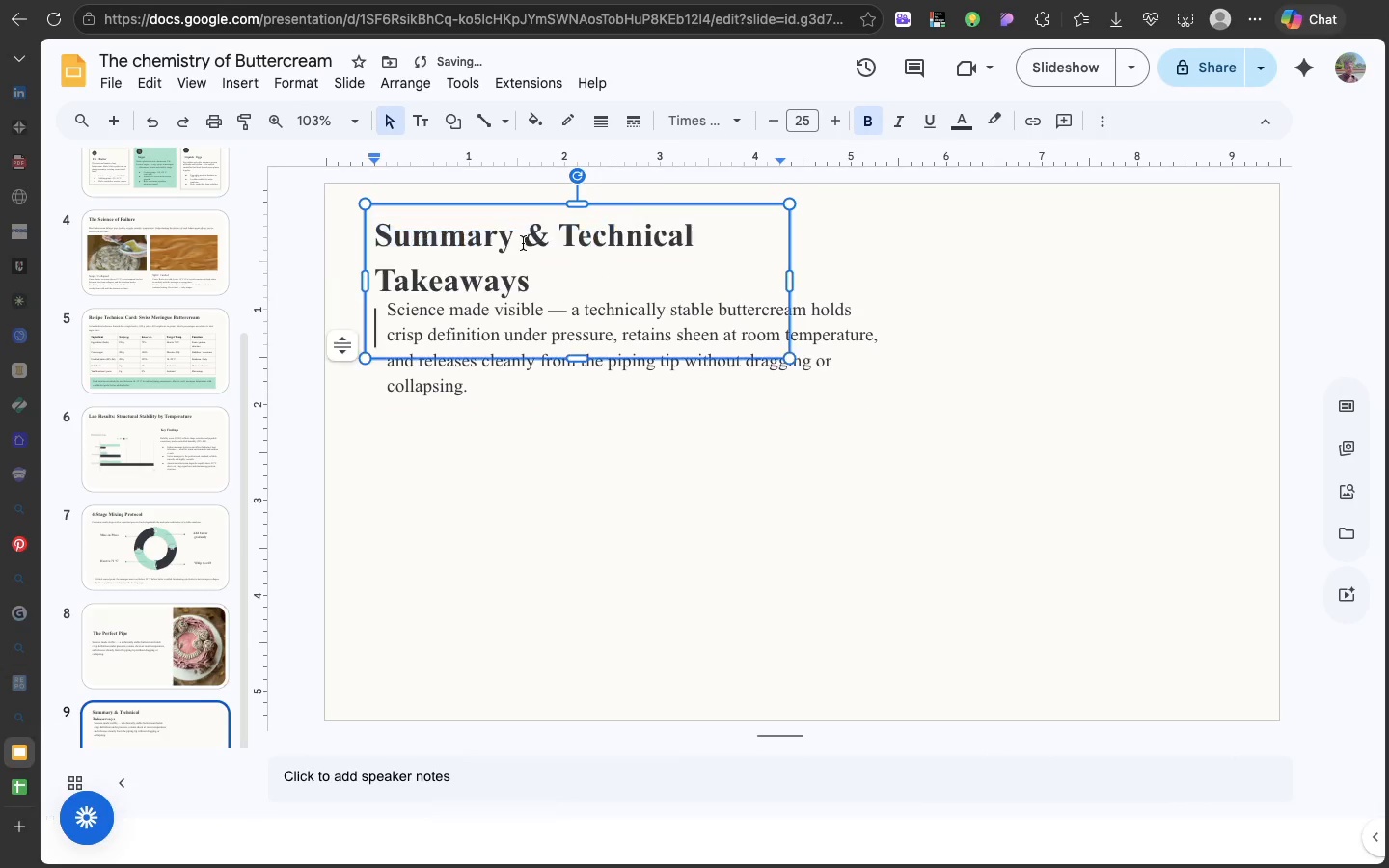 
key(Meta+V)
 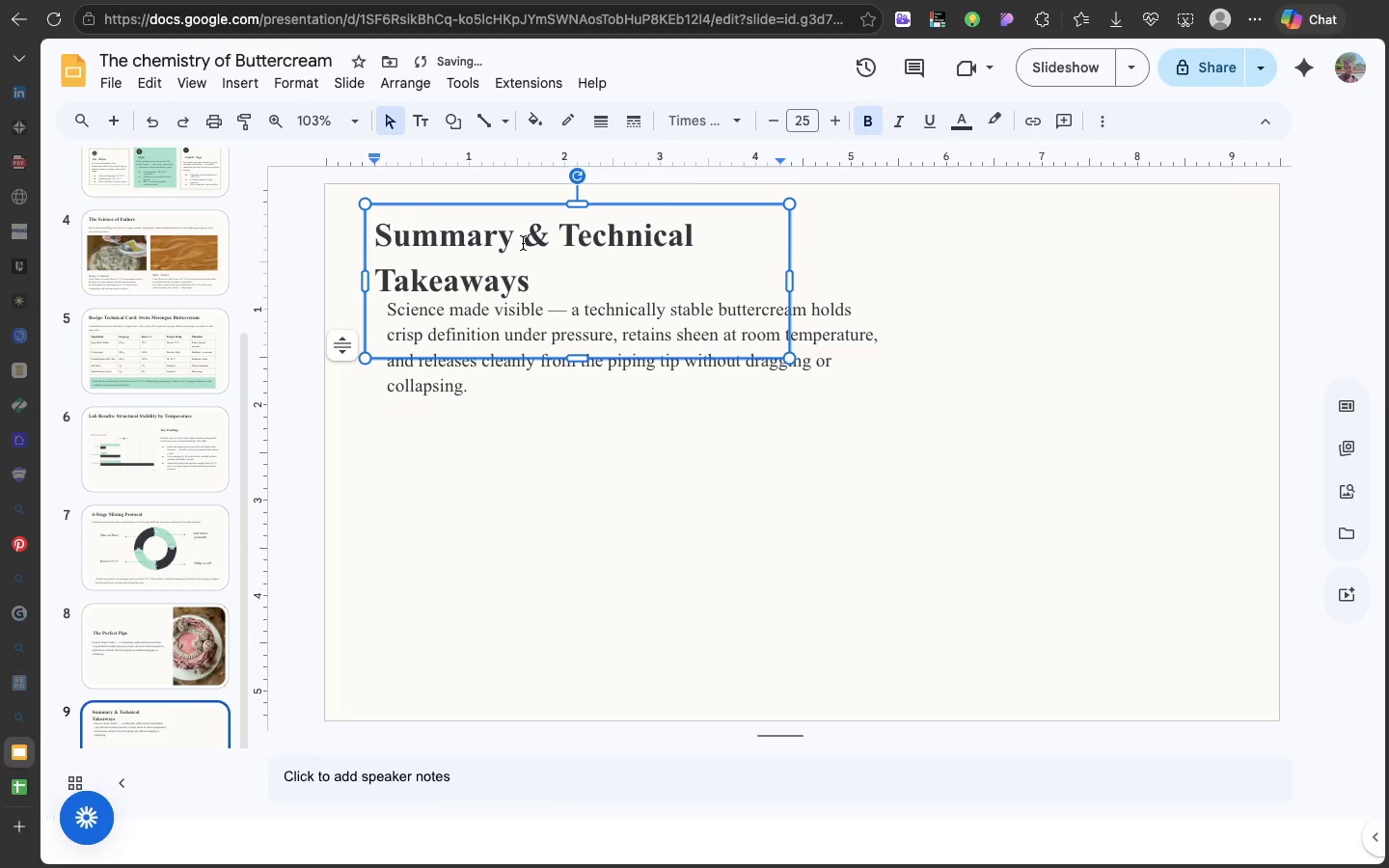 
key(Backspace)
 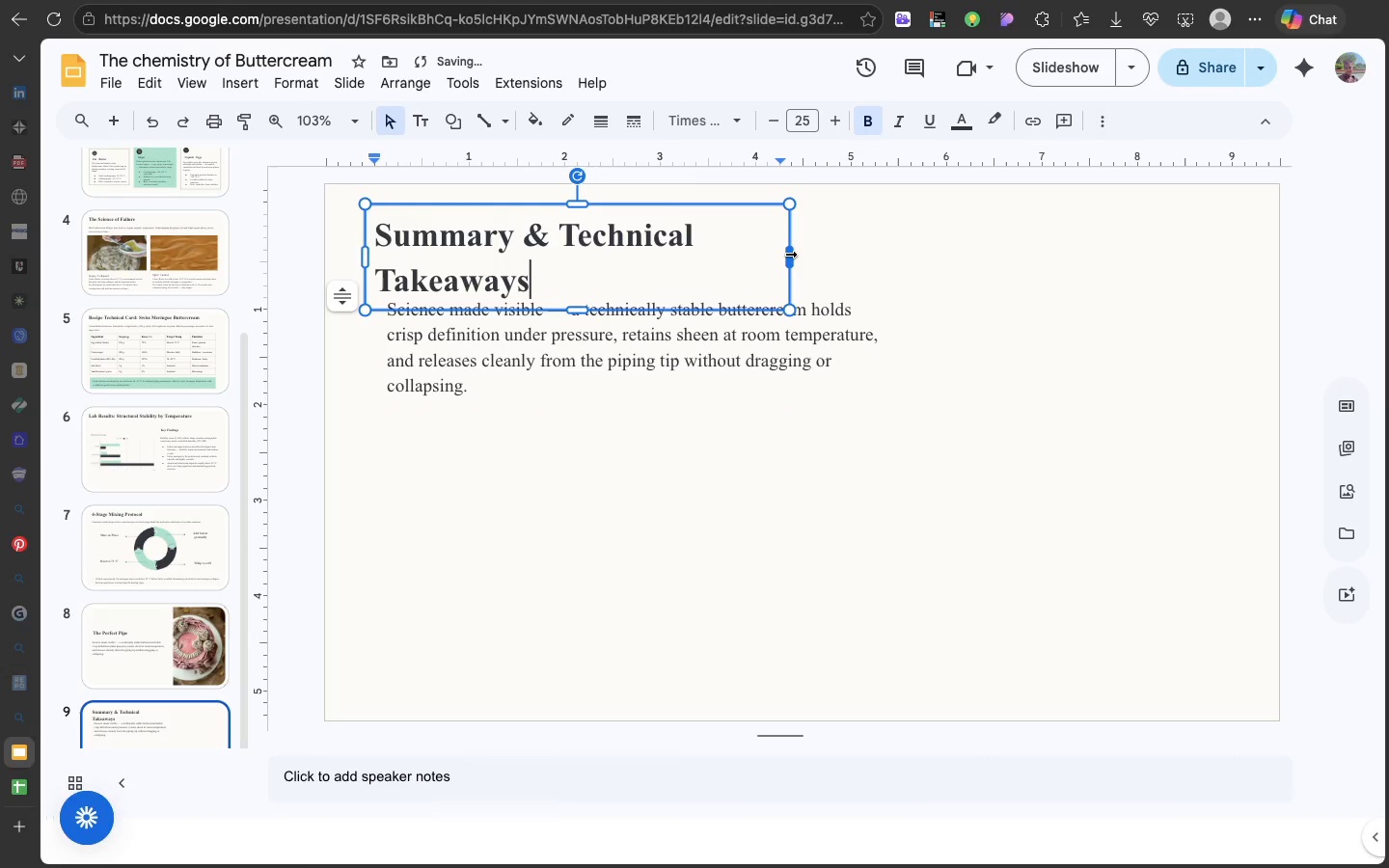 
left_click_drag(start_coordinate=[789, 254], to_coordinate=[929, 246])
 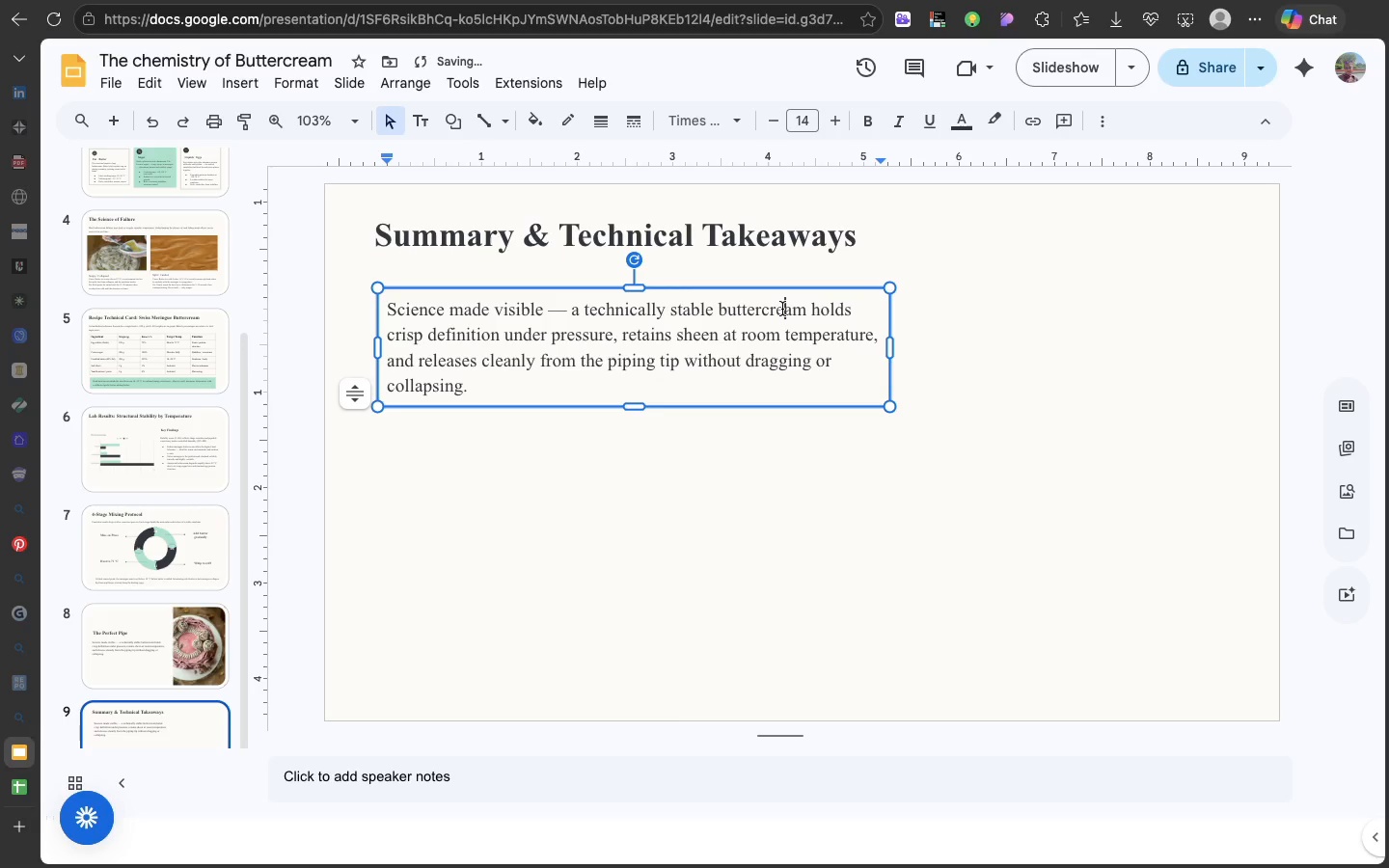 
left_click([782, 309])
 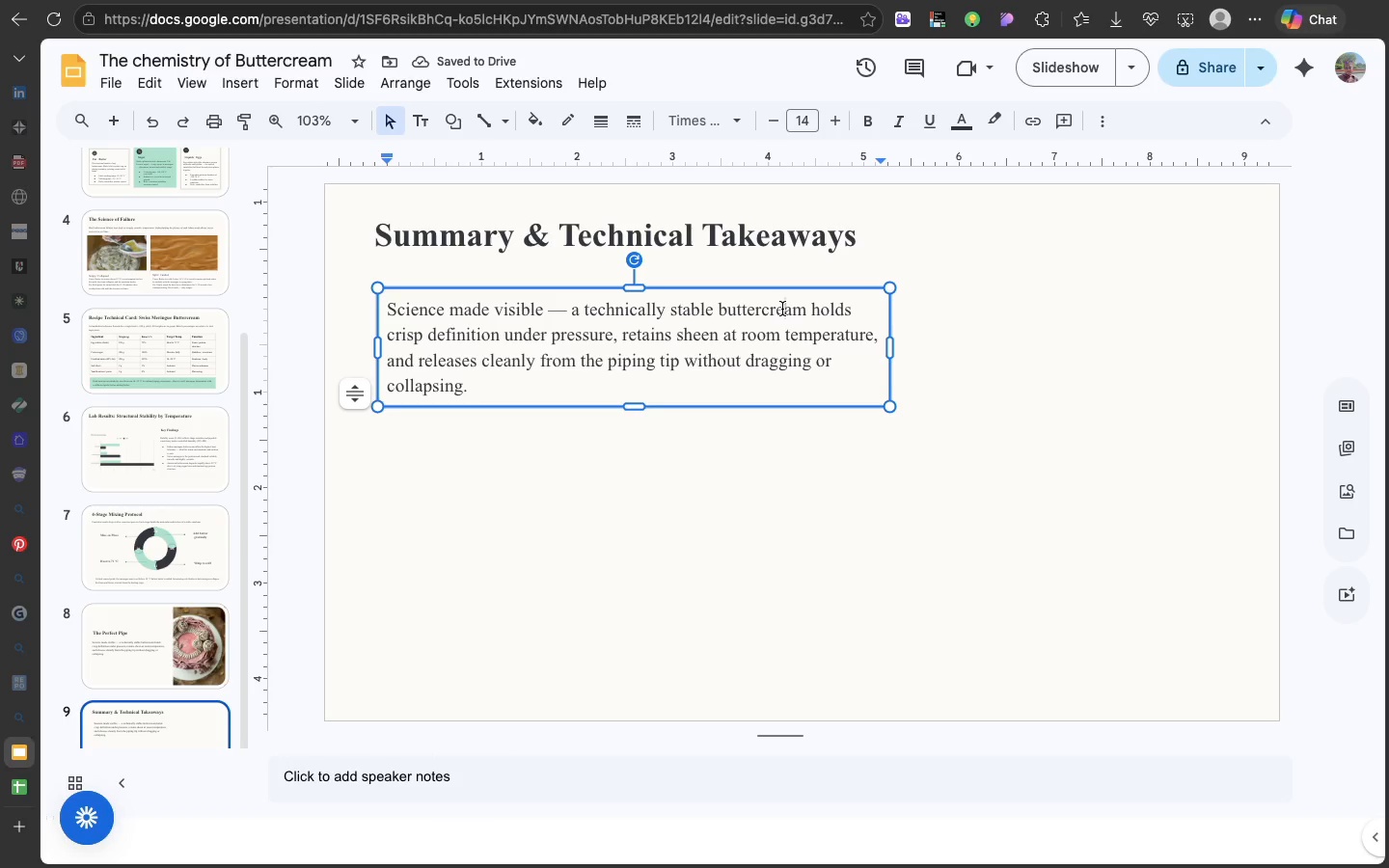 
left_click([782, 309])
 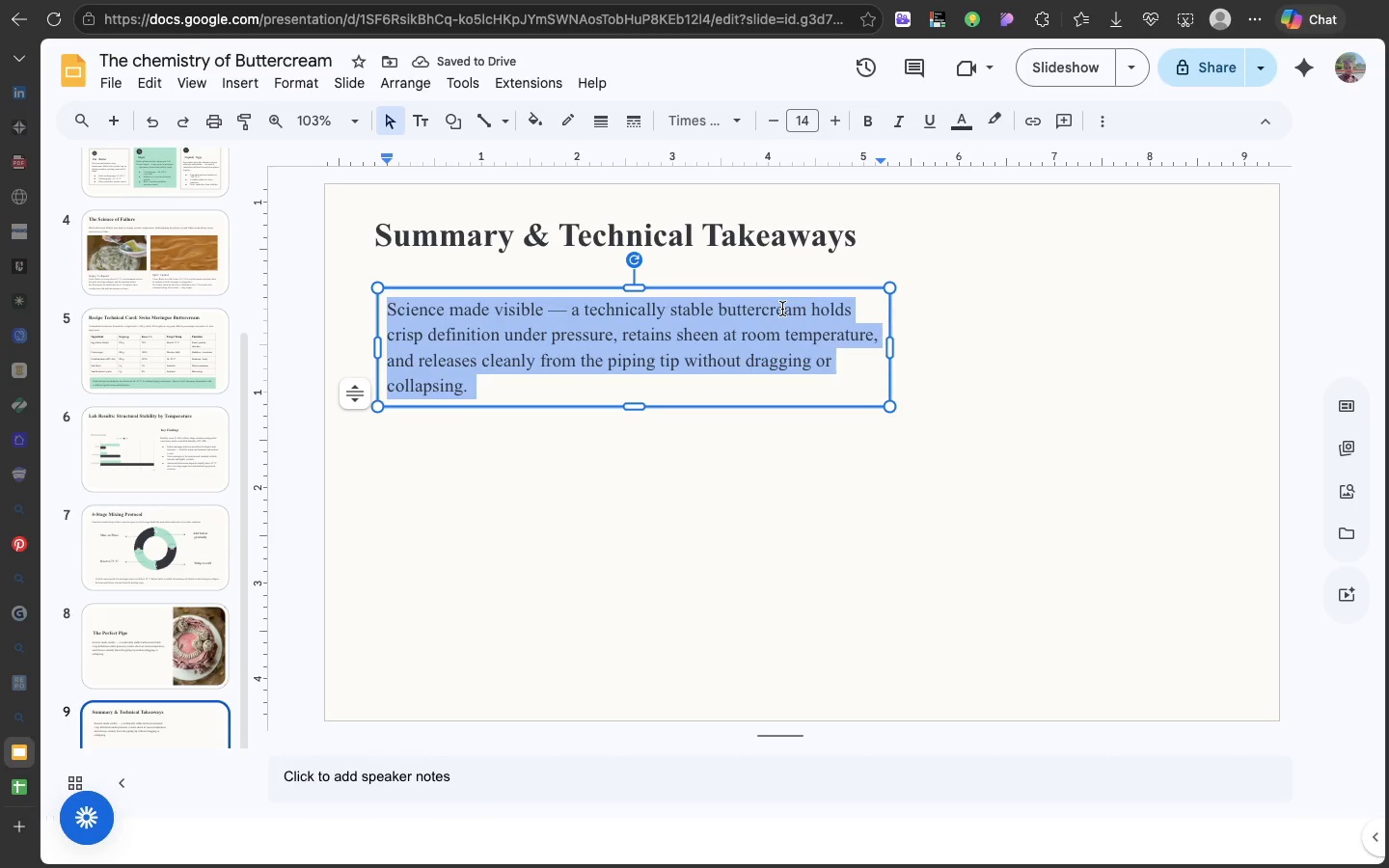 
double_click([782, 309])
 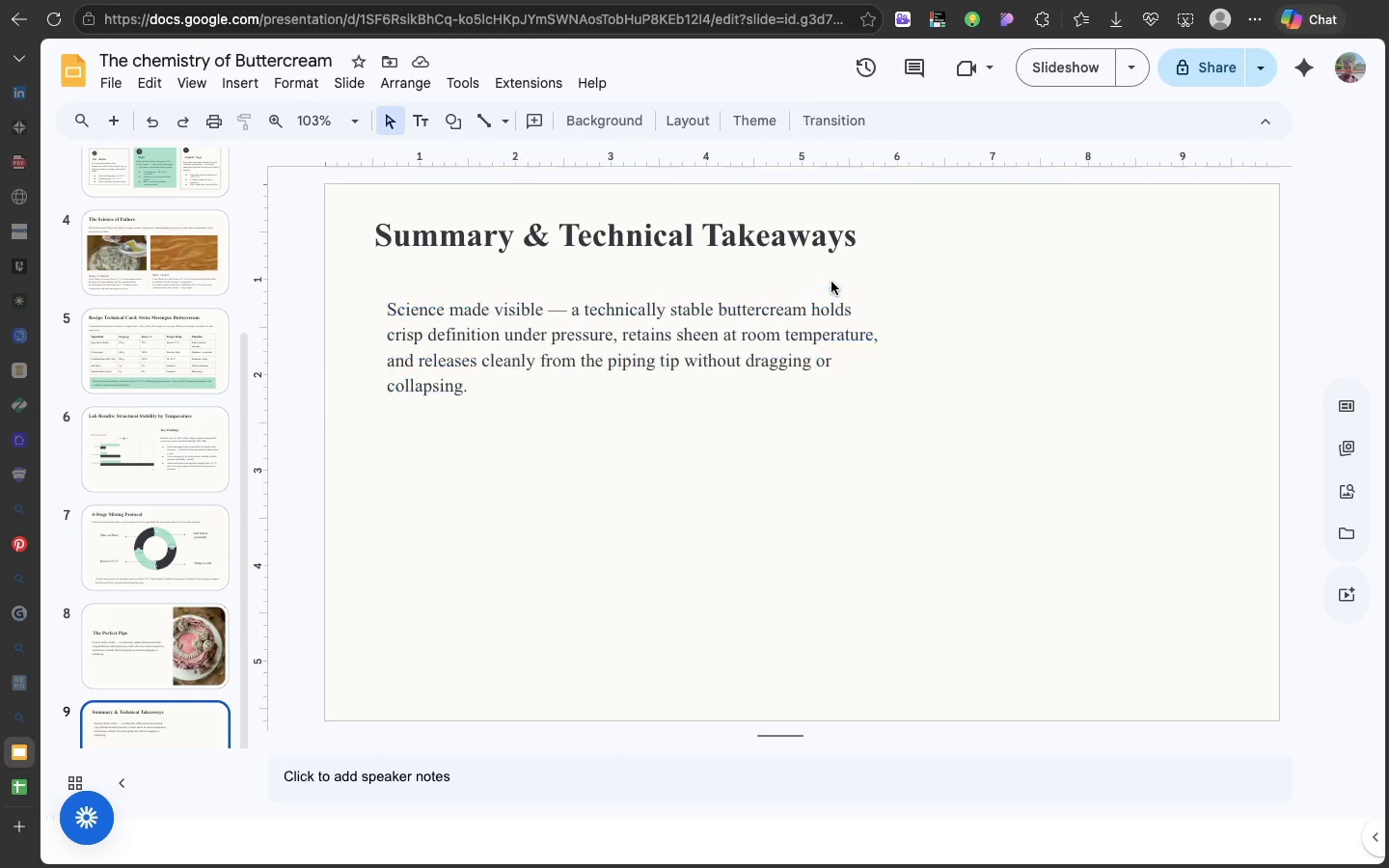 
left_click([831, 282])
 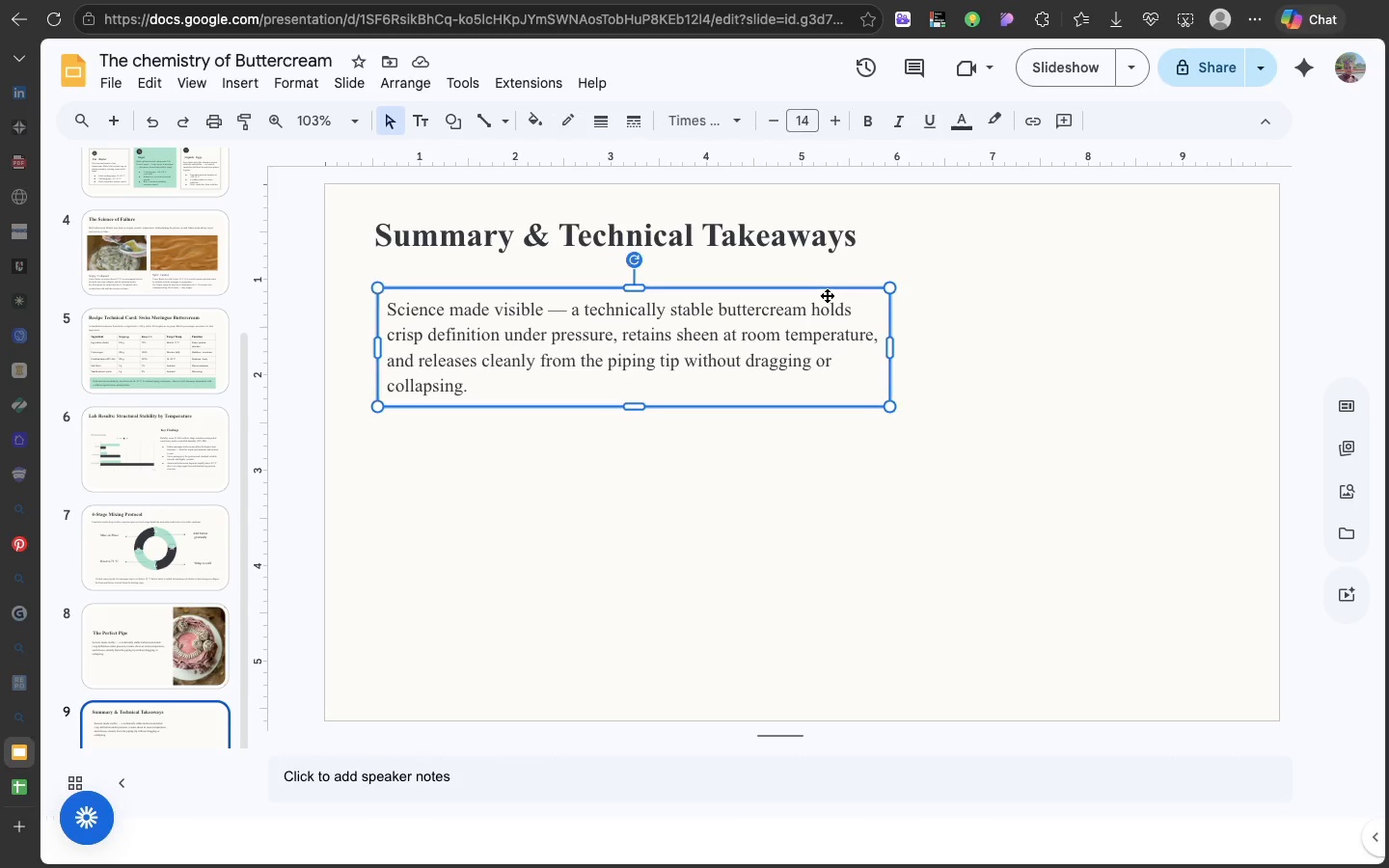 
left_click([827, 295])
 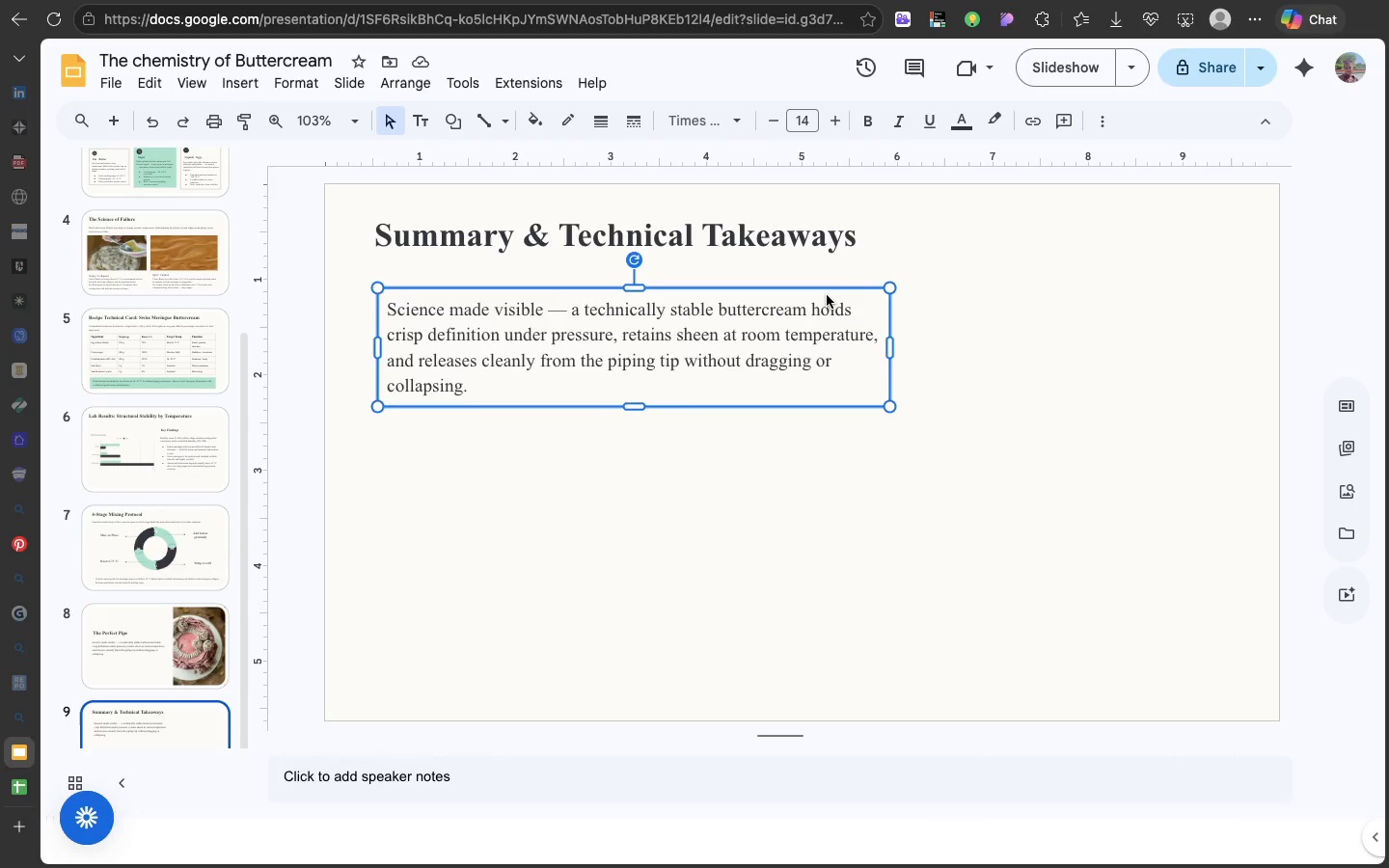 
key(Meta+D)
 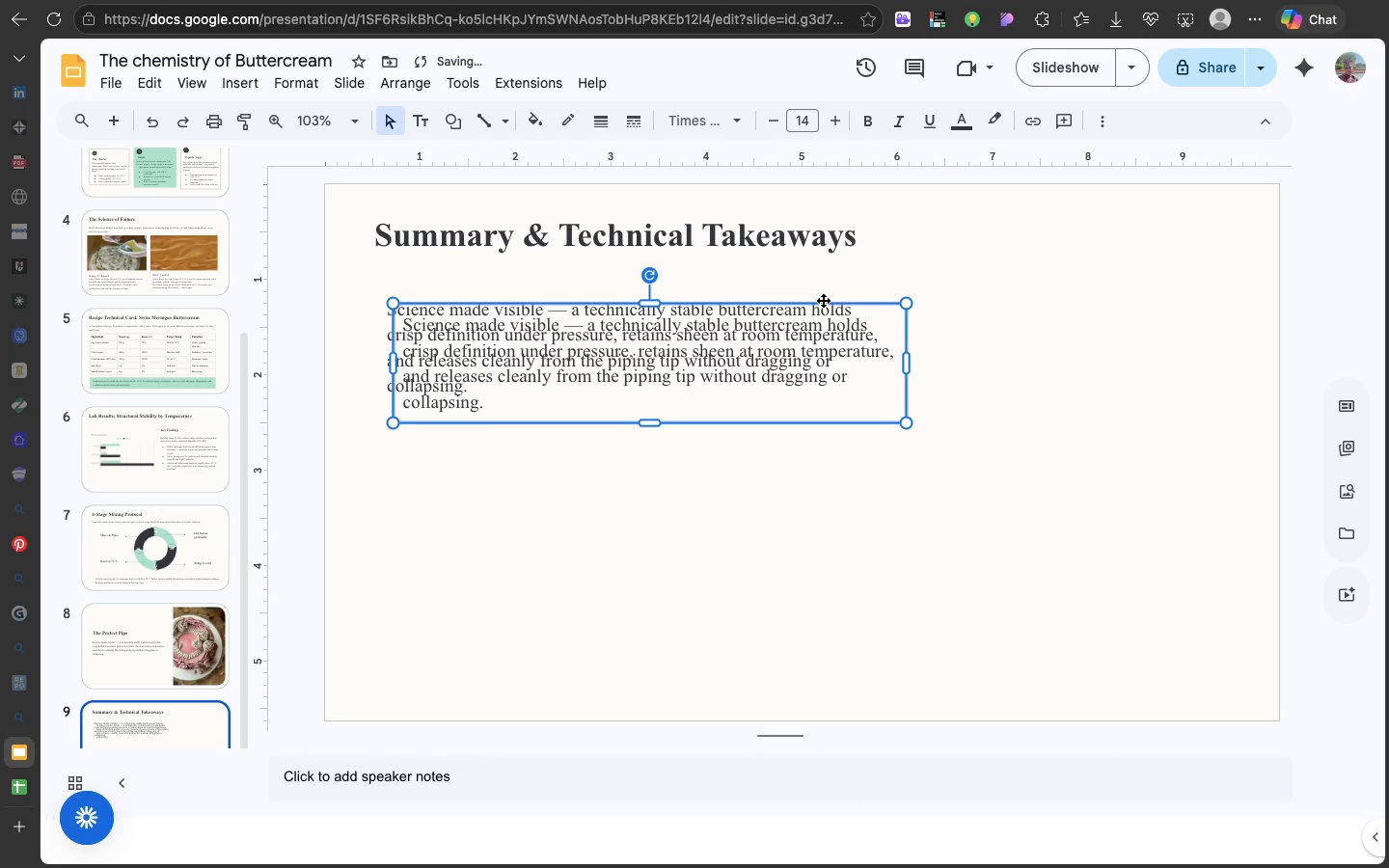 
left_click_drag(start_coordinate=[823, 300], to_coordinate=[825, 395])
 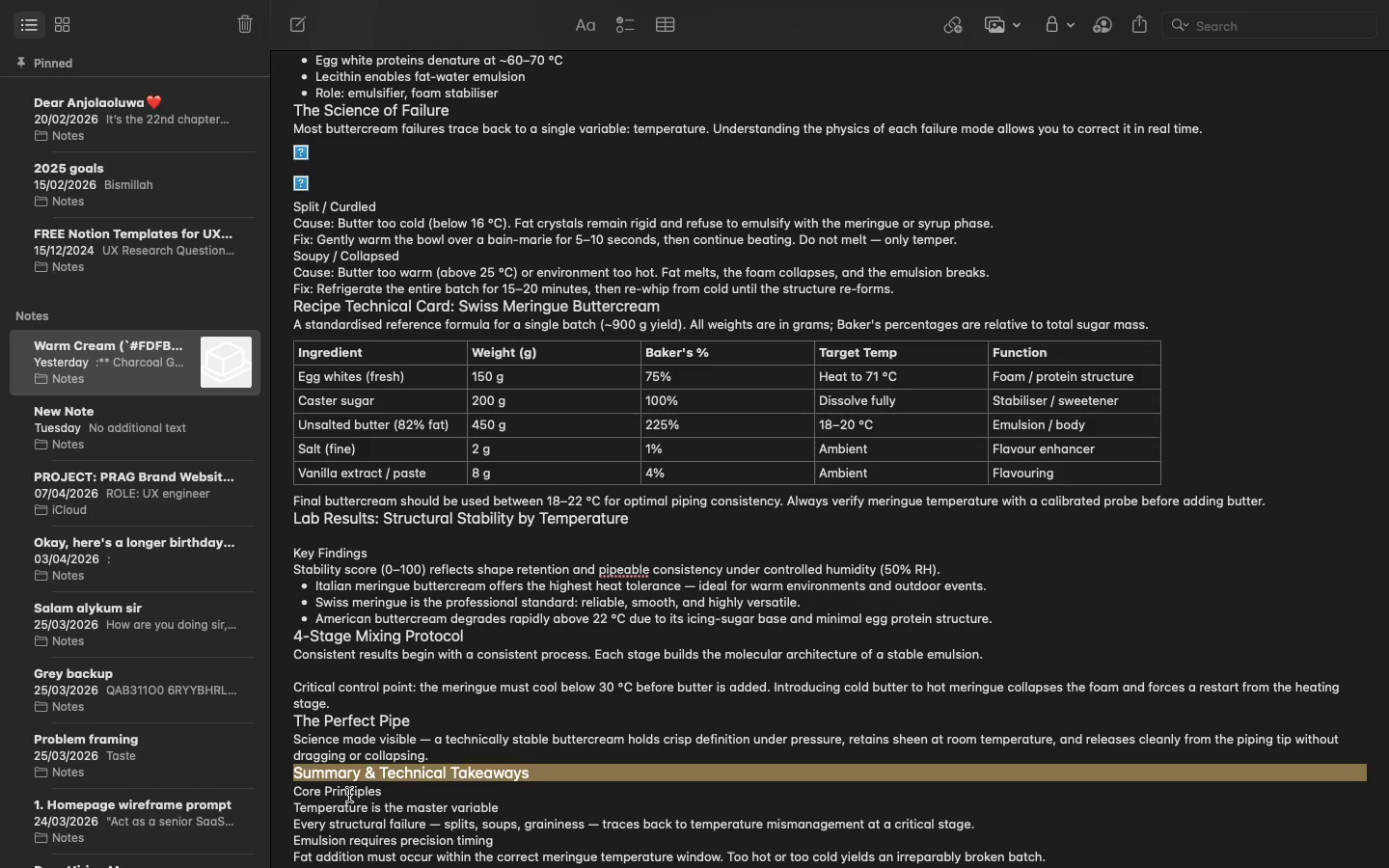 
double_click([349, 795])
 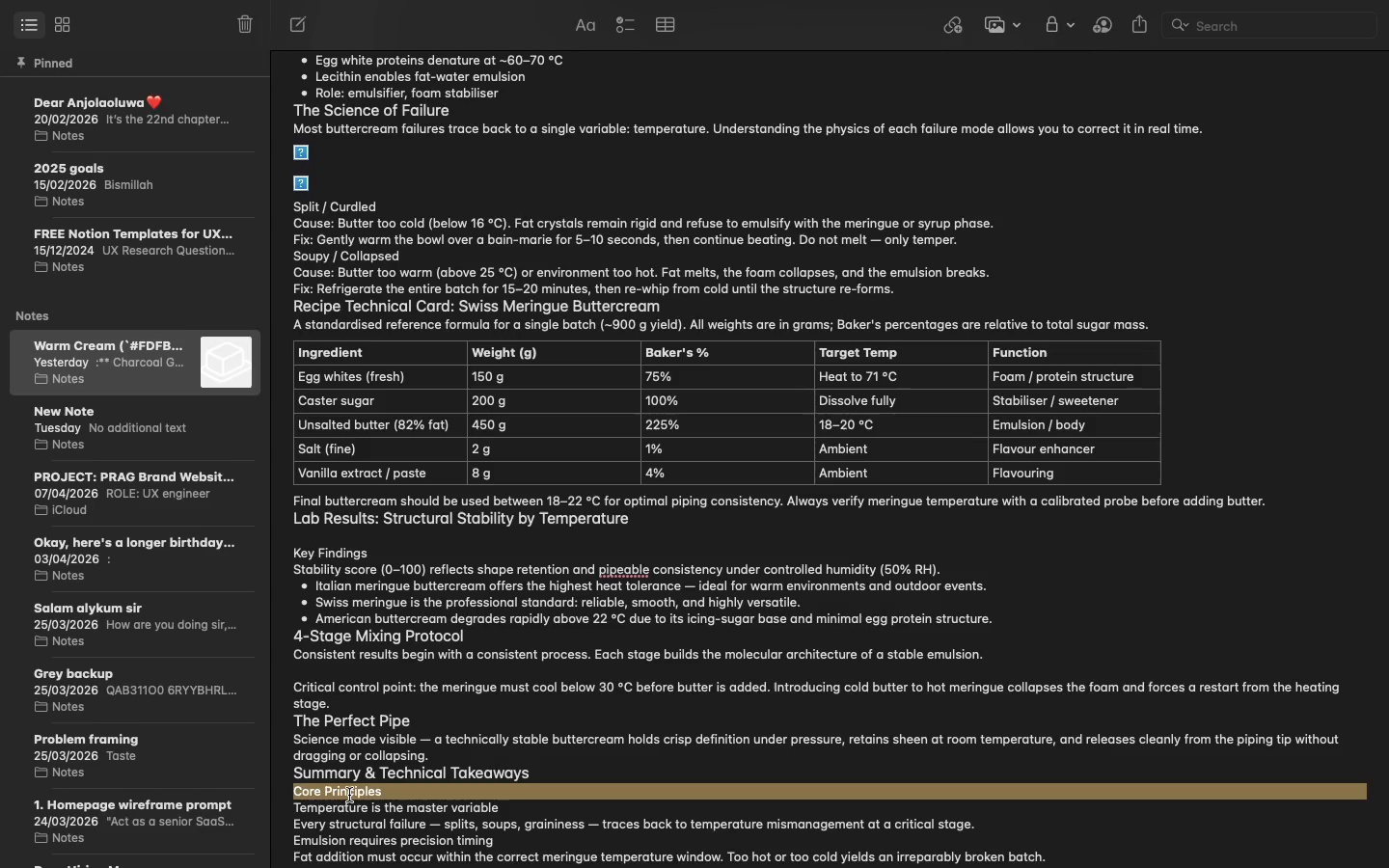 
triple_click([349, 795])
 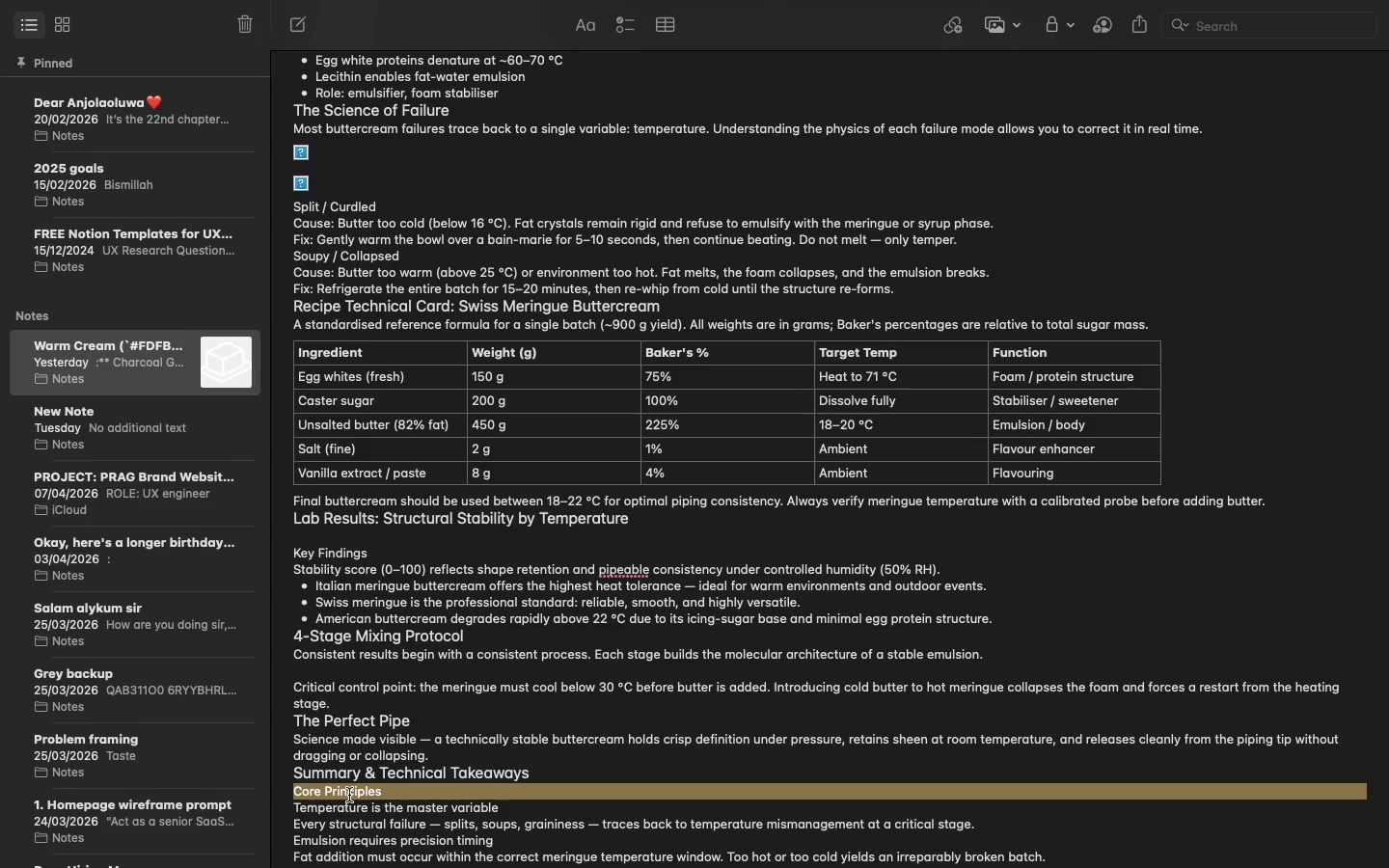 
key(Meta+C)
 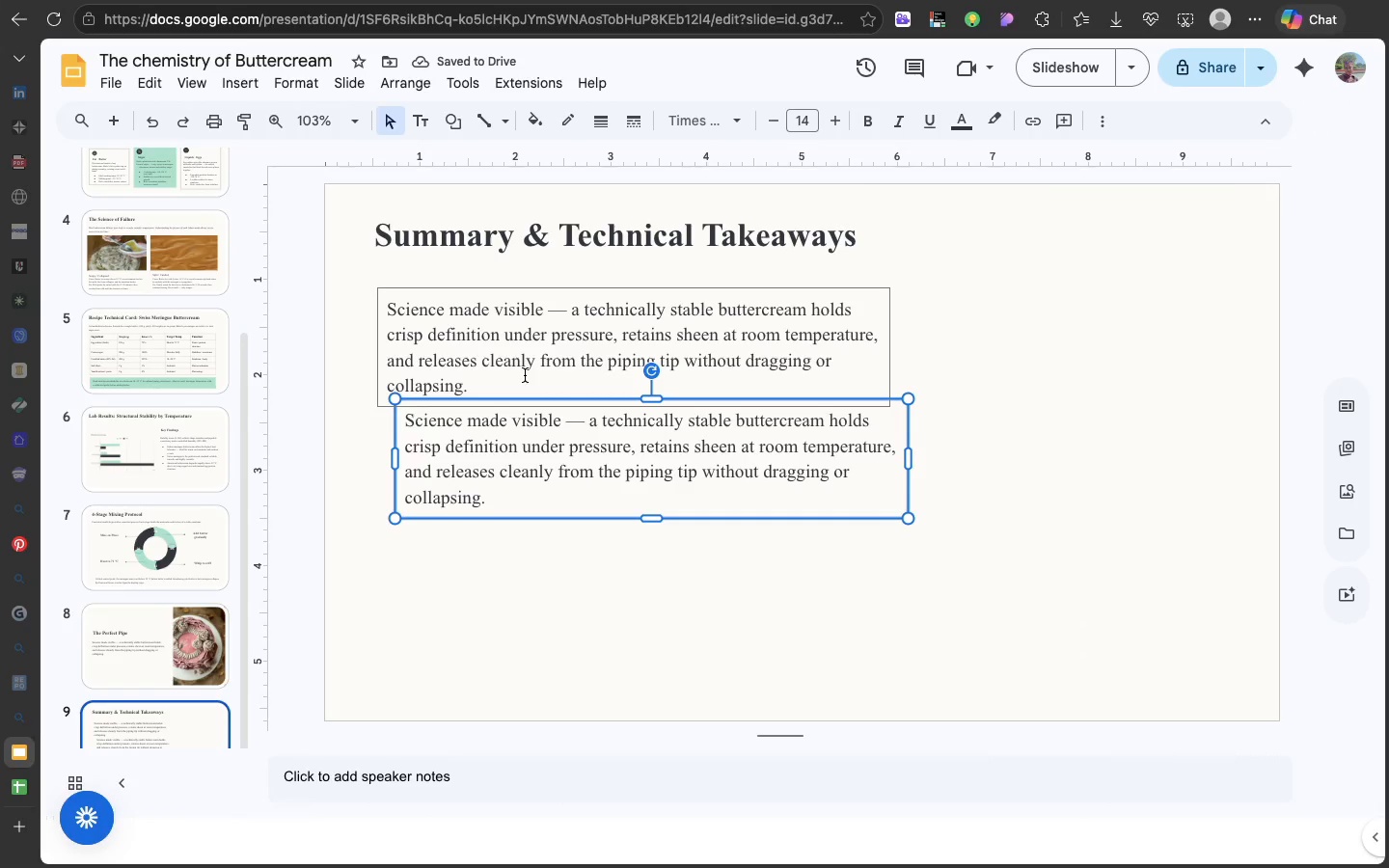 
double_click([525, 375])
 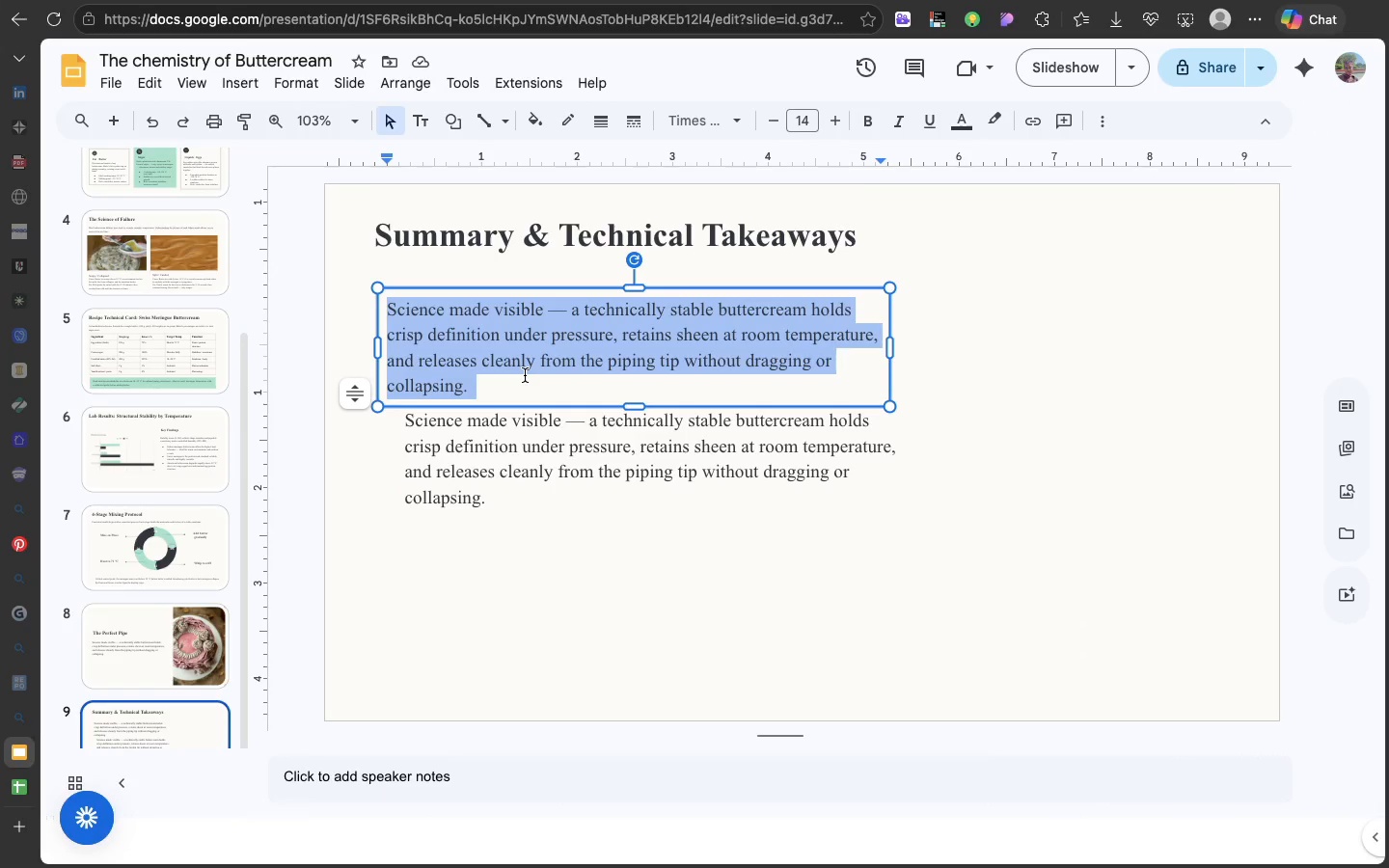 
triple_click([525, 375])
 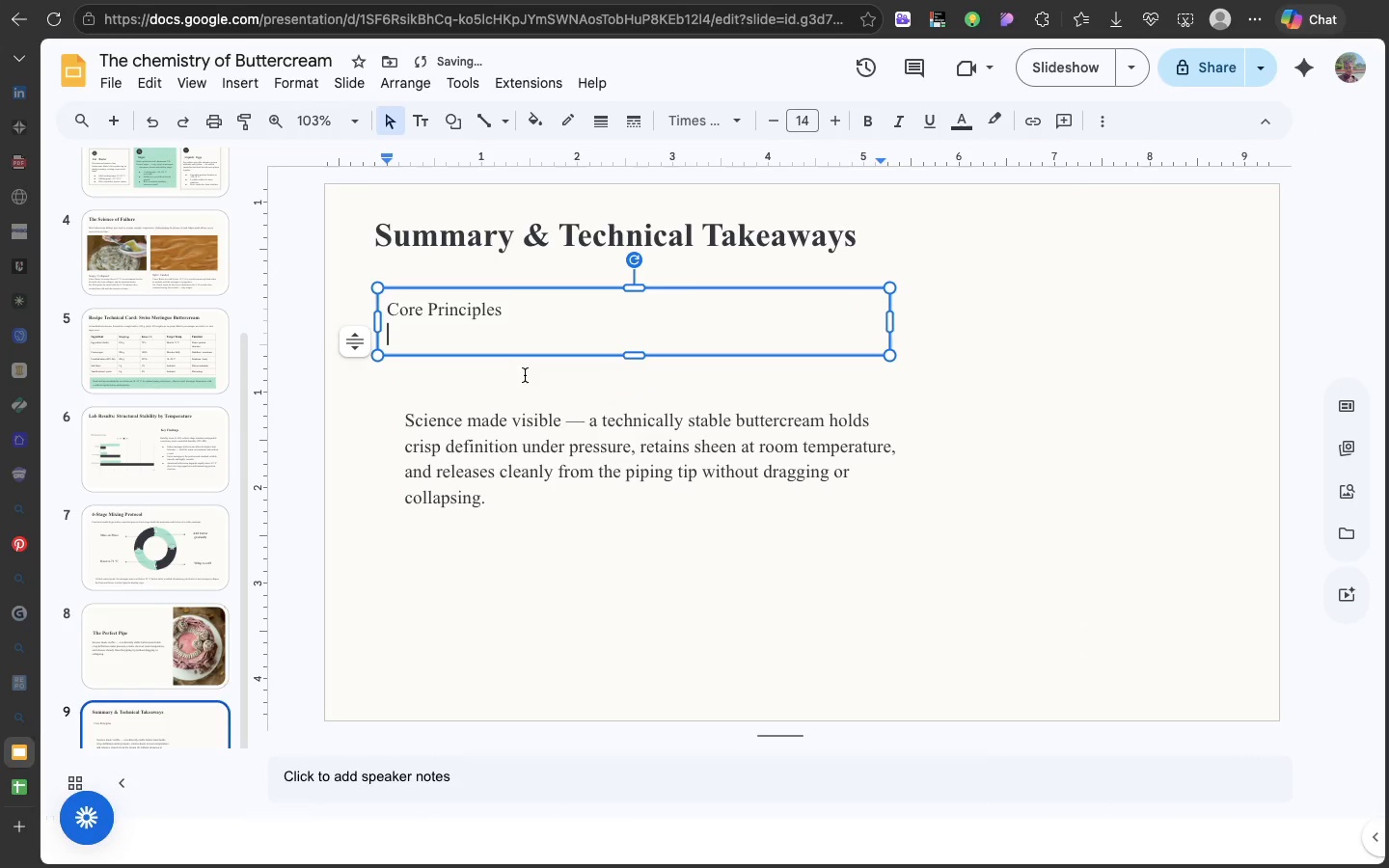 
key(Meta+V)
 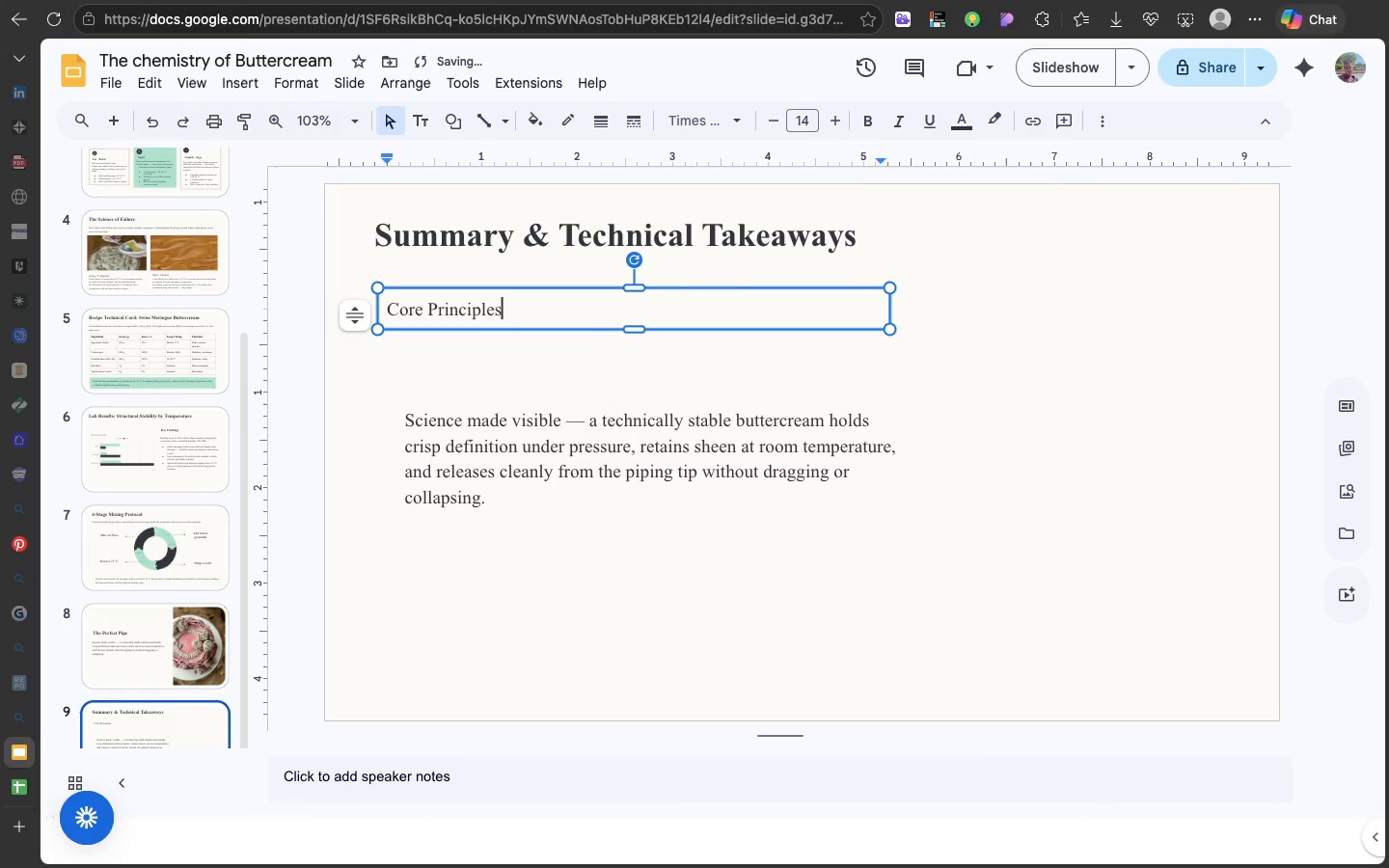 
key(Backspace)
 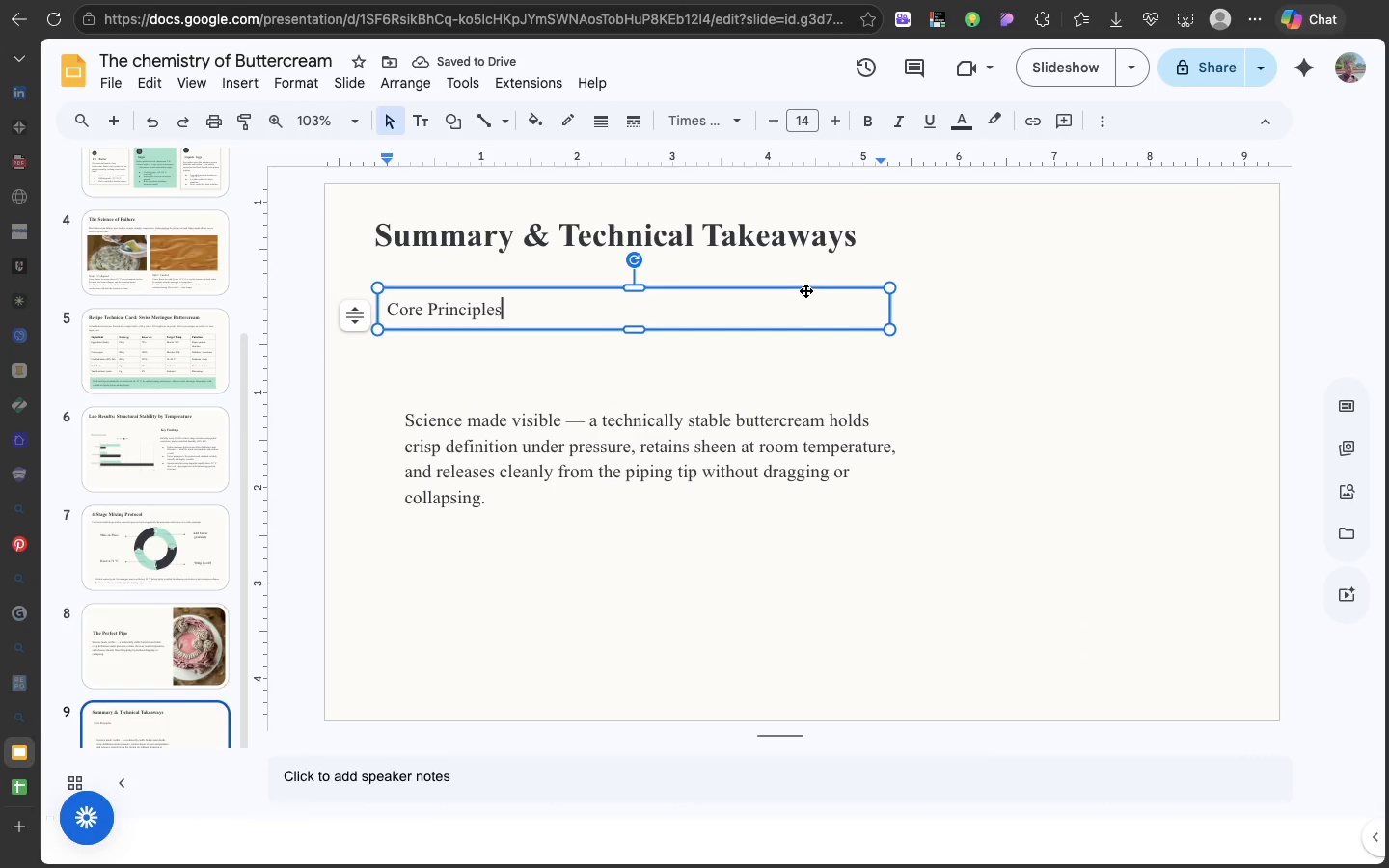 
left_click([805, 289])
 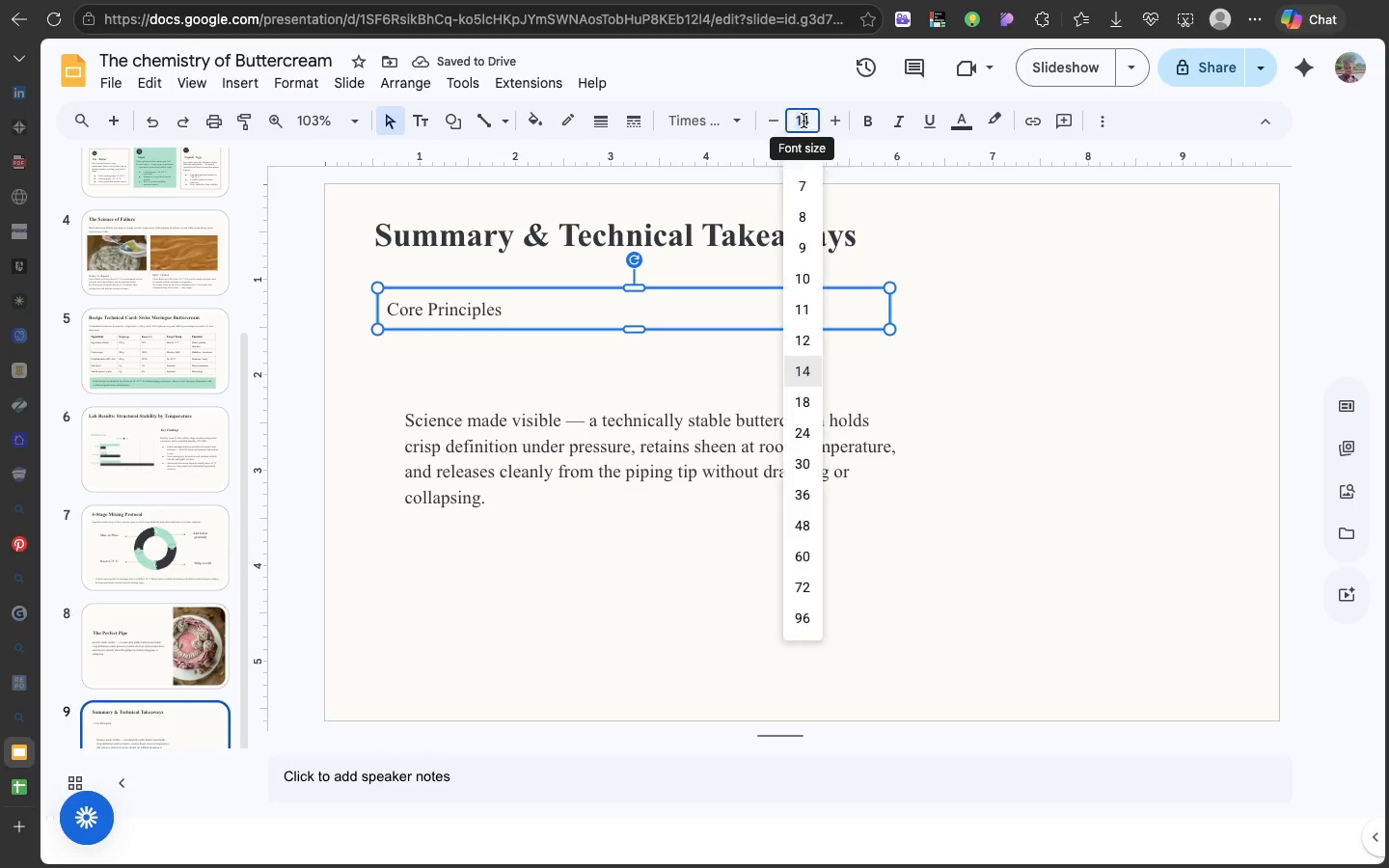 
left_click([803, 121])
 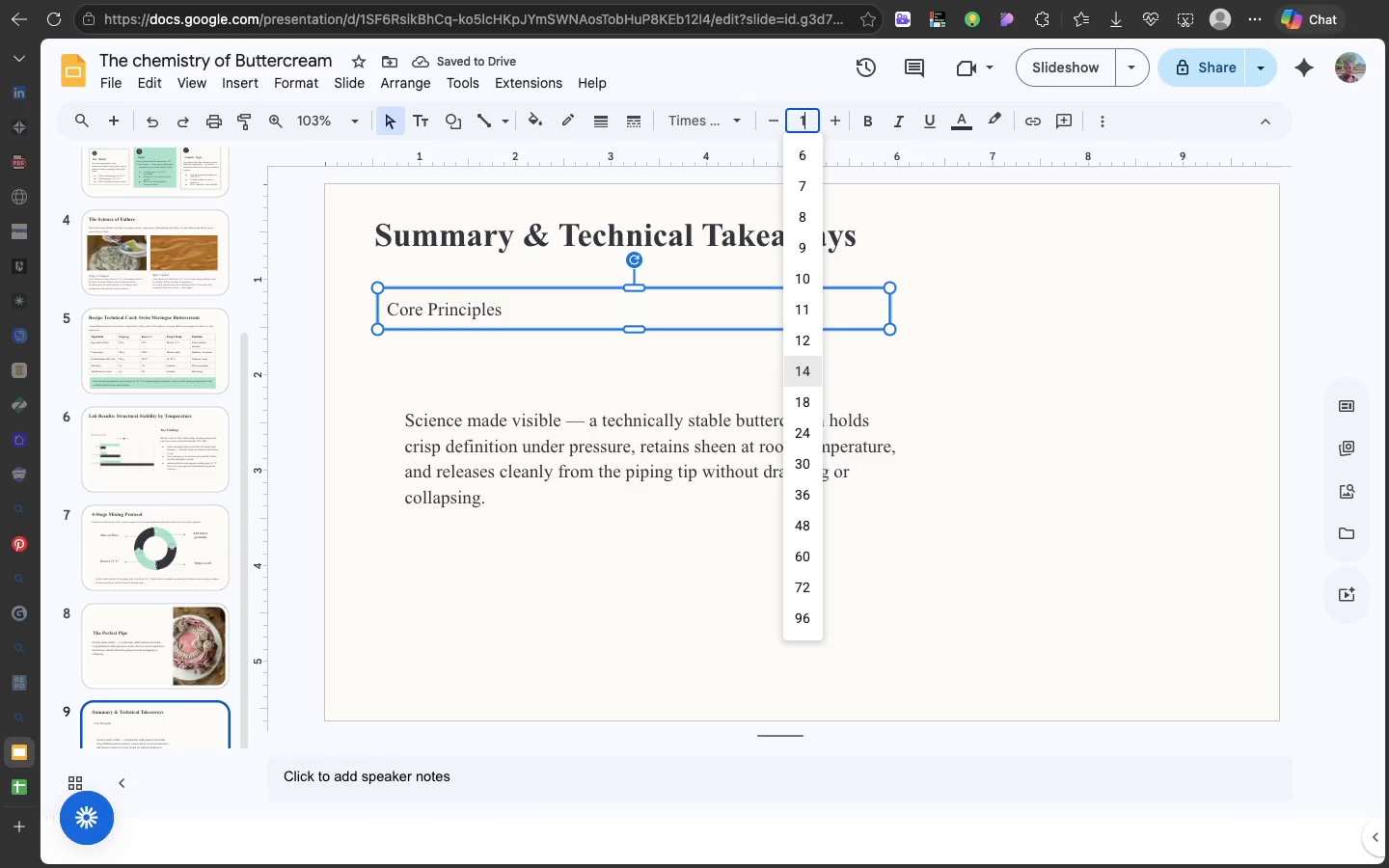 
type(18)
 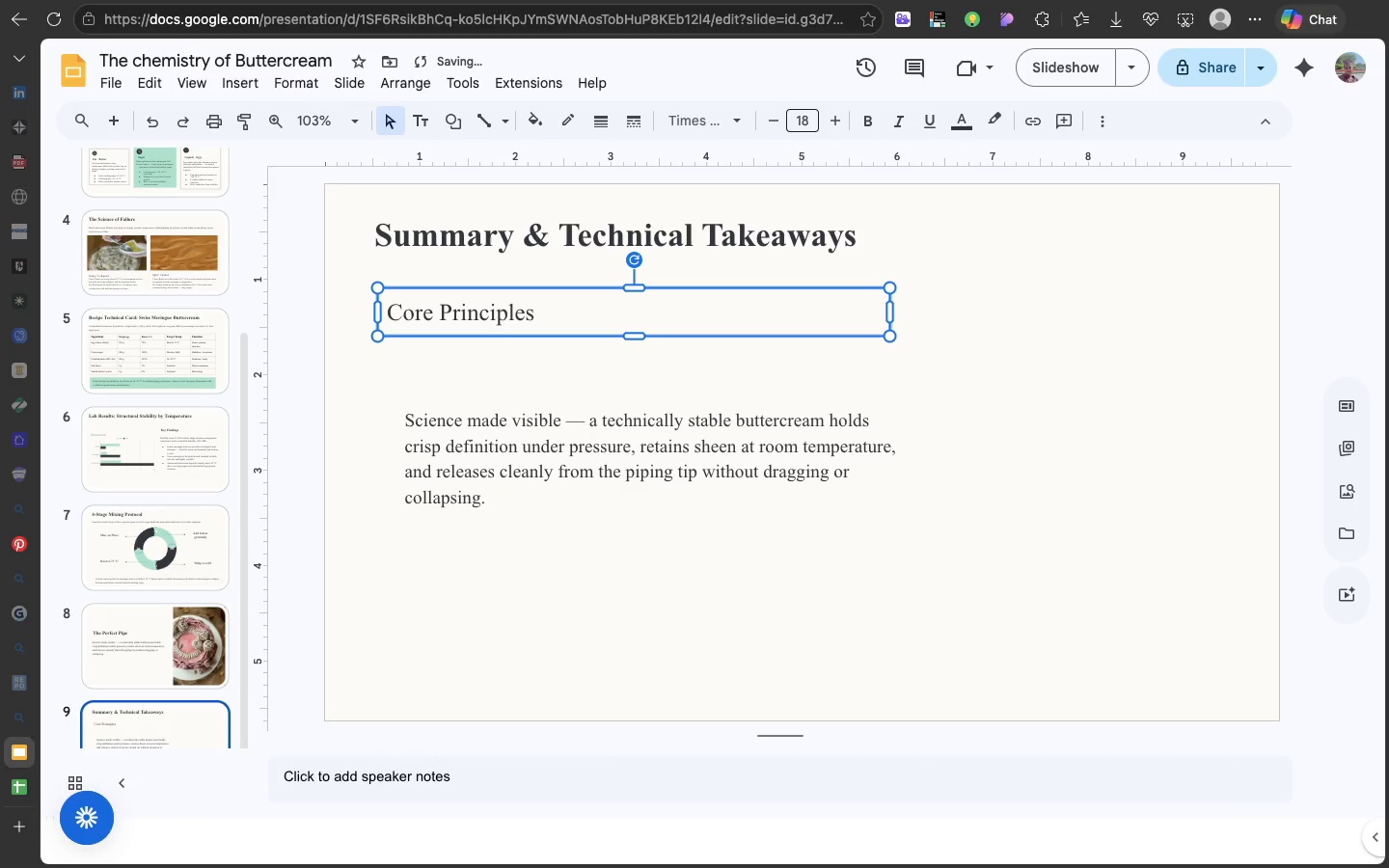 
key(Enter)
 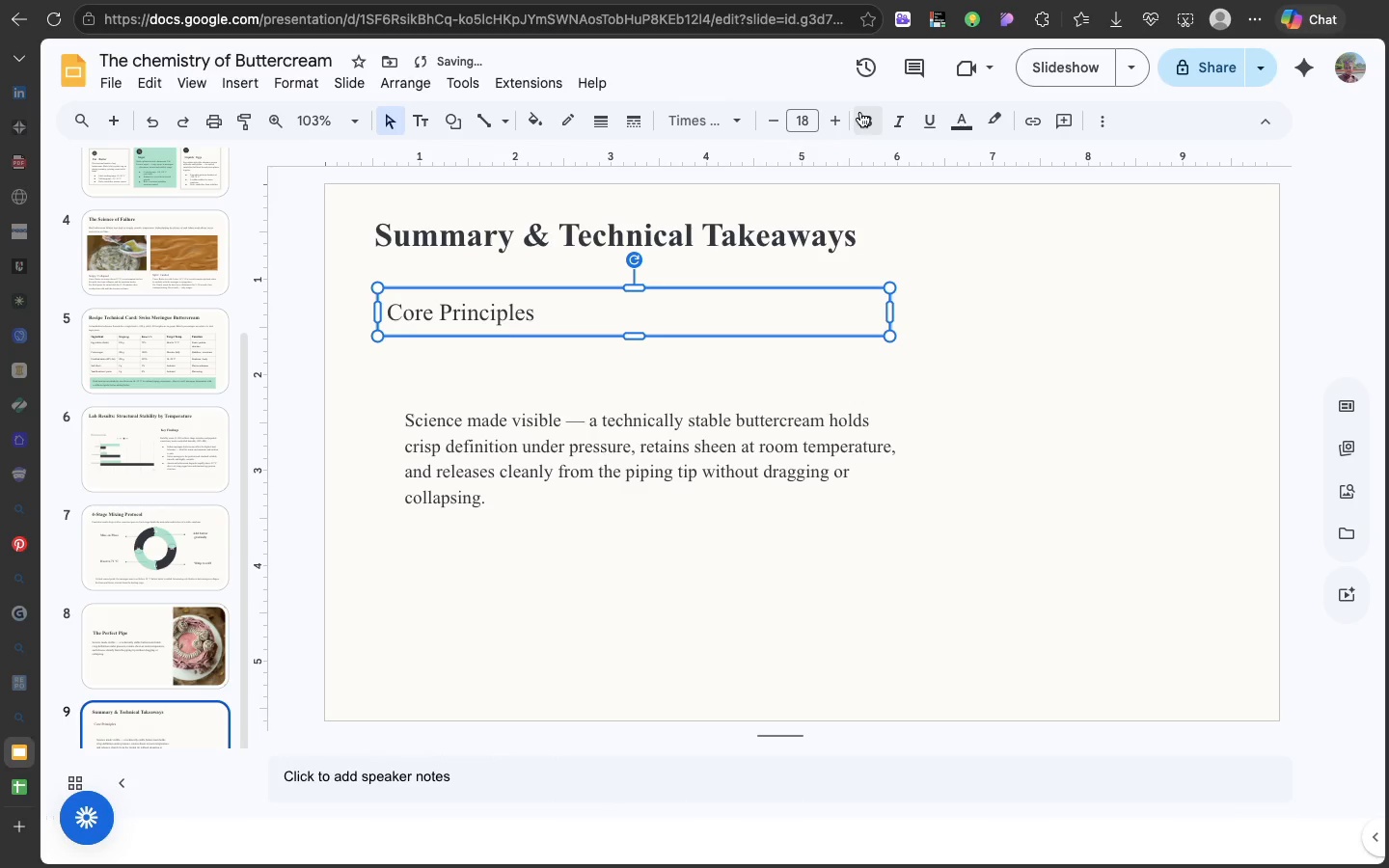 
left_click([860, 112])
 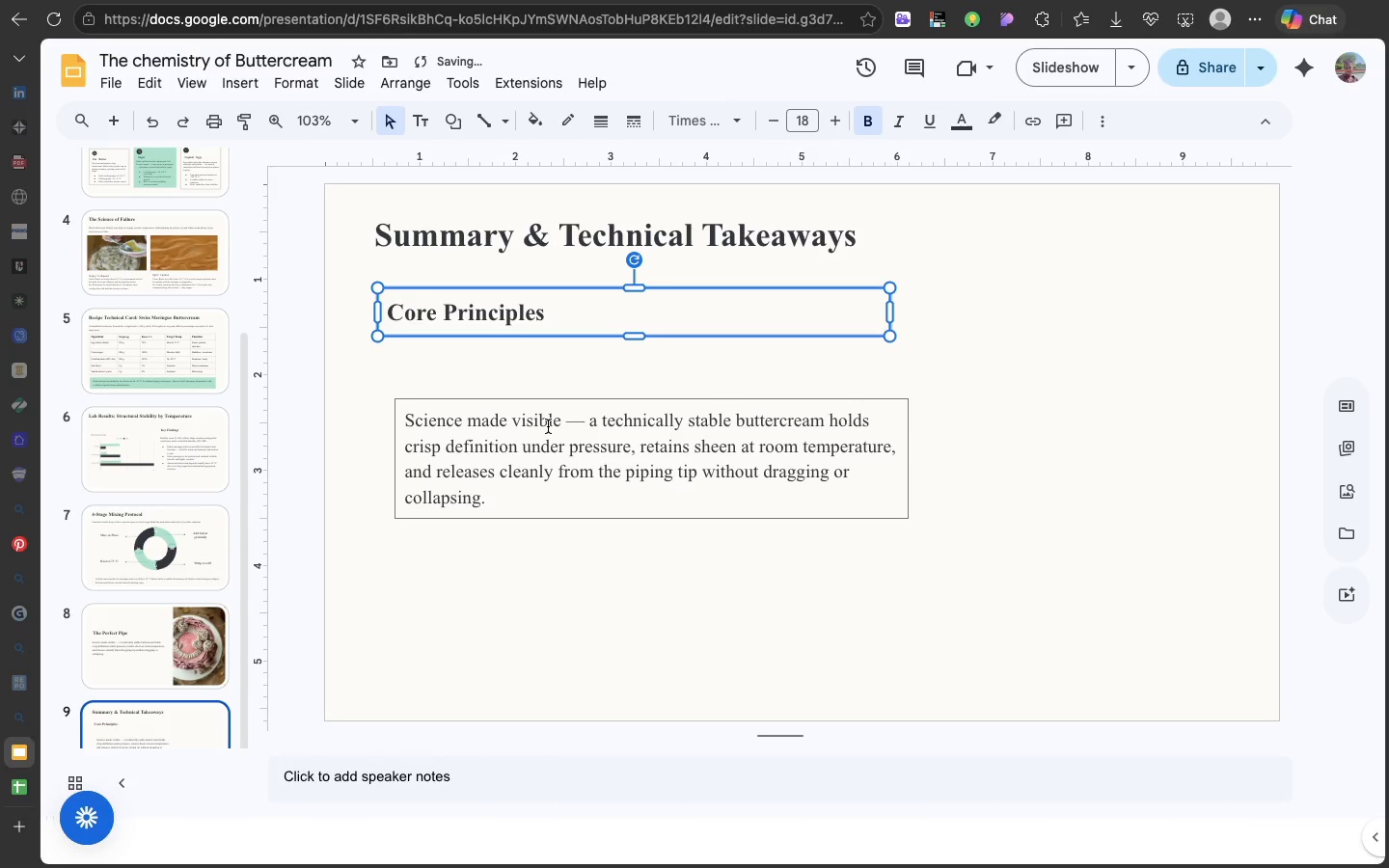 
left_click([548, 426])
 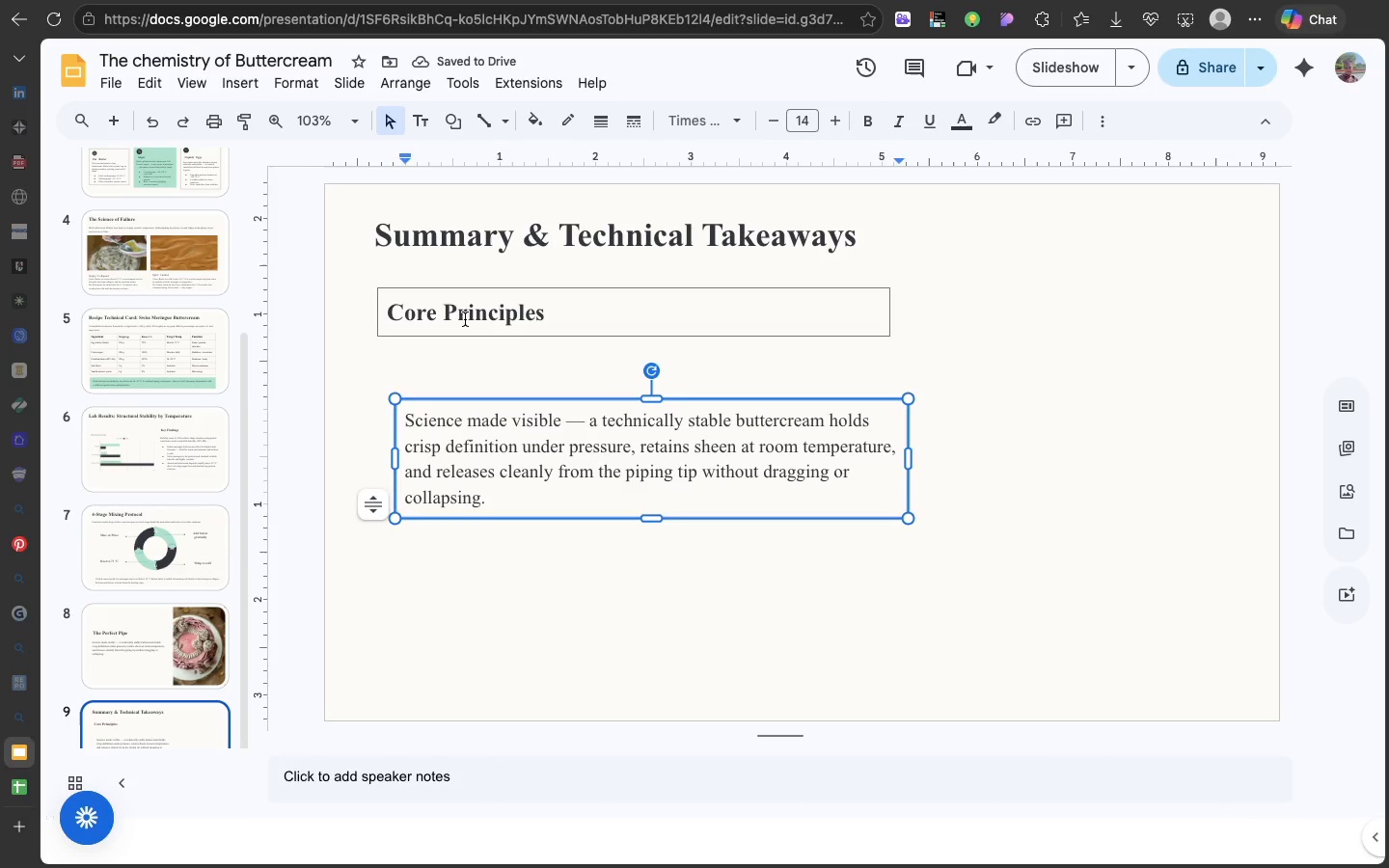 
left_click([465, 319])
 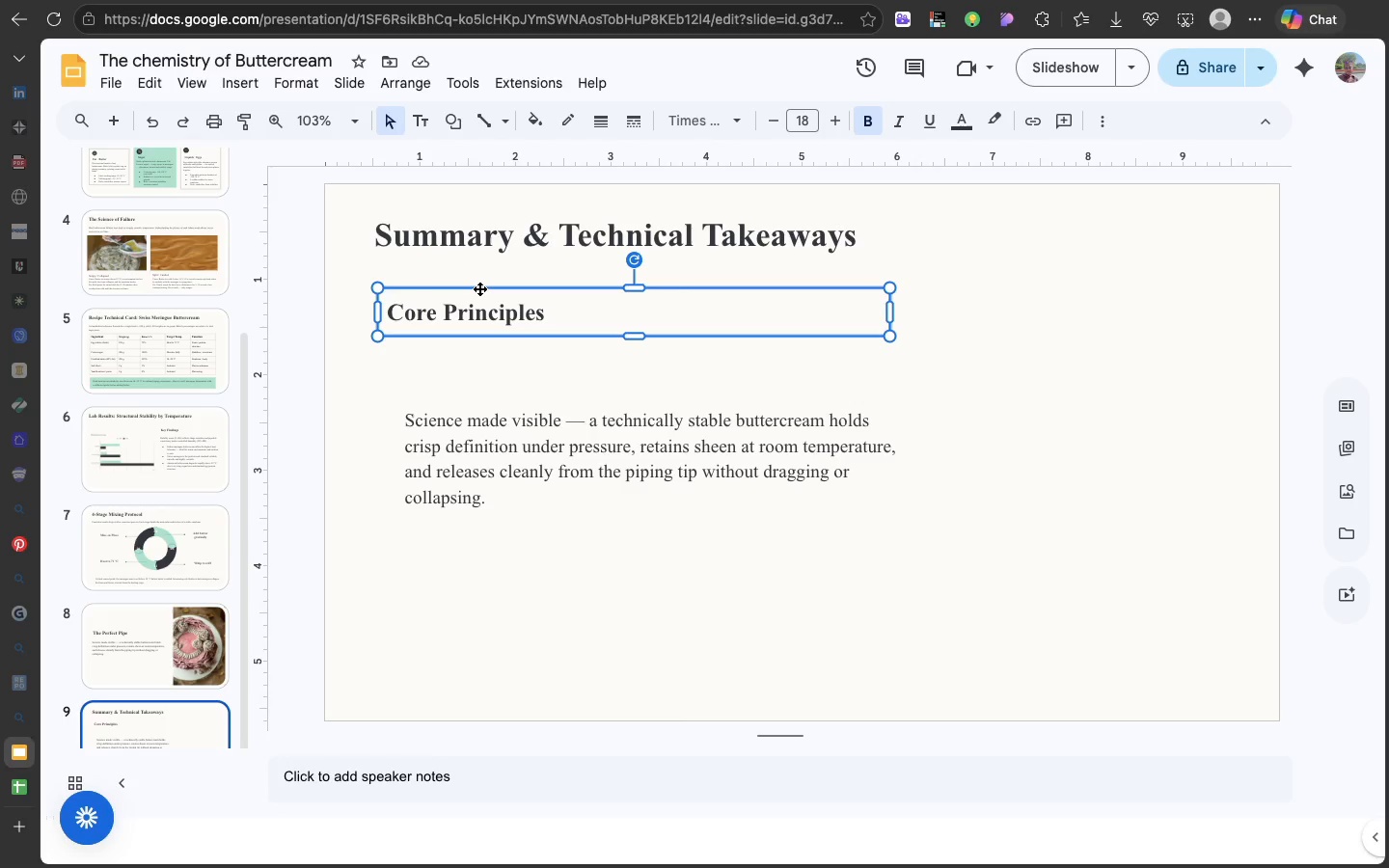 
left_click_drag(start_coordinate=[479, 288], to_coordinate=[481, 273])
 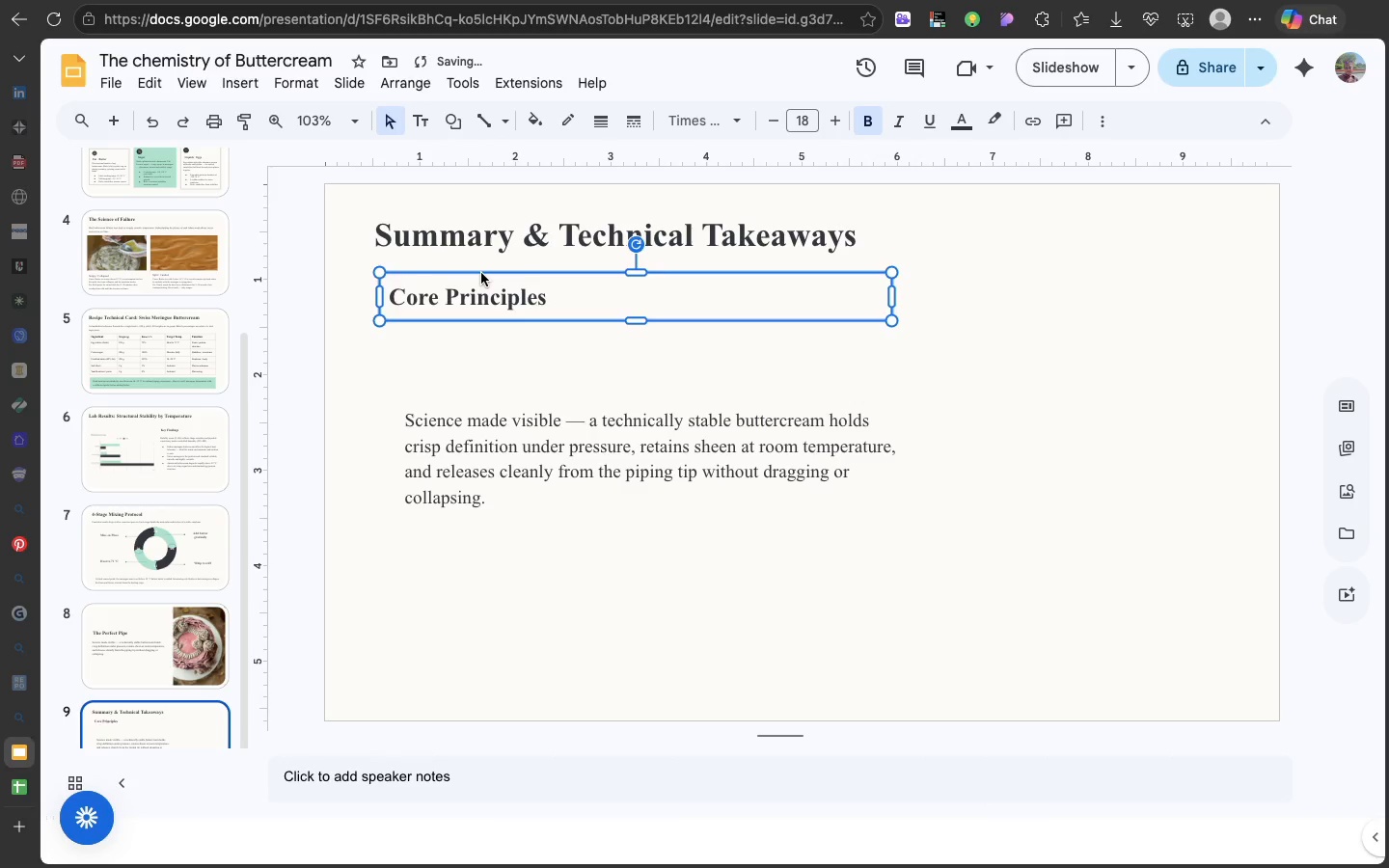 
key(Meta+D)
 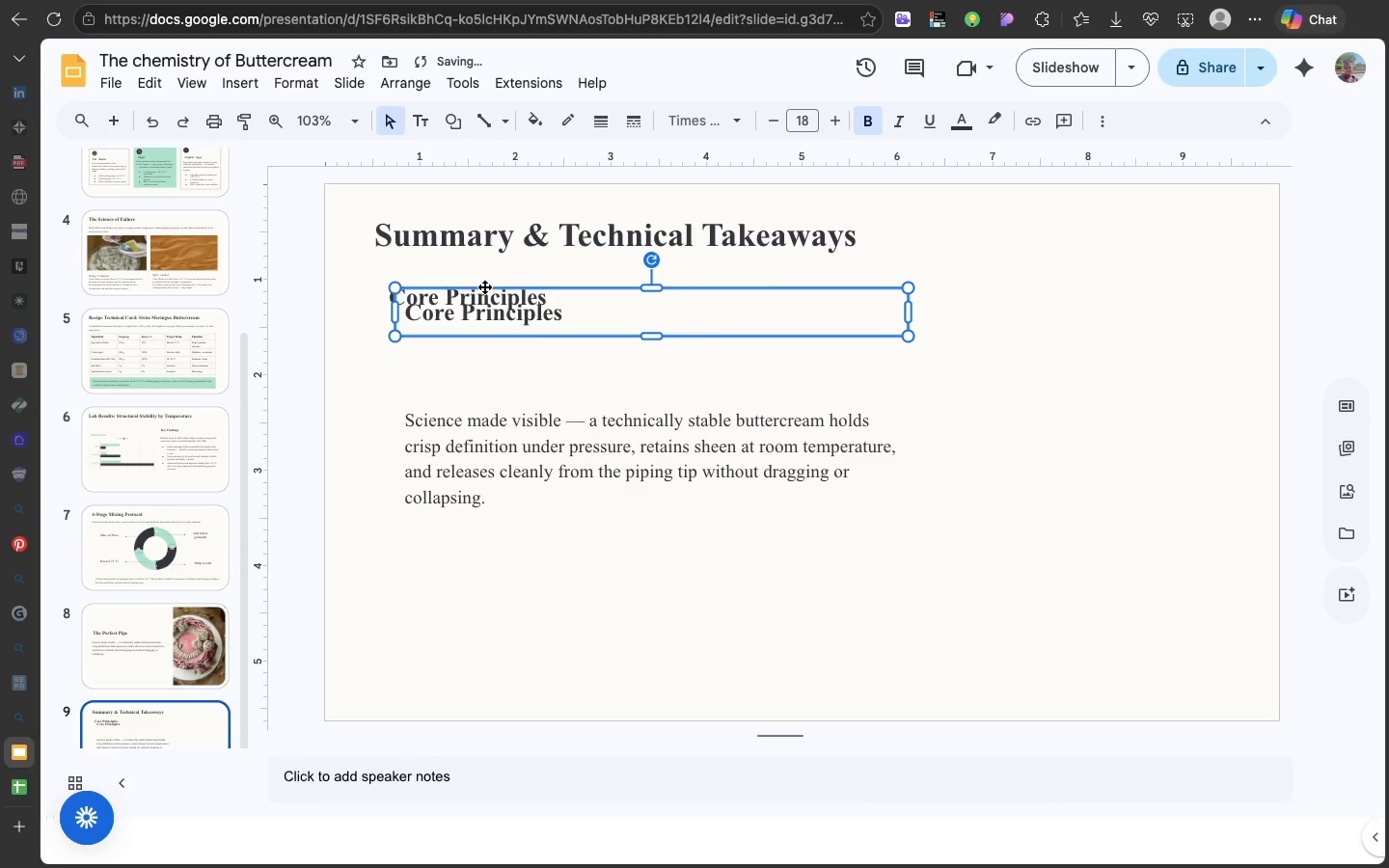 
left_click_drag(start_coordinate=[484, 286], to_coordinate=[477, 325])
 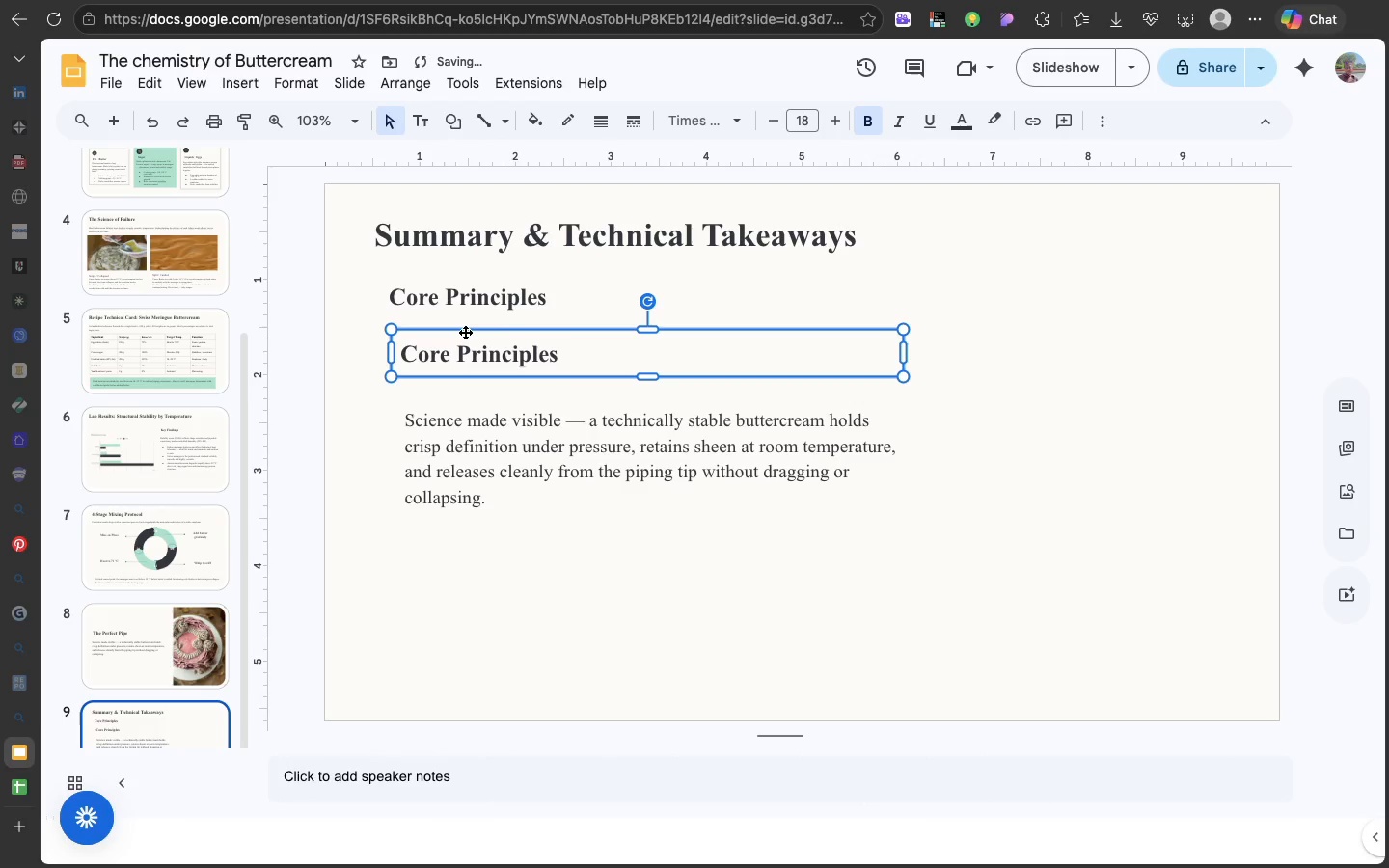 
left_click_drag(start_coordinate=[465, 332], to_coordinate=[426, 335])
 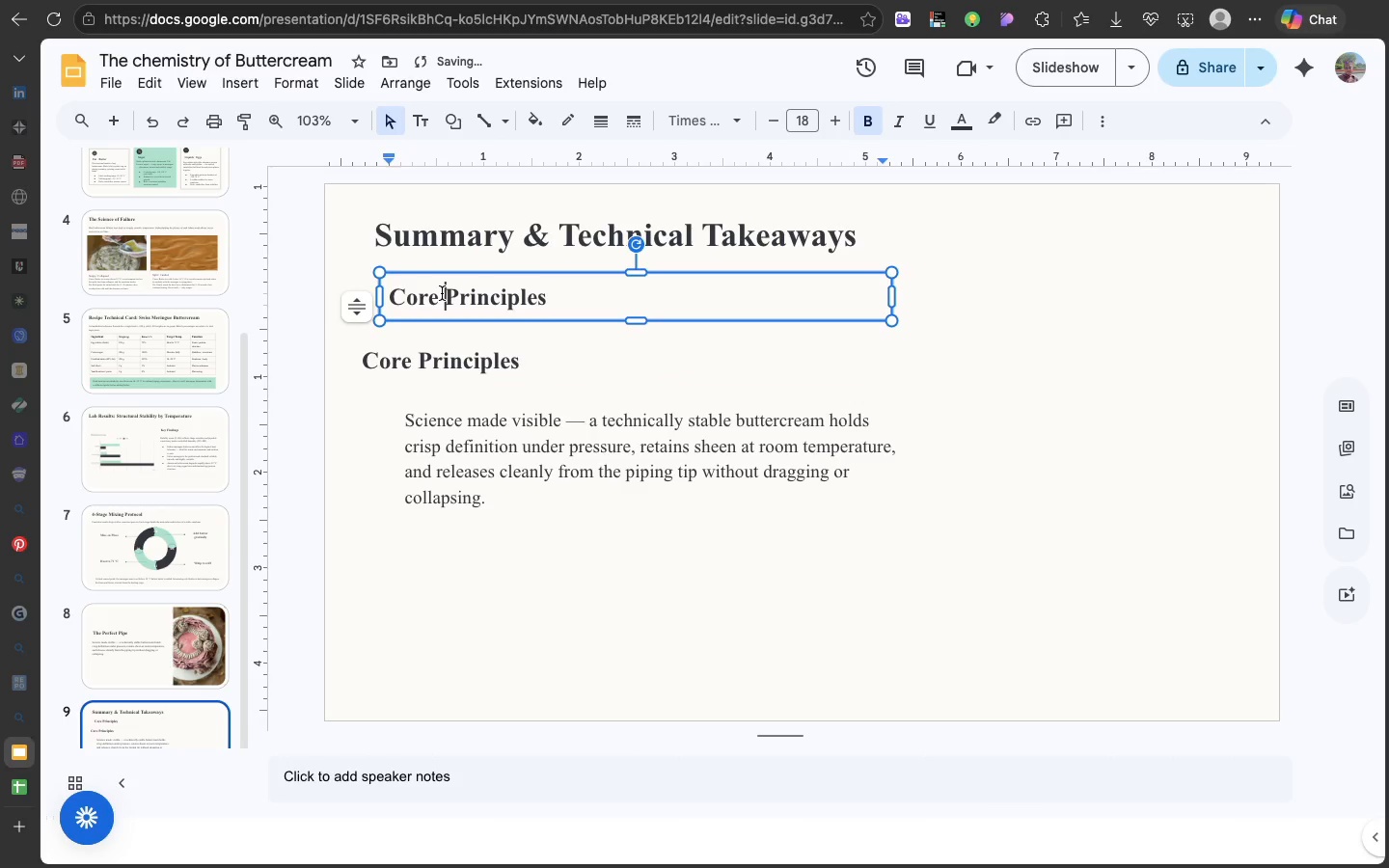 
left_click([442, 293])
 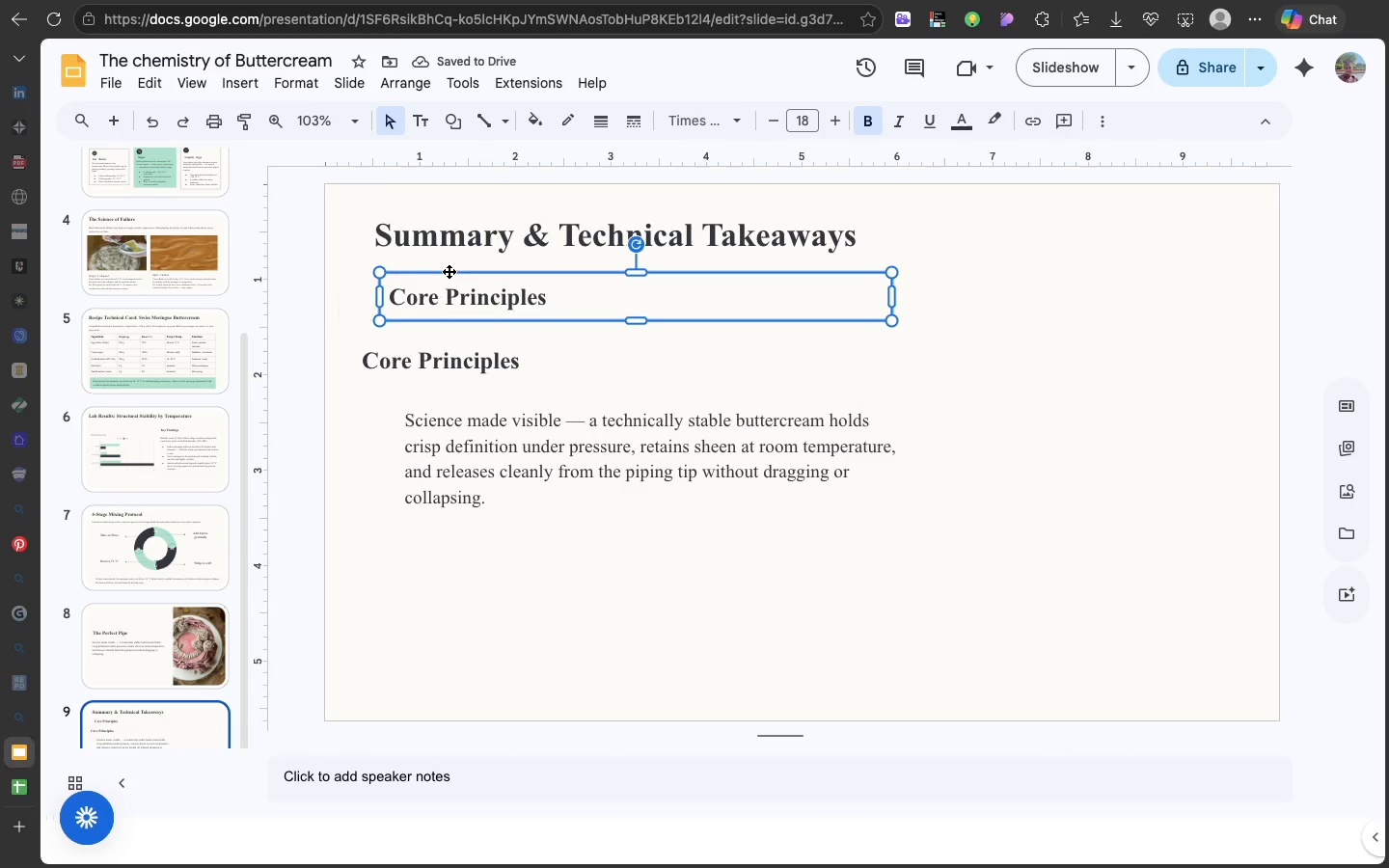 
left_click_drag(start_coordinate=[449, 271], to_coordinate=[418, 265])
 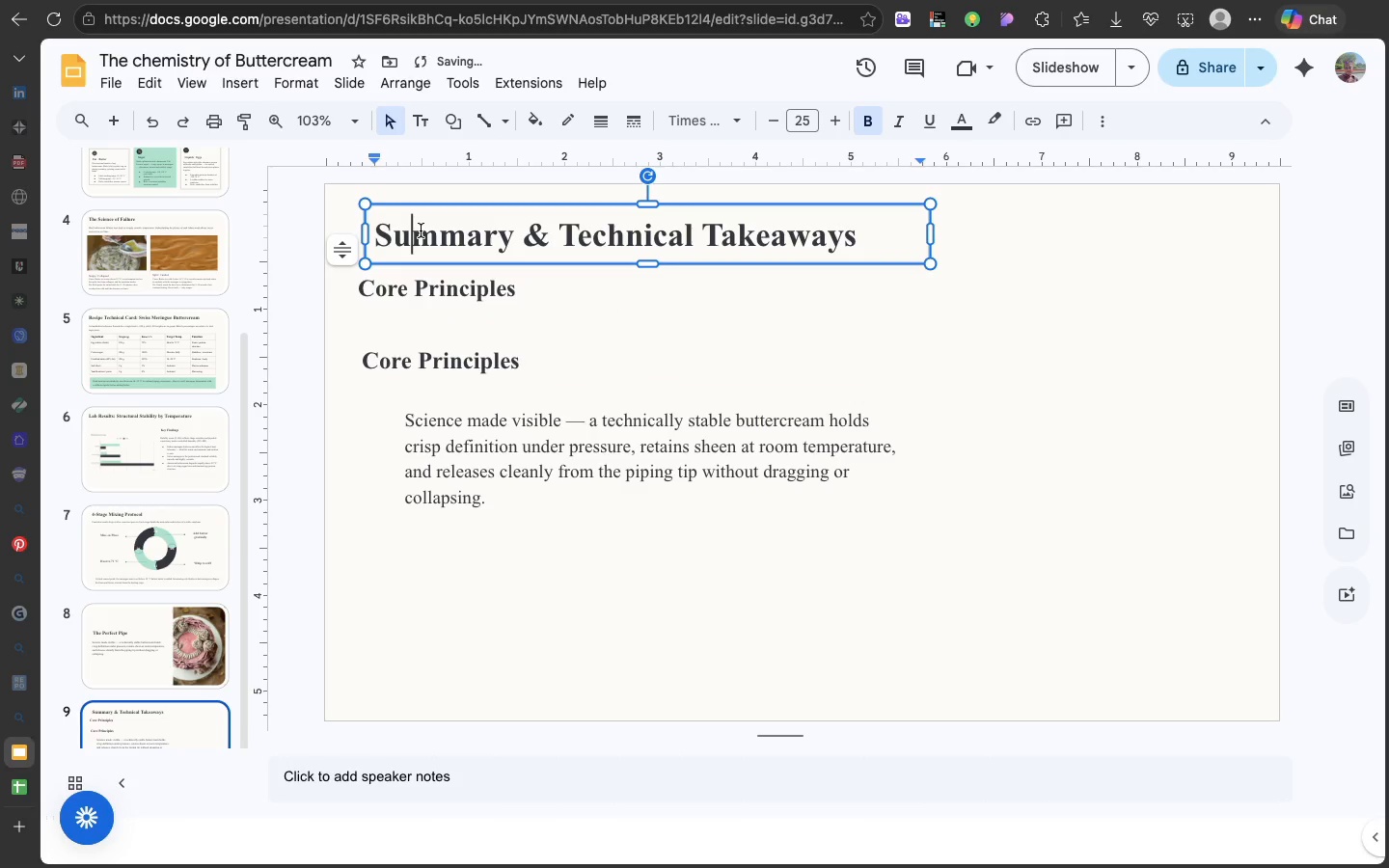 
left_click([421, 231])
 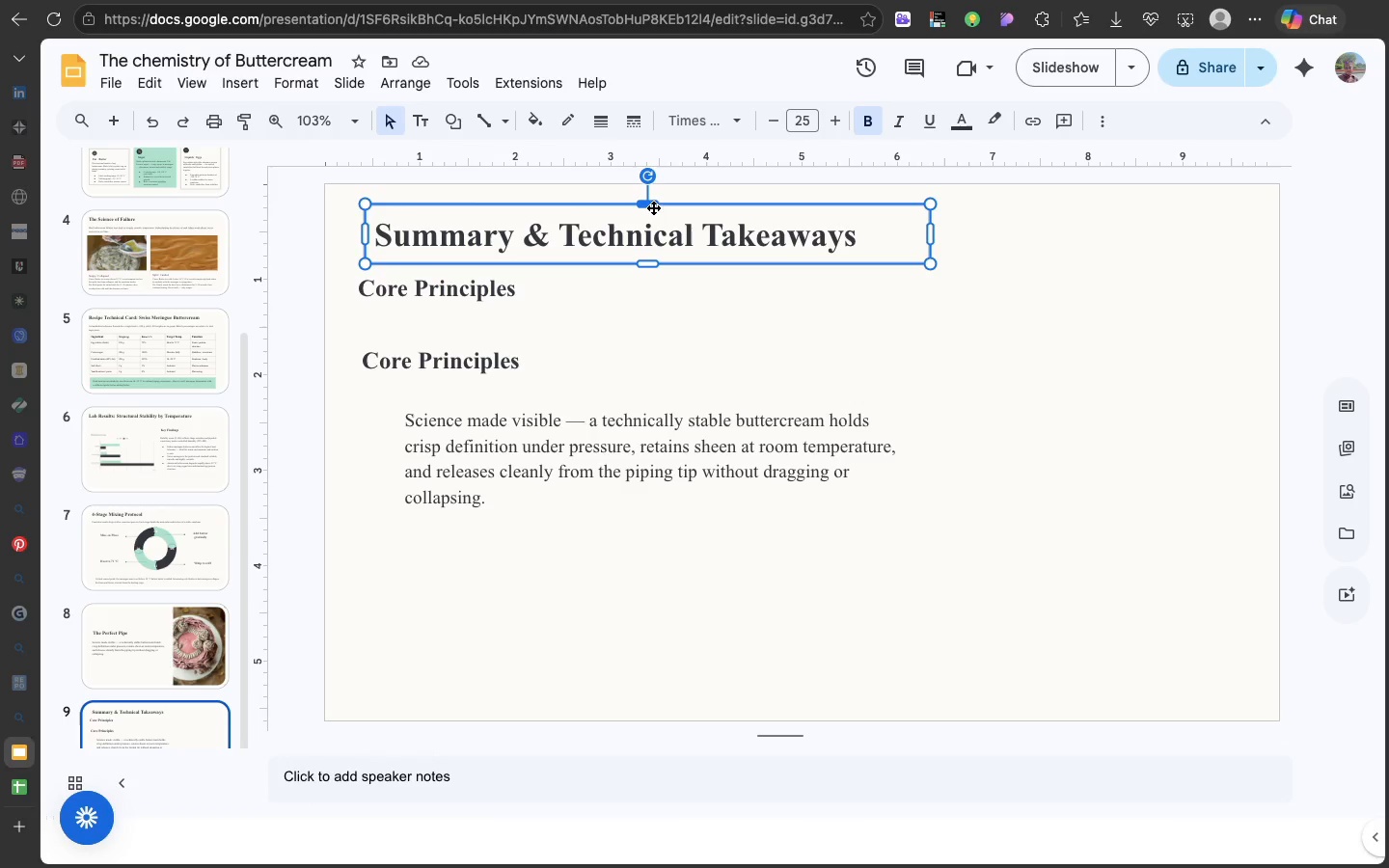 
wait(7.18)
 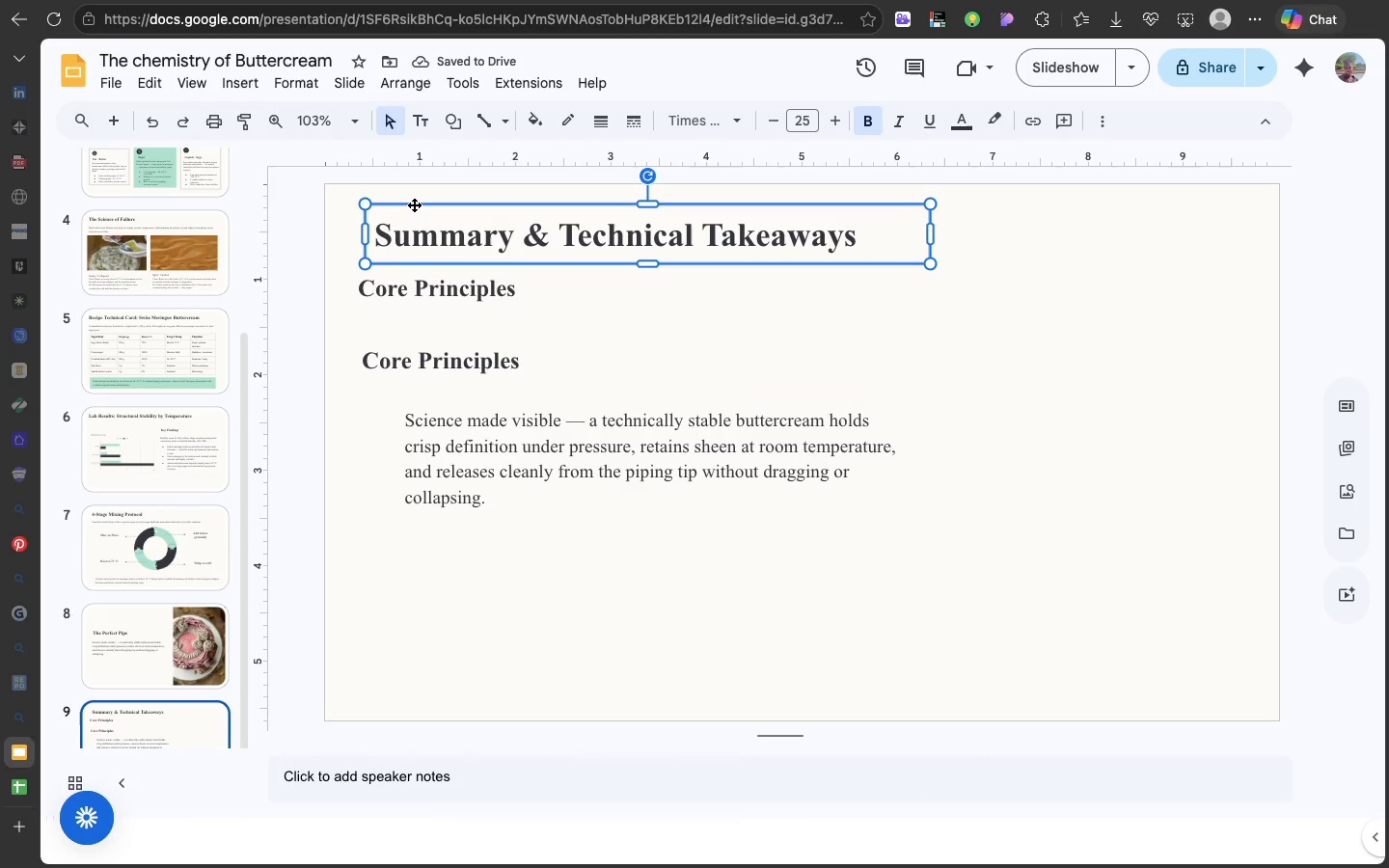 
left_click_drag(start_coordinate=[650, 209], to_coordinate=[639, 201])
 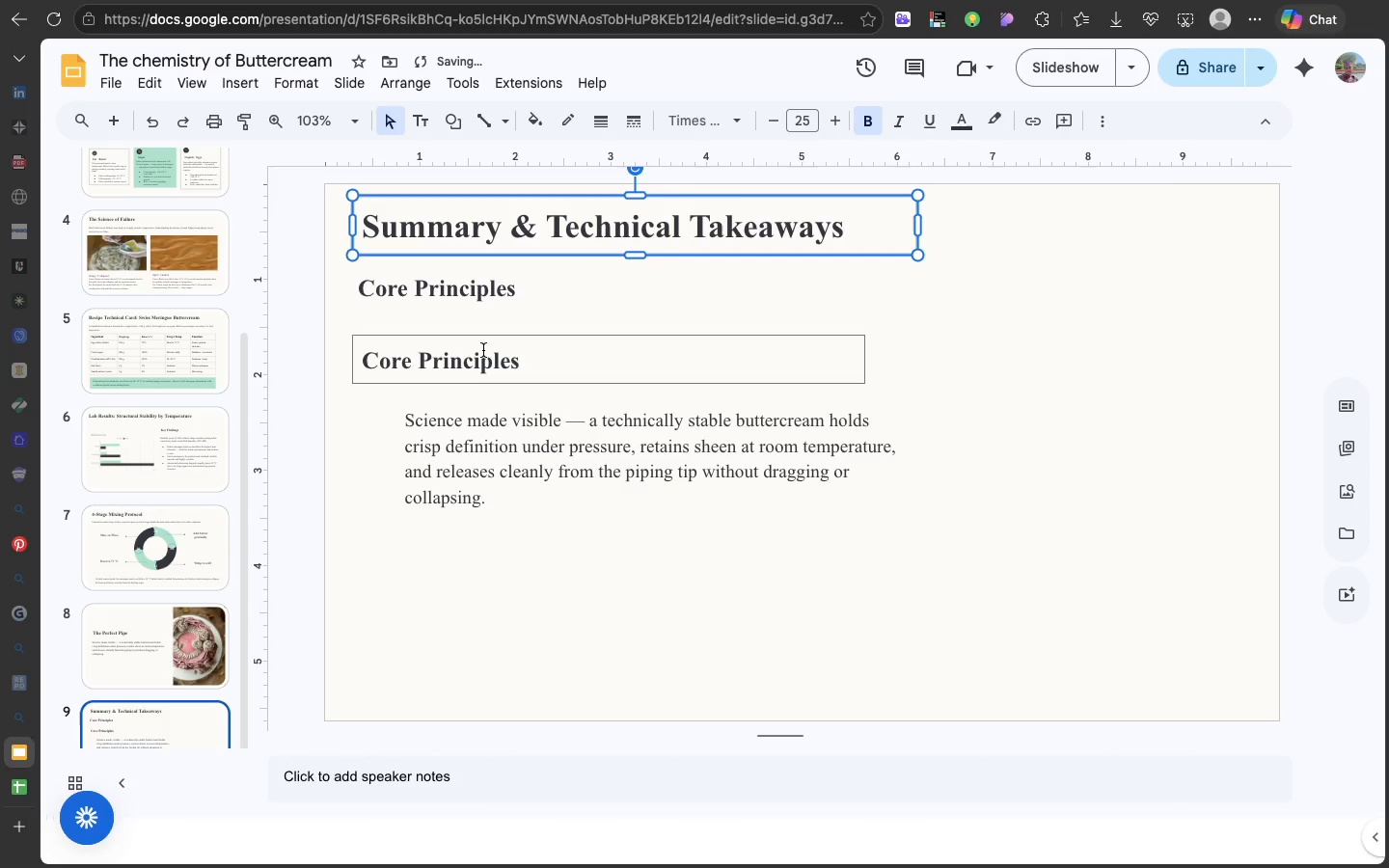 
left_click([483, 350])
 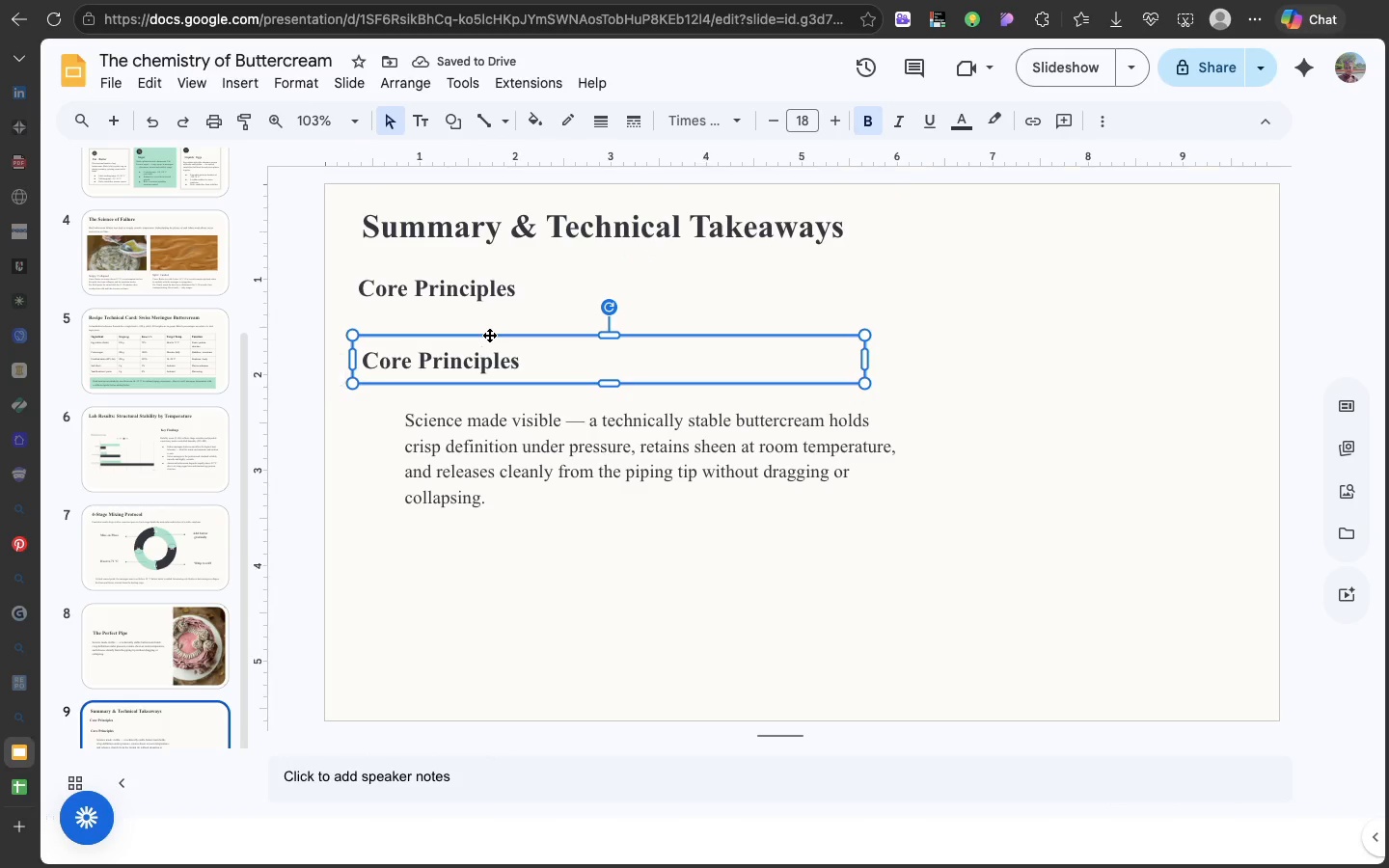 
left_click_drag(start_coordinate=[489, 335], to_coordinate=[495, 321])
 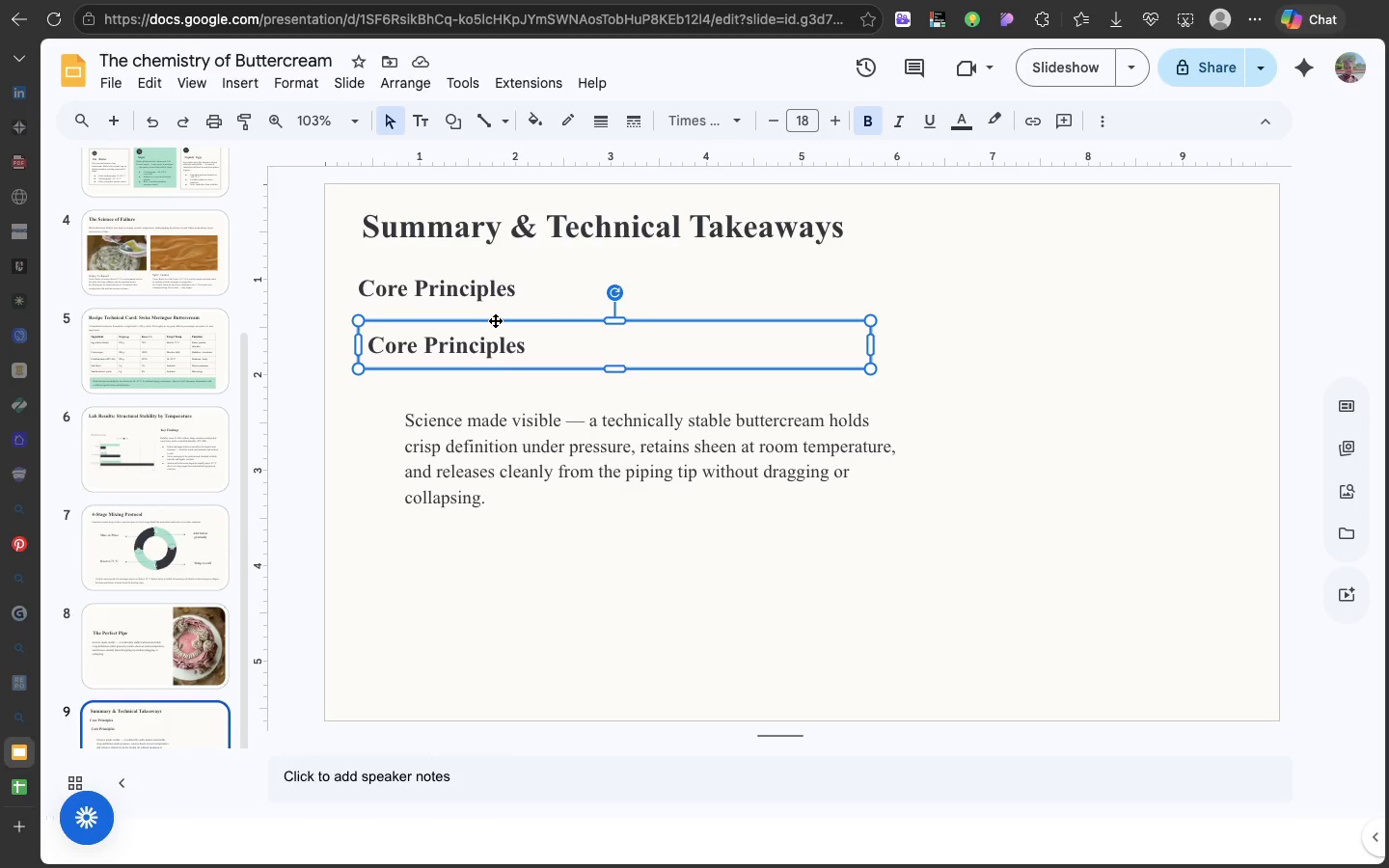 
wait(13.68)
 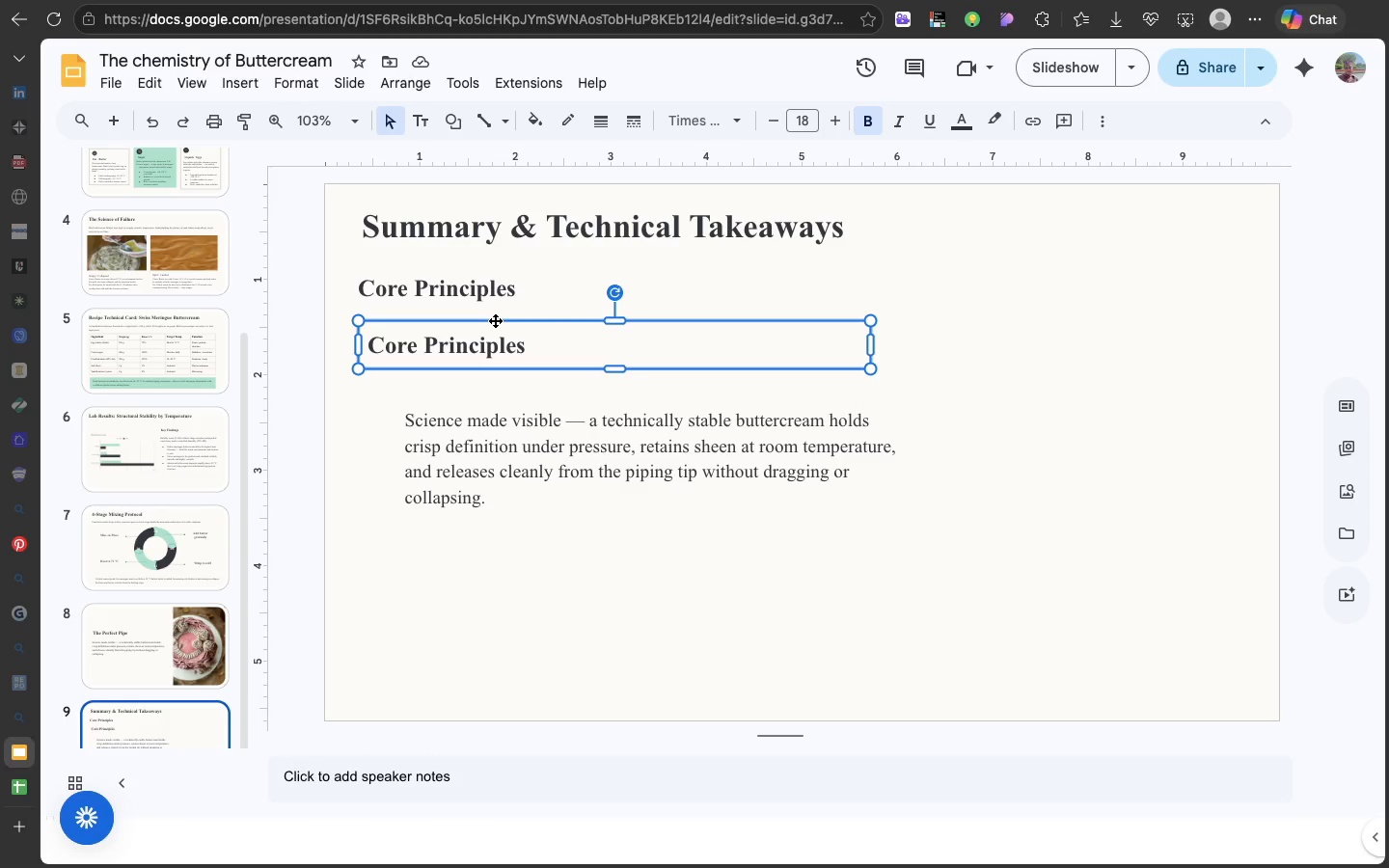 
double_click([478, 356])
 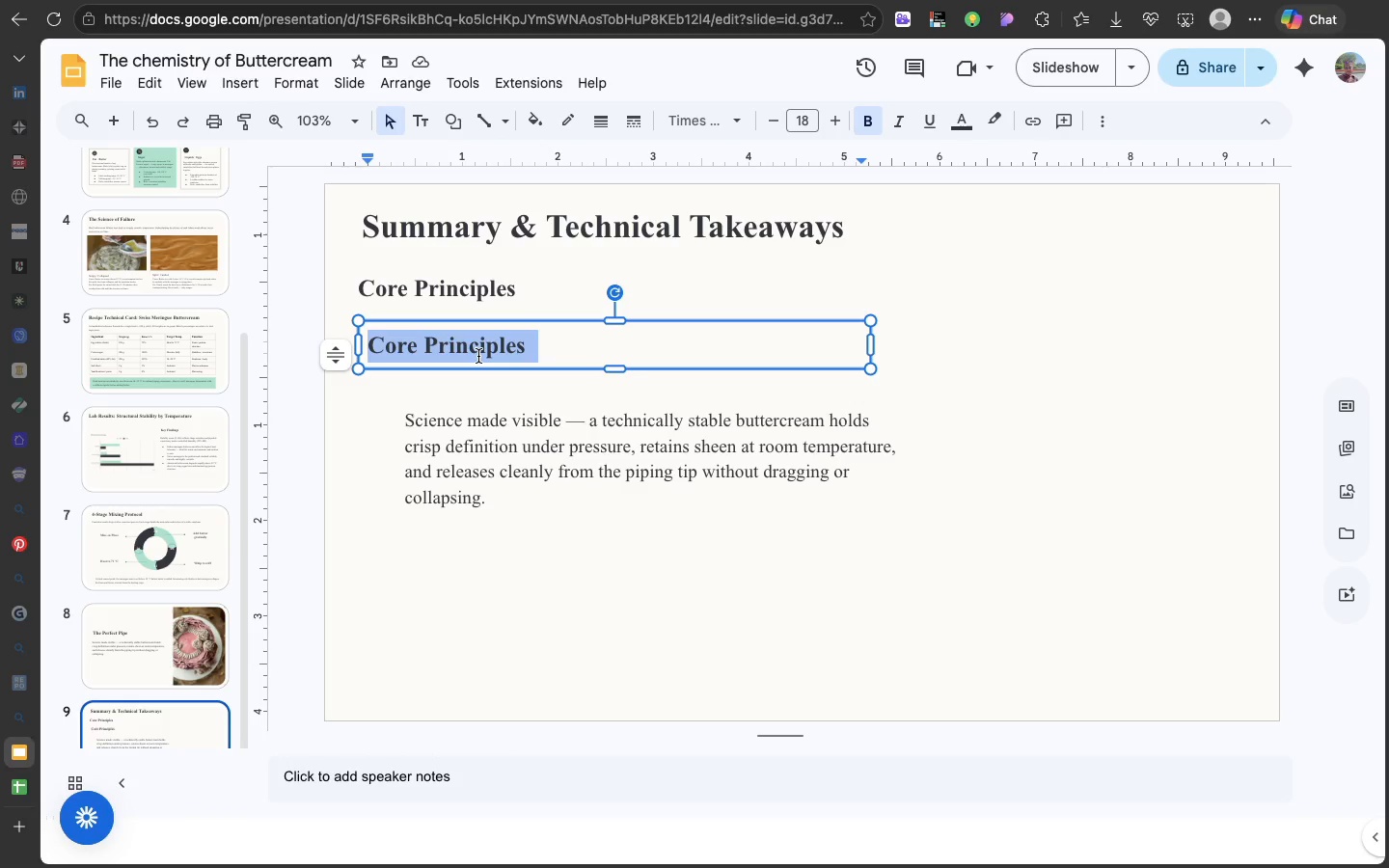 
triple_click([478, 356])
 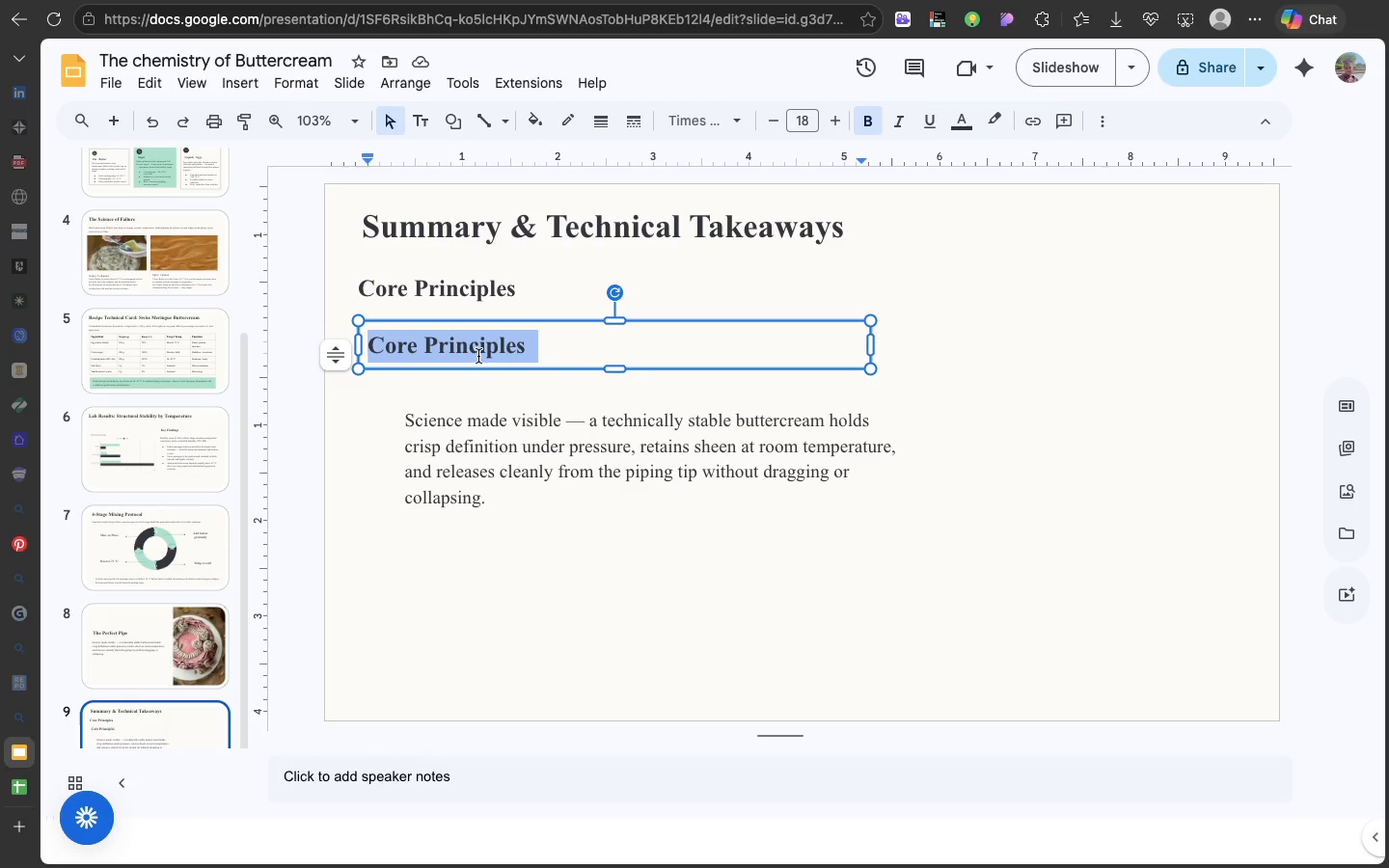 
key(CapsLock)
 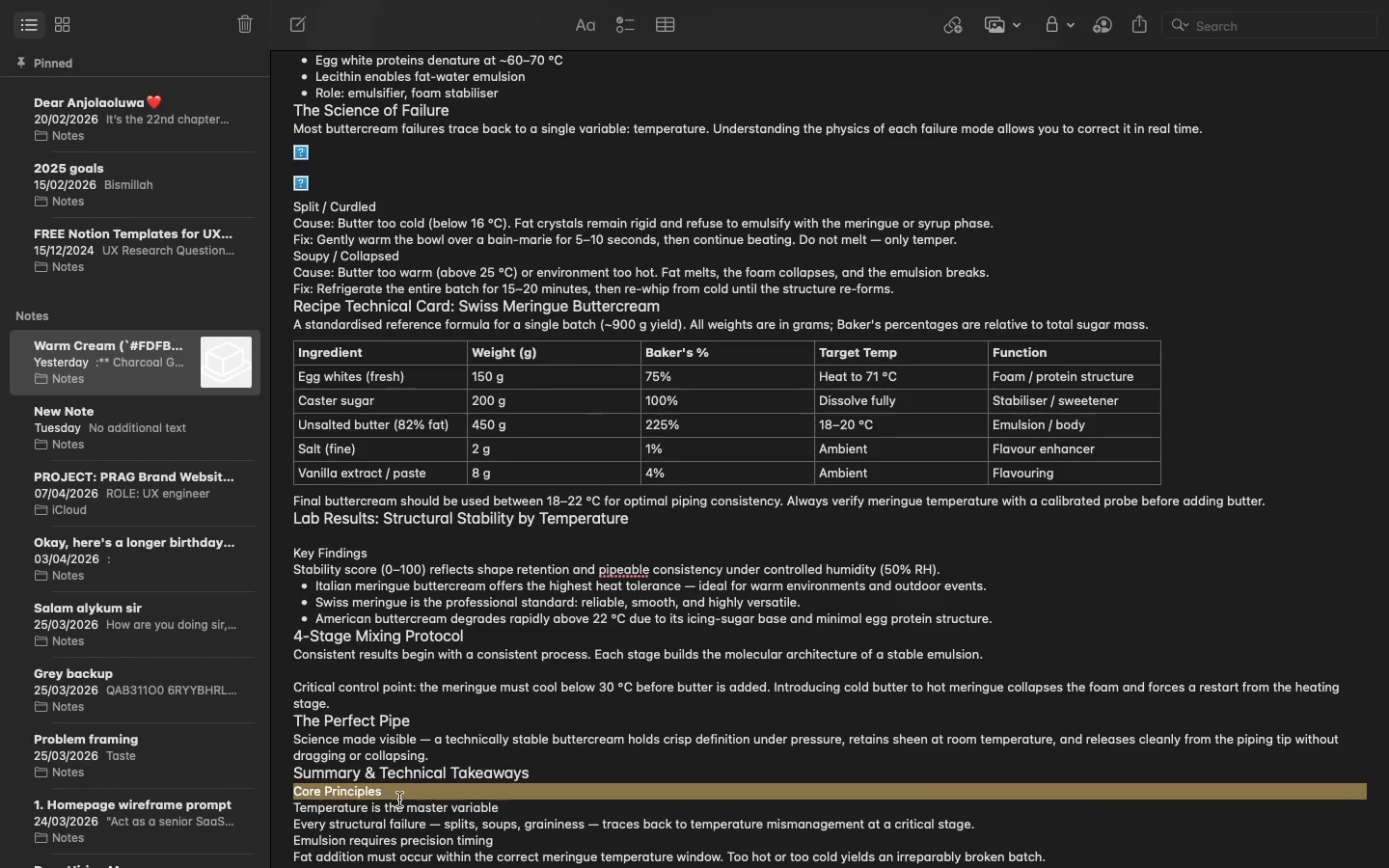 
double_click([399, 800])
 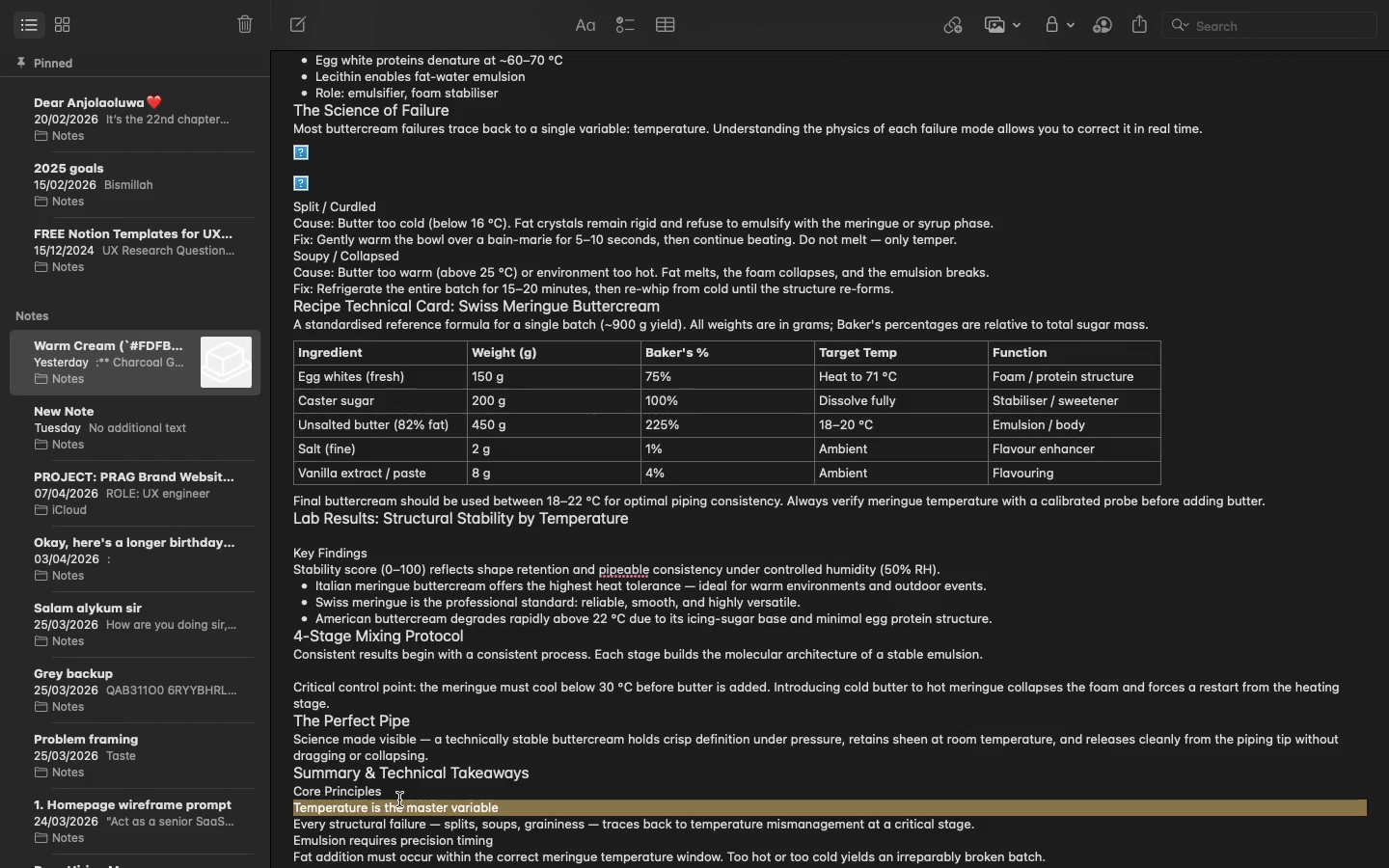 
triple_click([399, 800])
 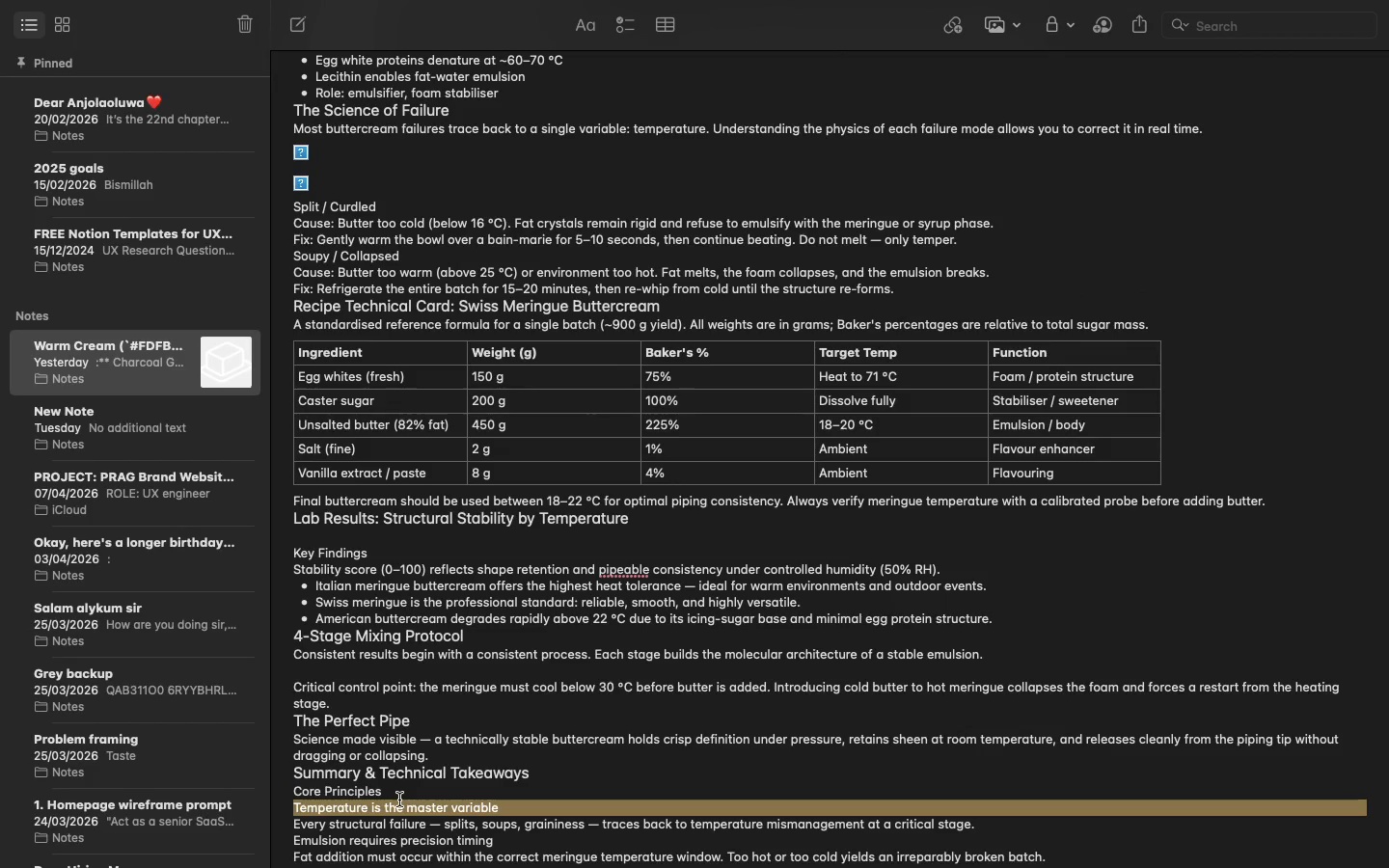 
key(Meta+C)
 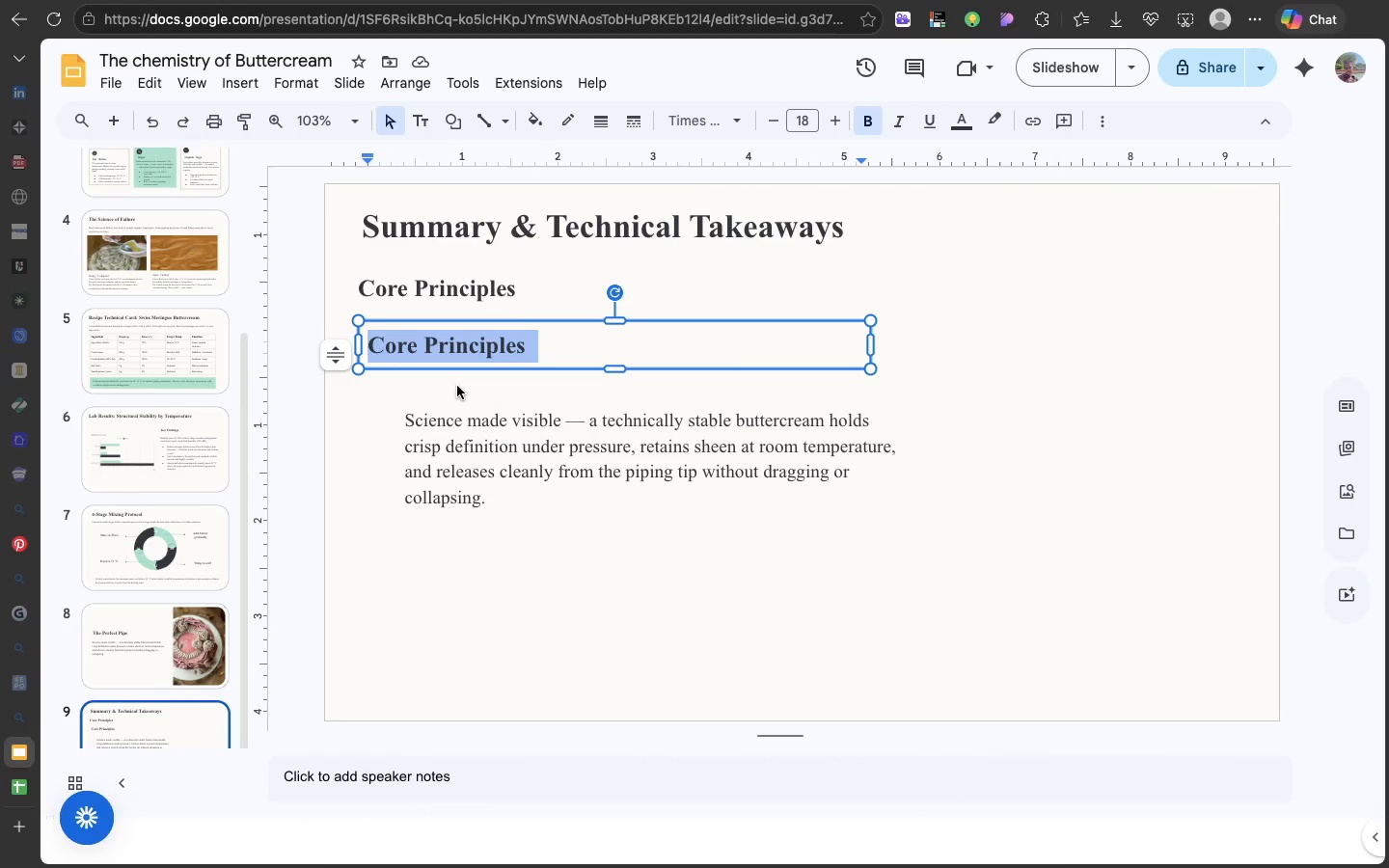 
key(Meta+V)
 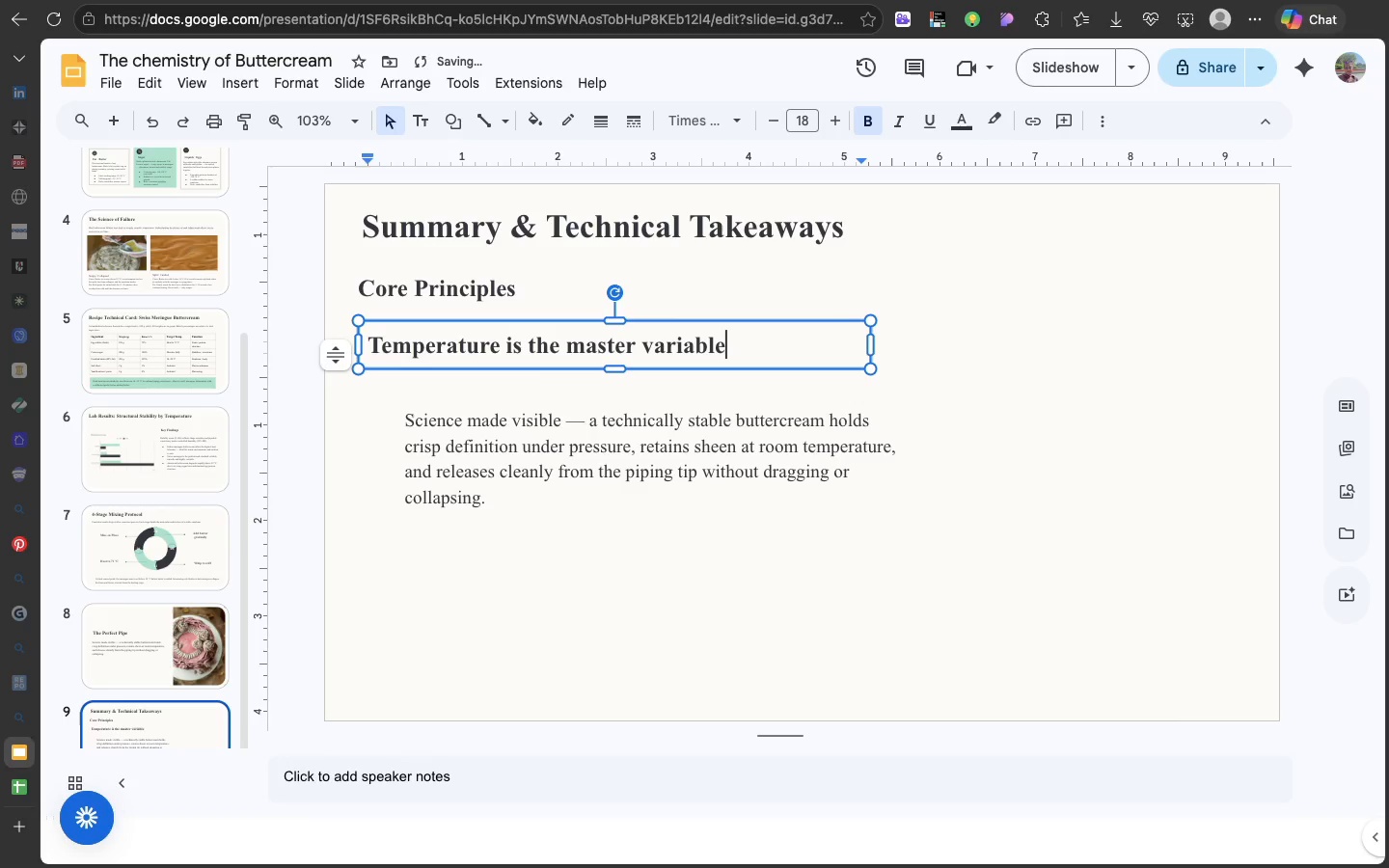 
key(Backspace)
 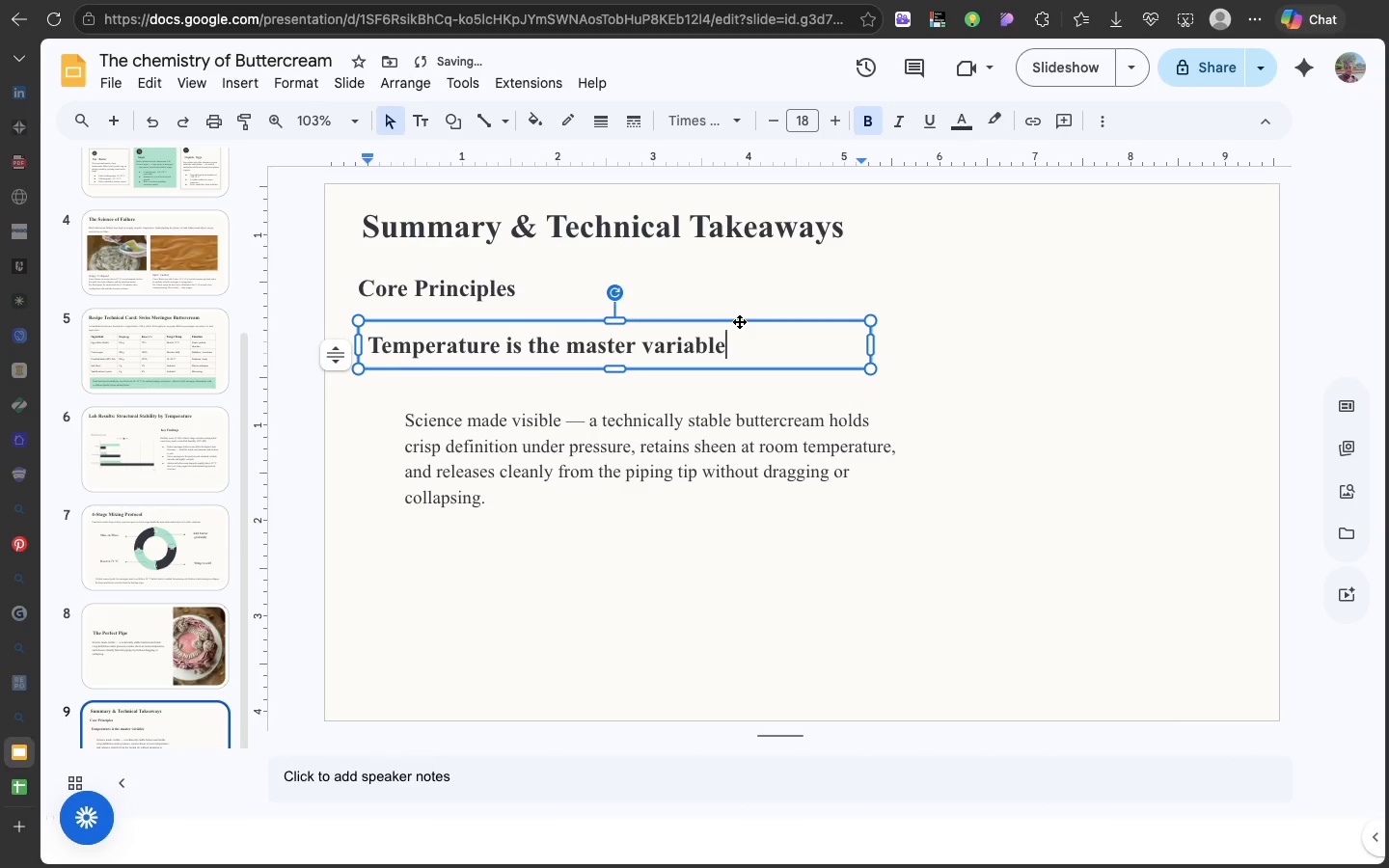 
left_click([739, 321])
 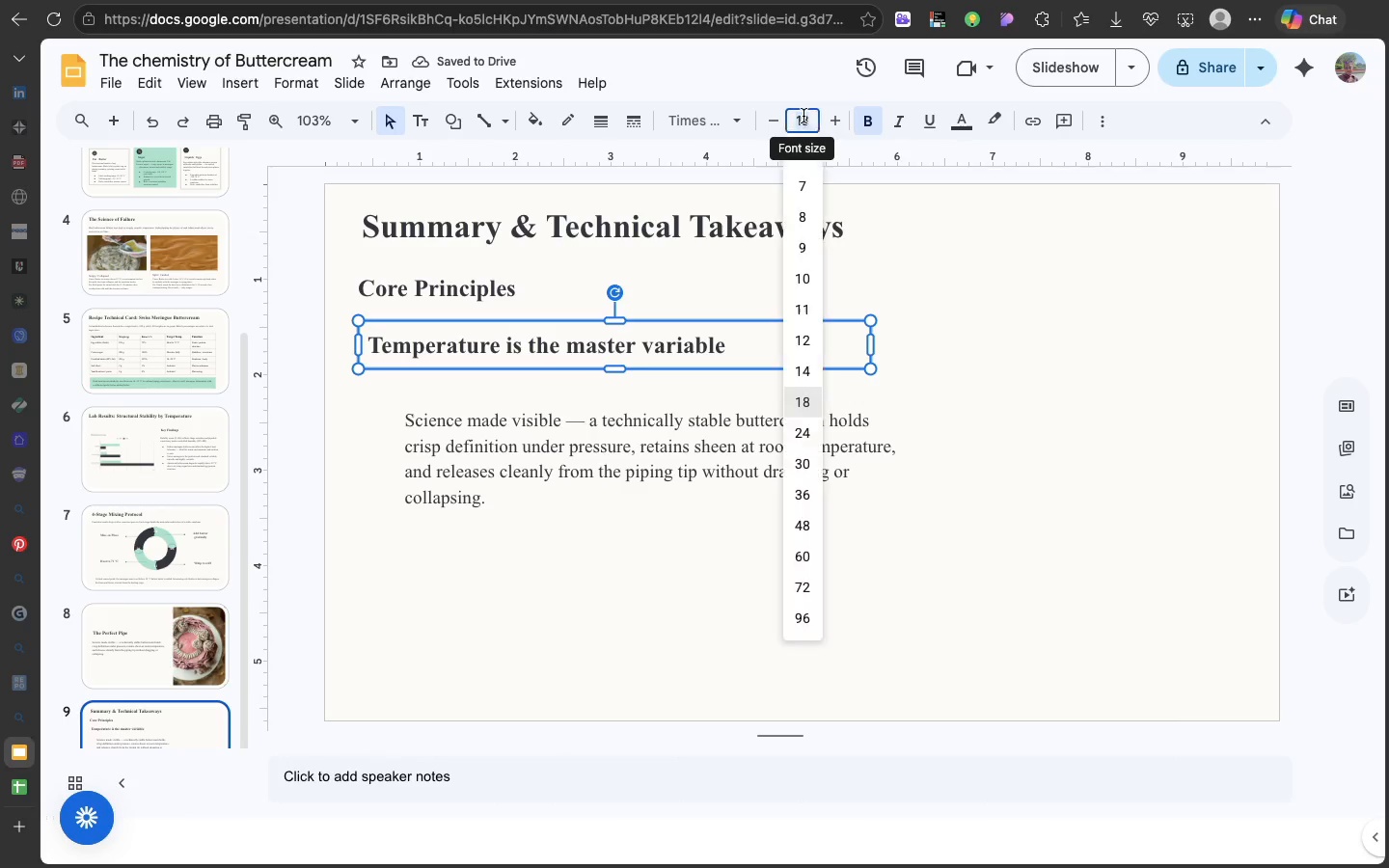 
left_click([803, 116])
 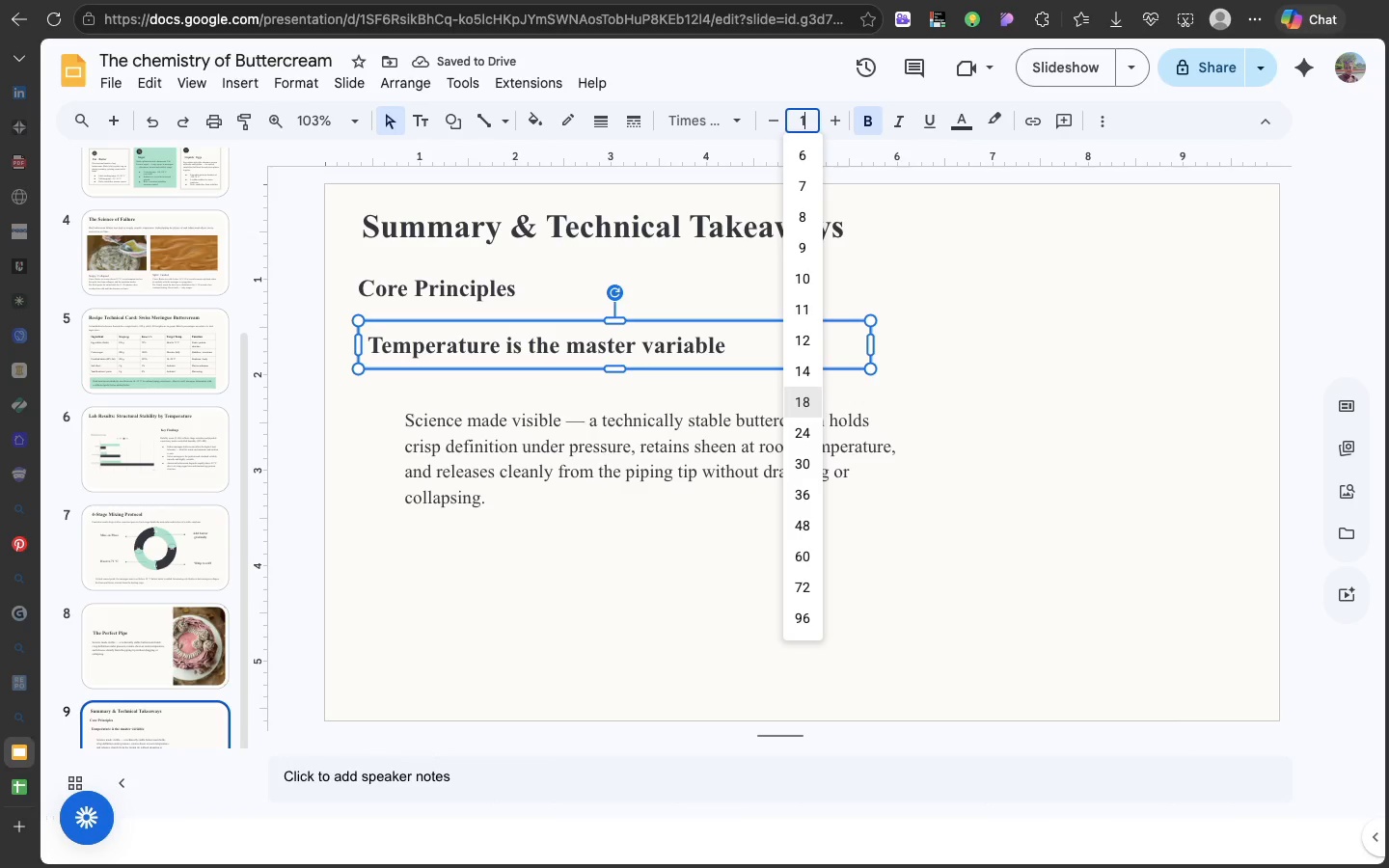 
type(14)
 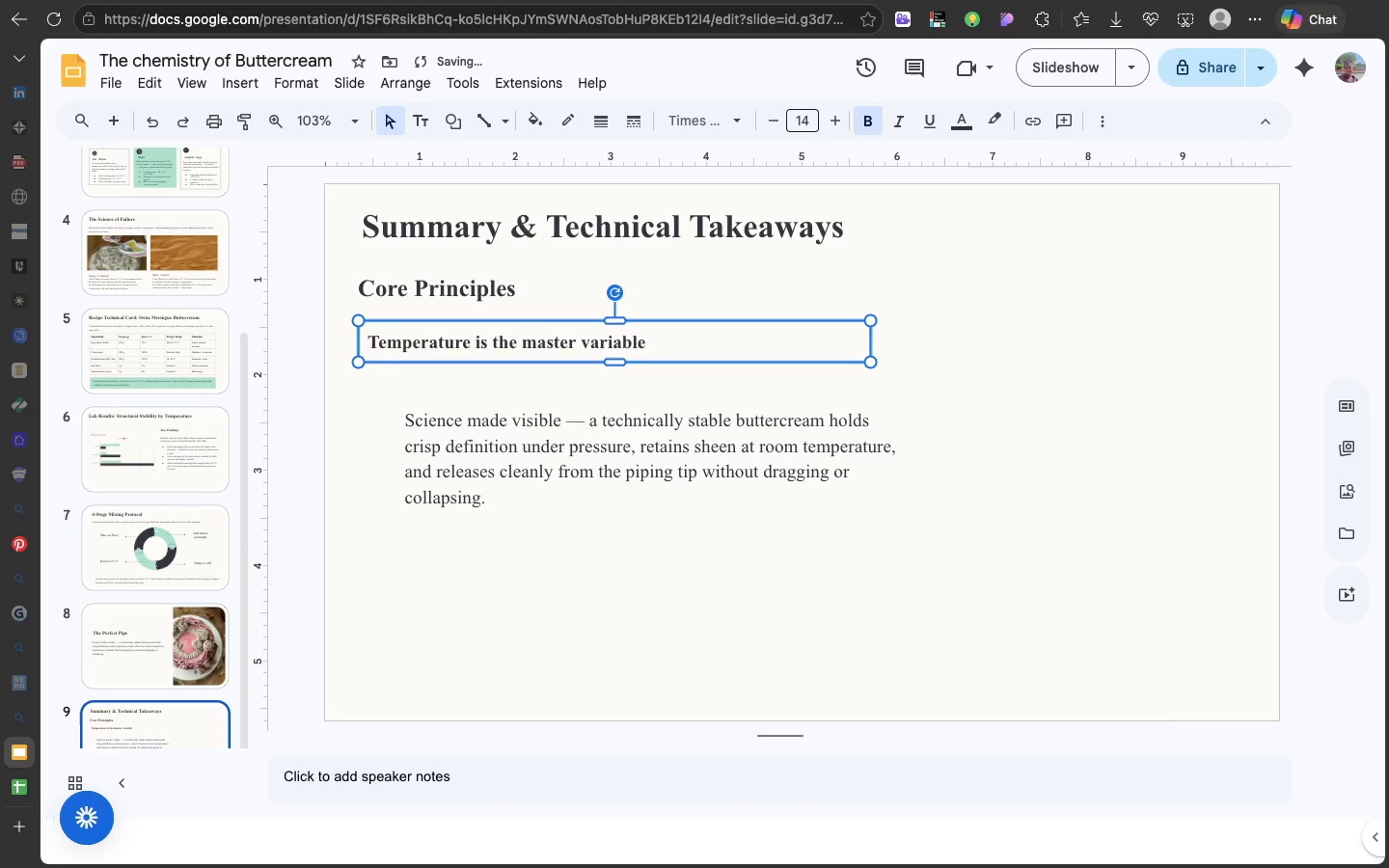 
key(Enter)
 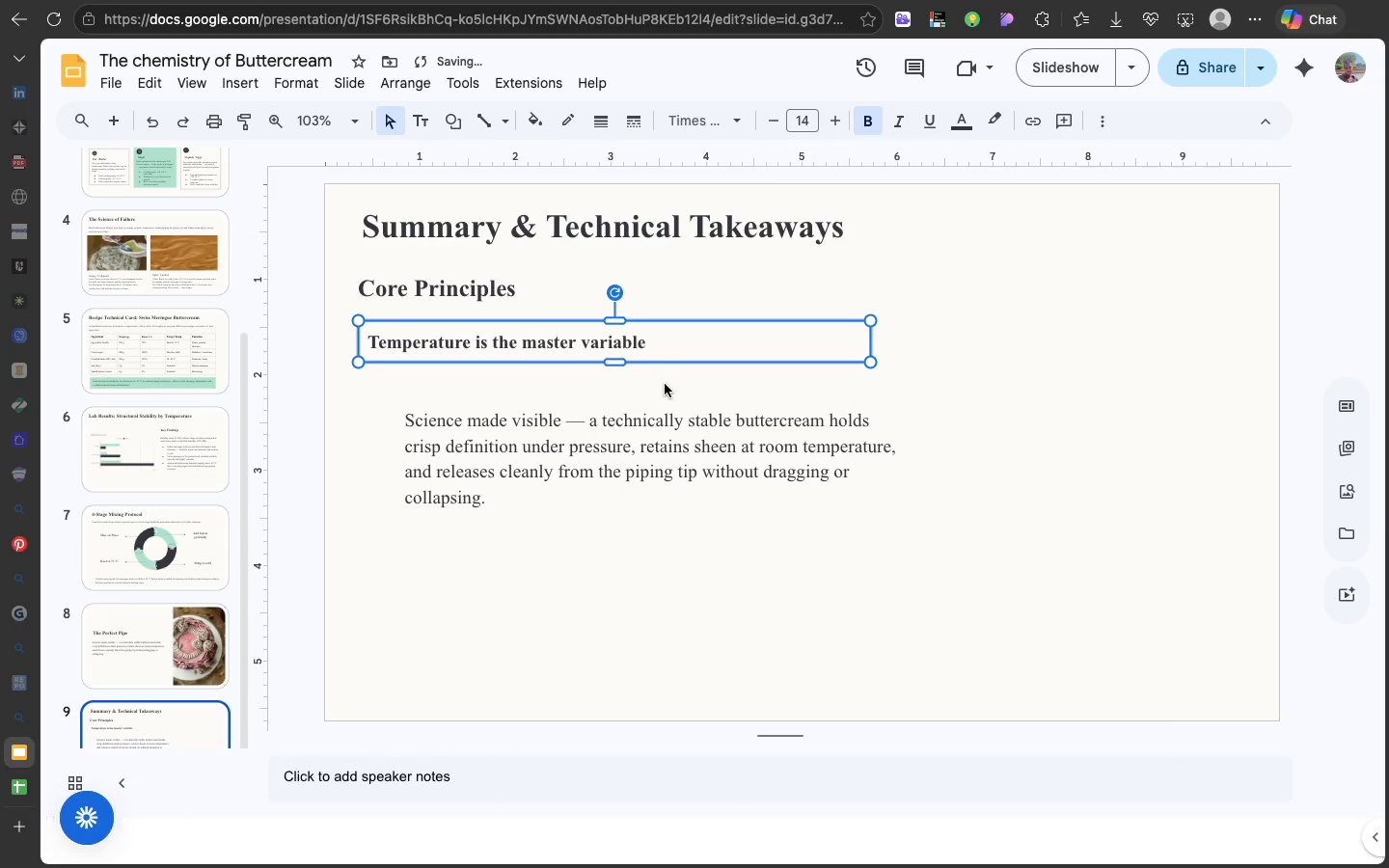 
left_click([665, 384])
 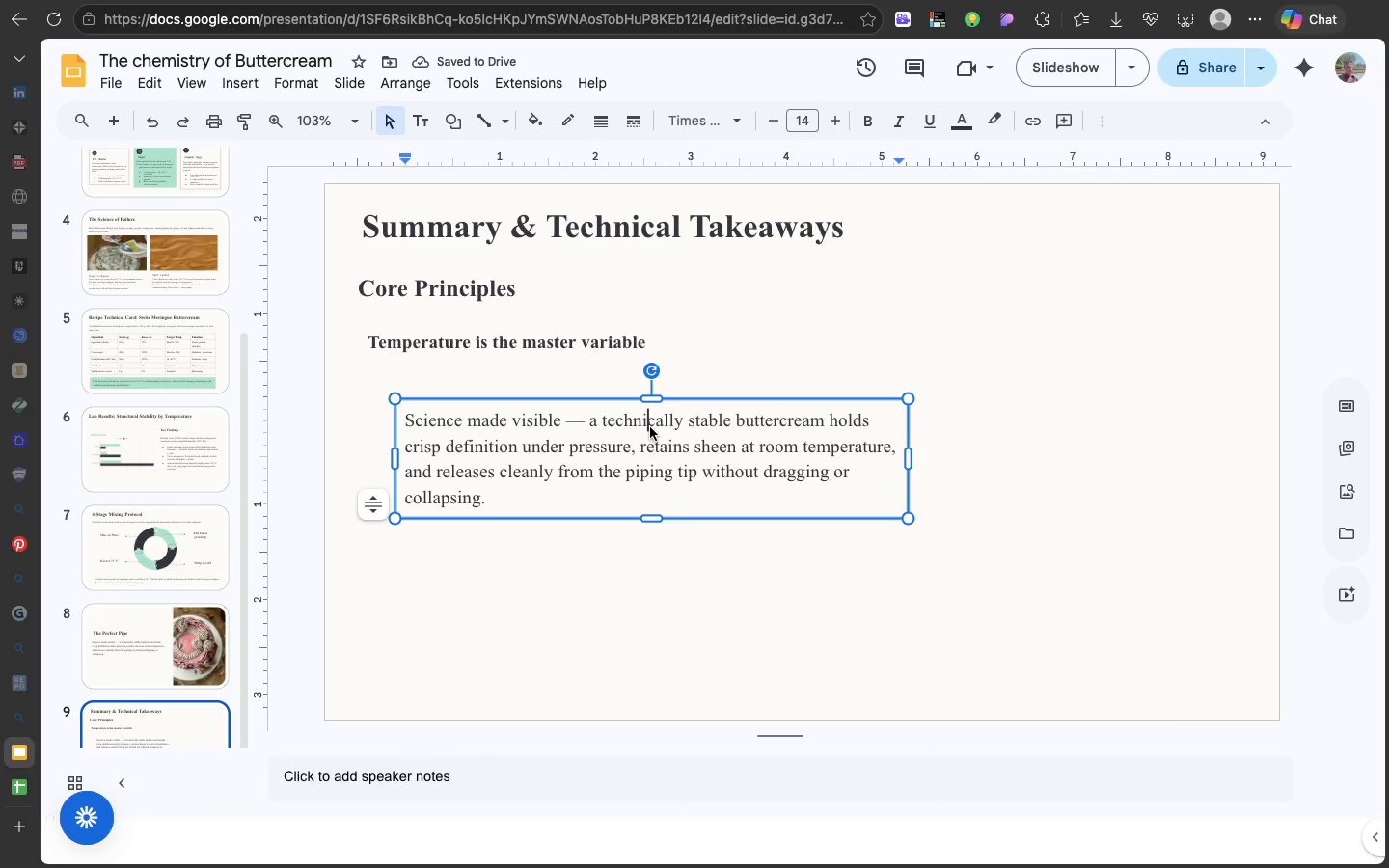 
left_click([650, 427])
 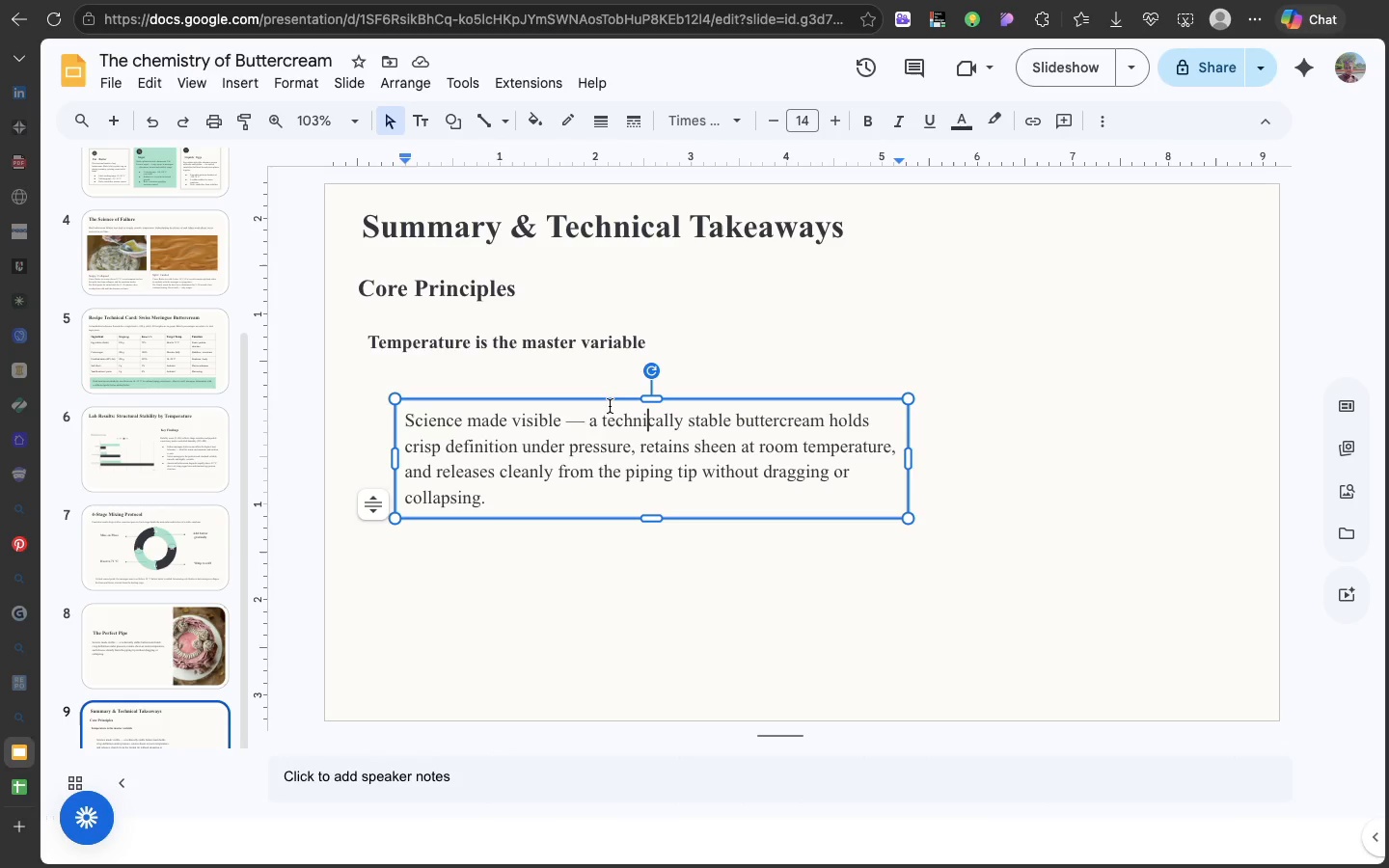 
left_click([609, 400])
 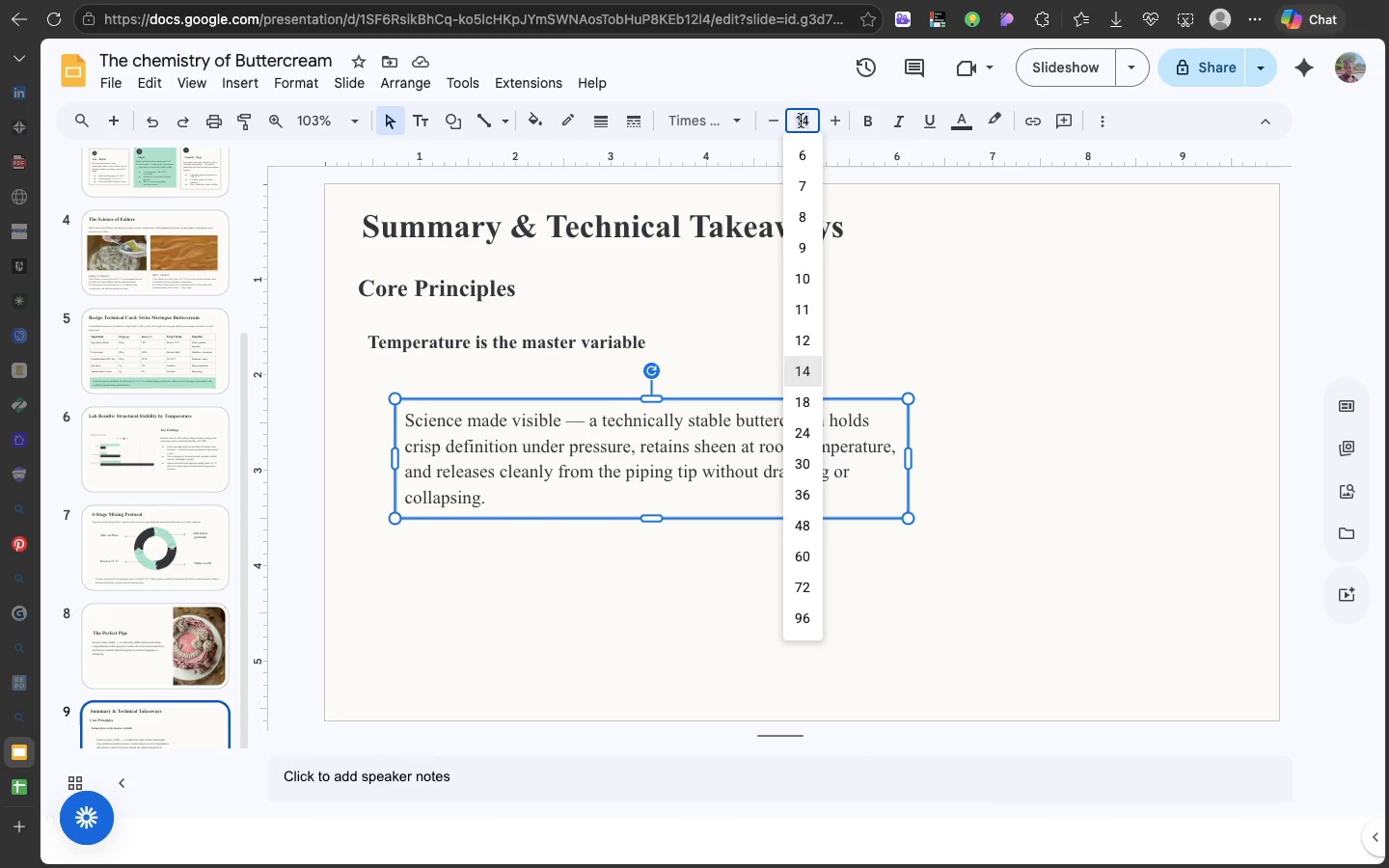 
left_click([801, 121])
 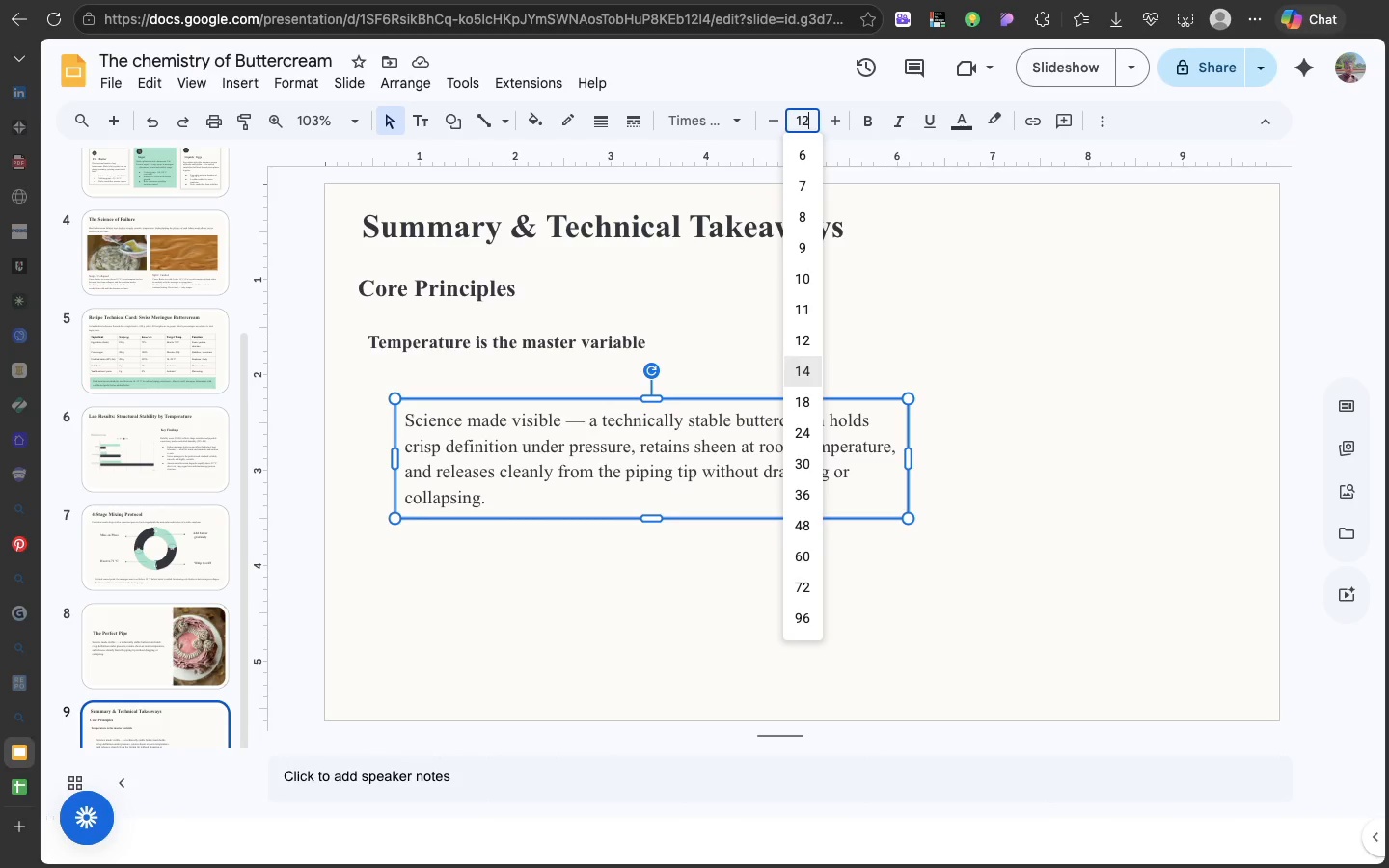 
type(12)
 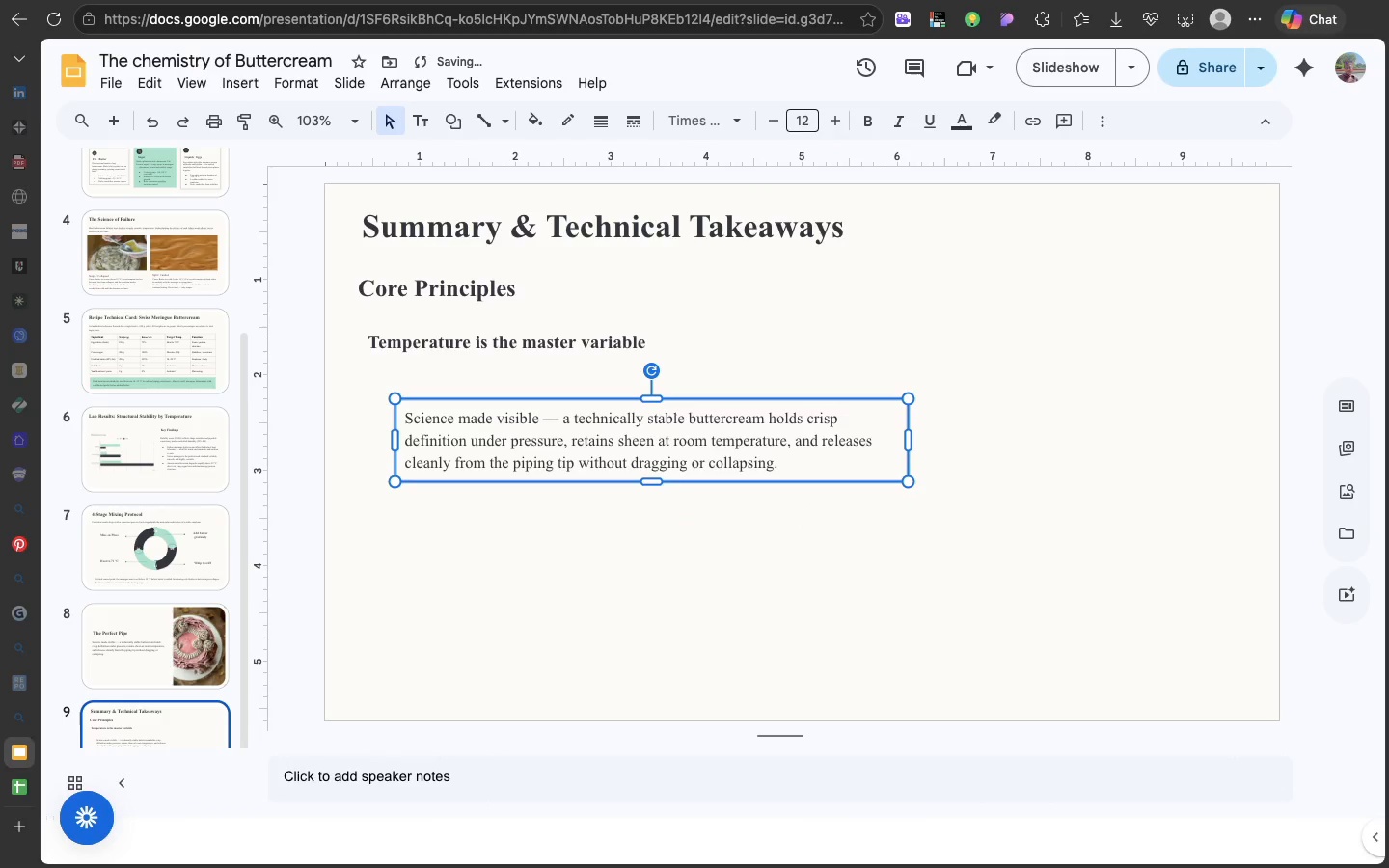 
hold_key(key=Enter, duration=0.36)
 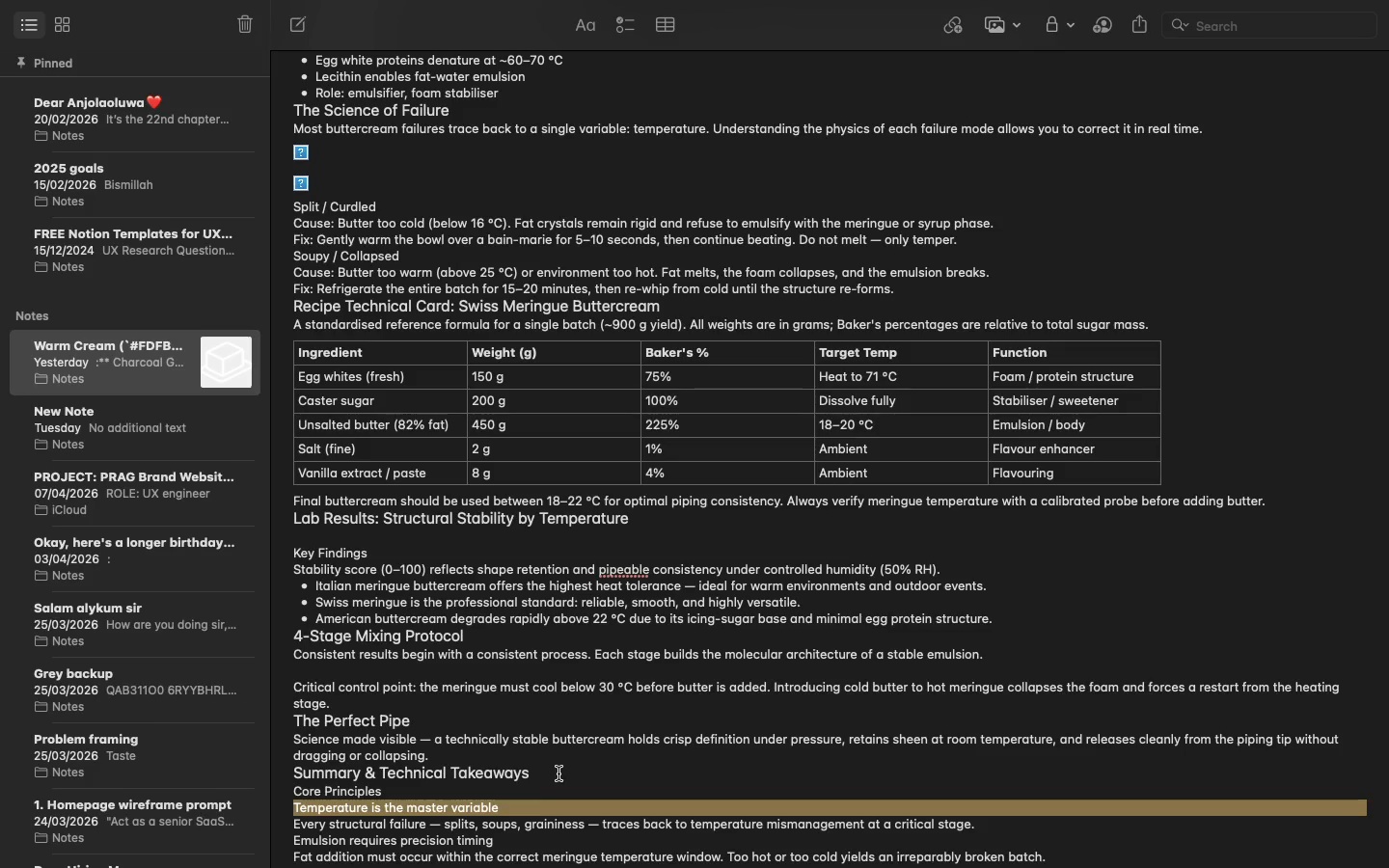 
double_click([520, 827])
 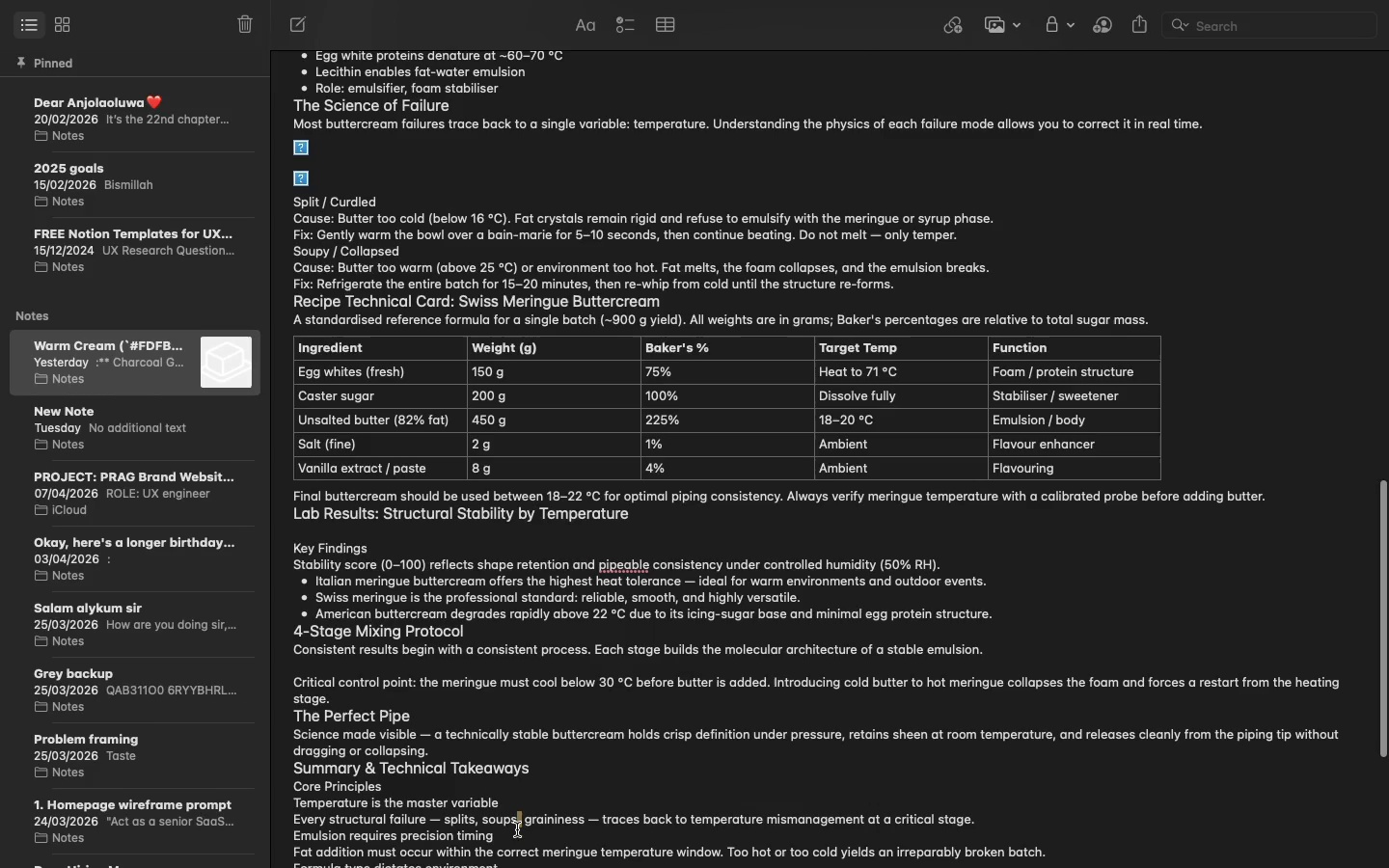 
scroll: coordinate [517, 829], scroll_direction: down, amount: 2.0
 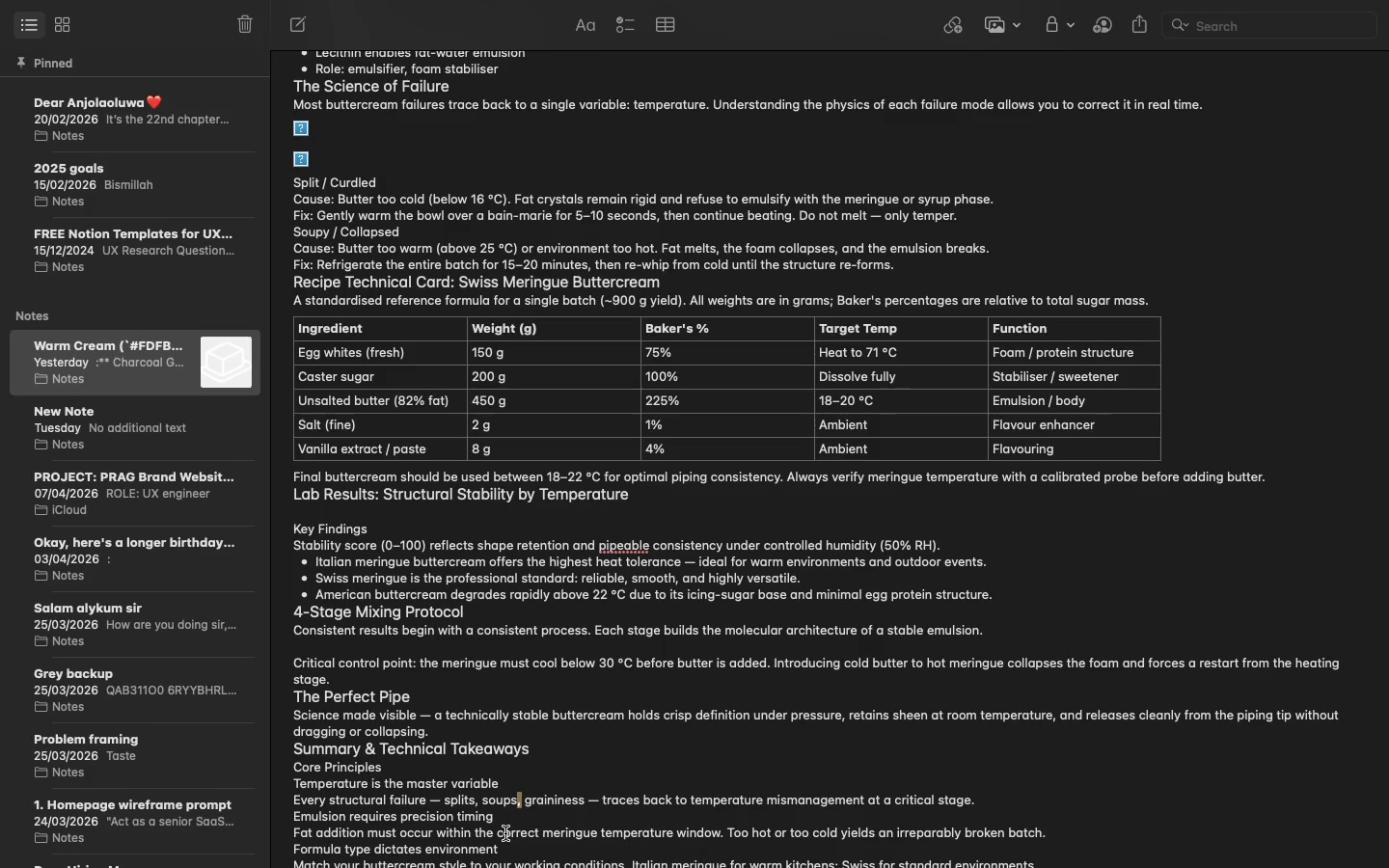 
left_click([505, 833])
 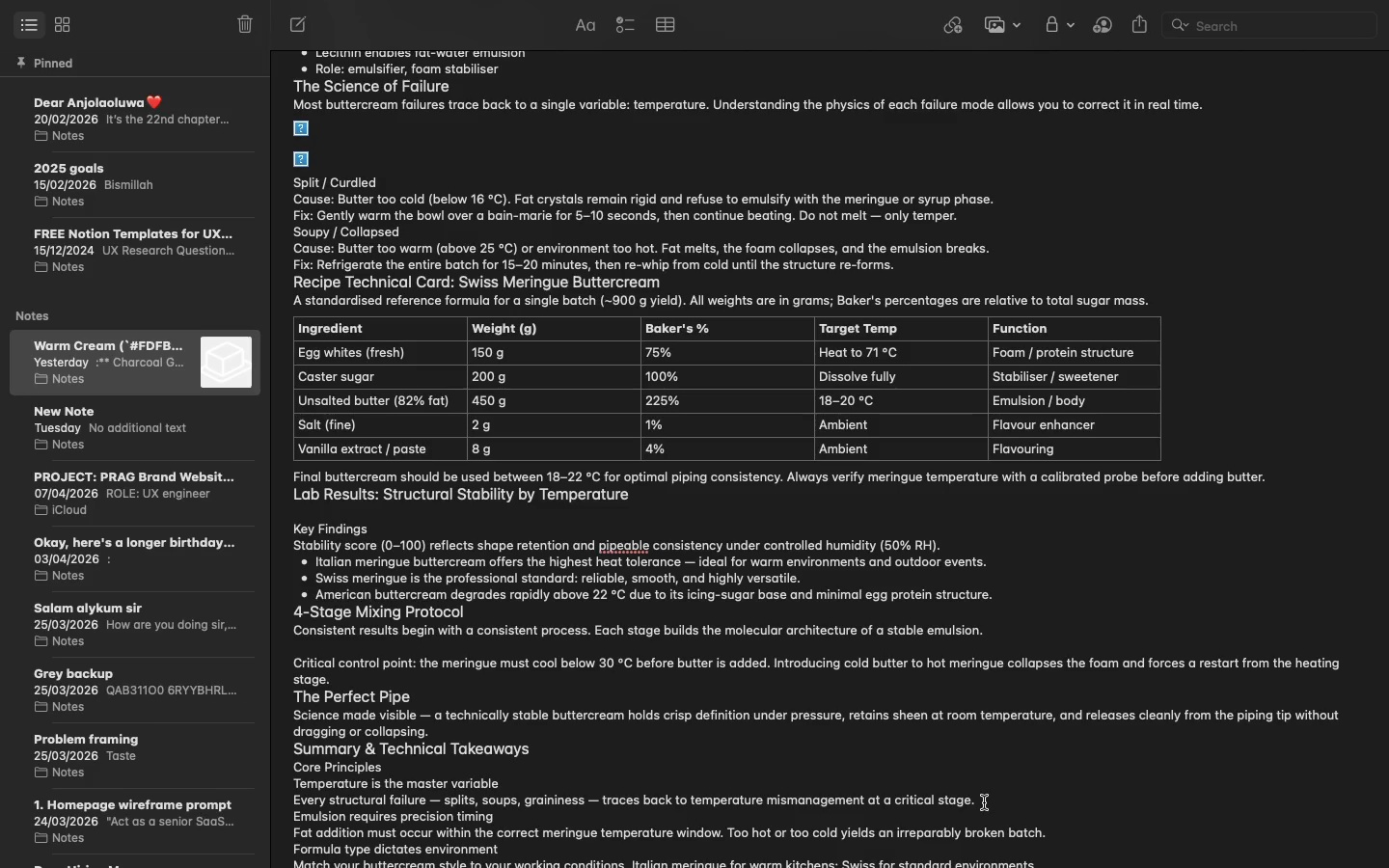 
wait(7.65)
 